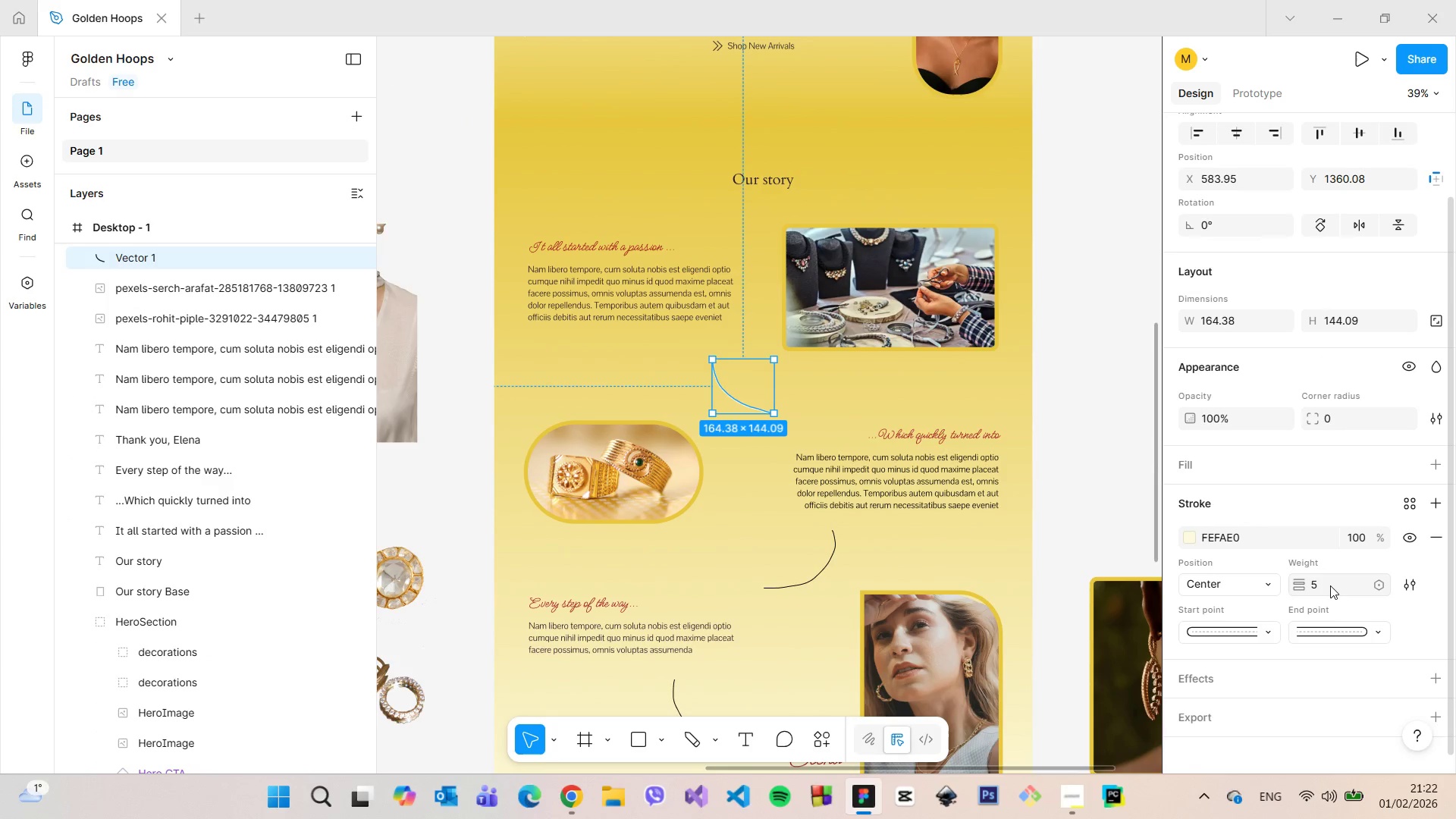 
left_click([1330, 585])
 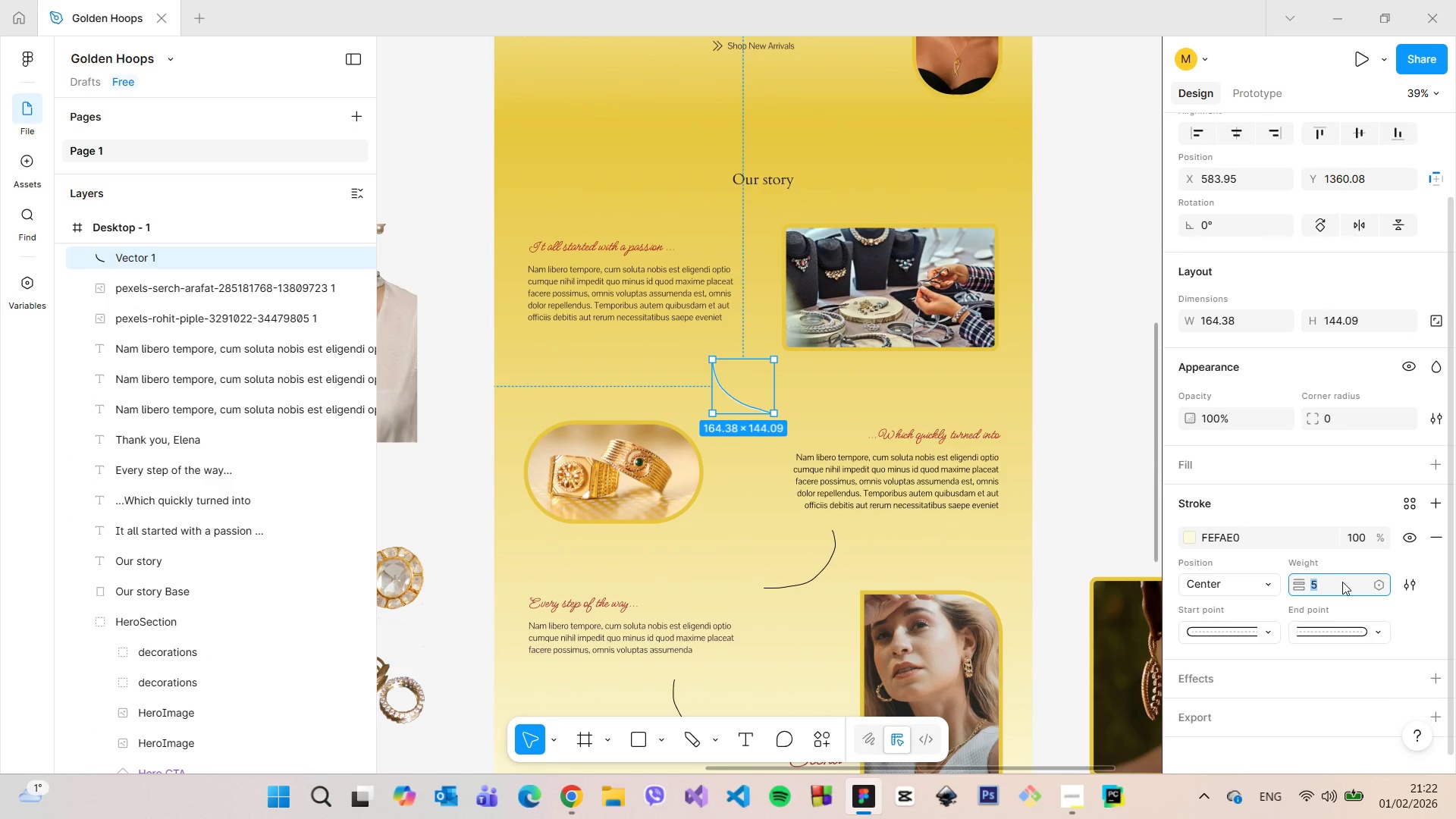 
type(11)
 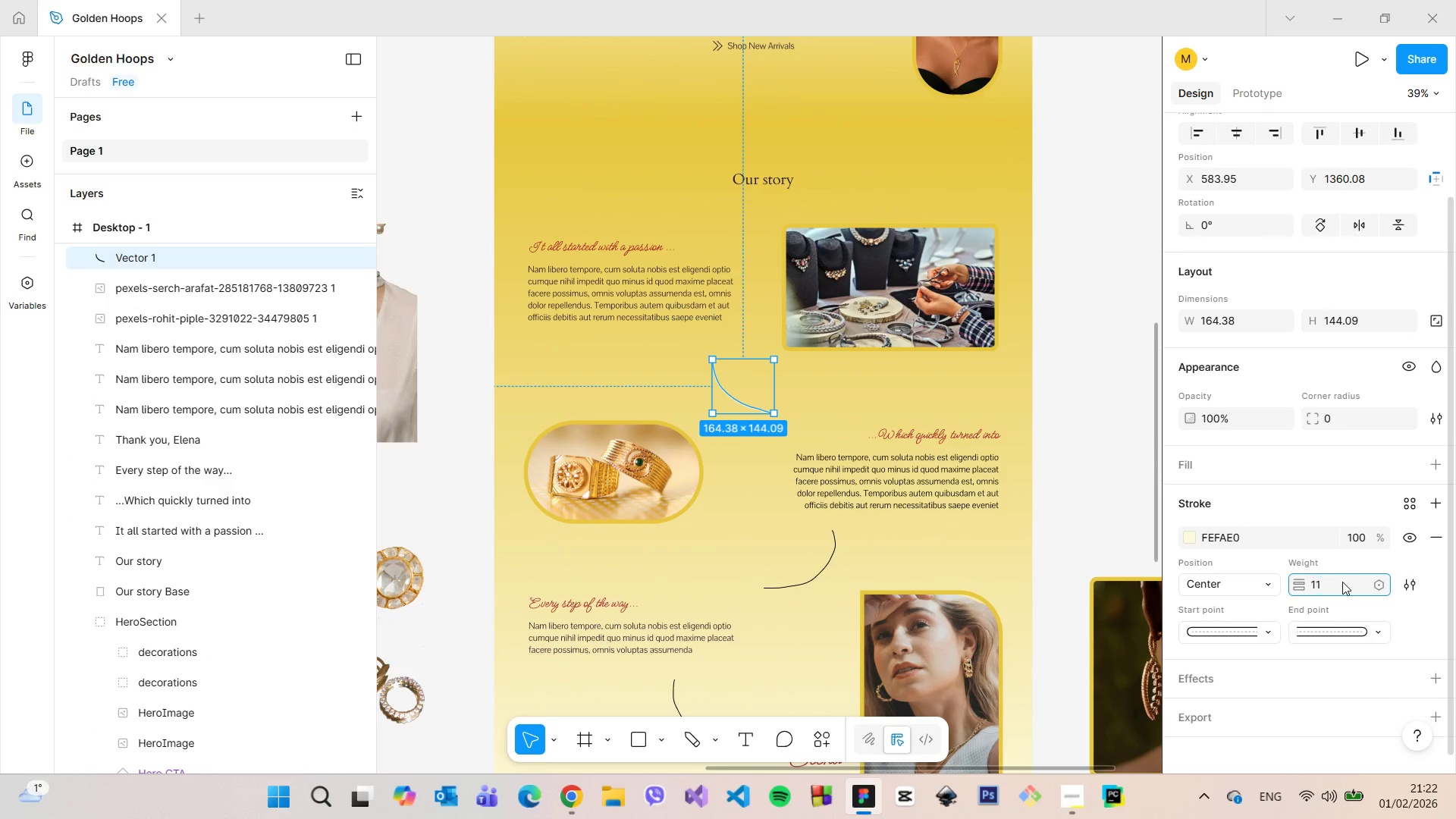 
key(Enter)
 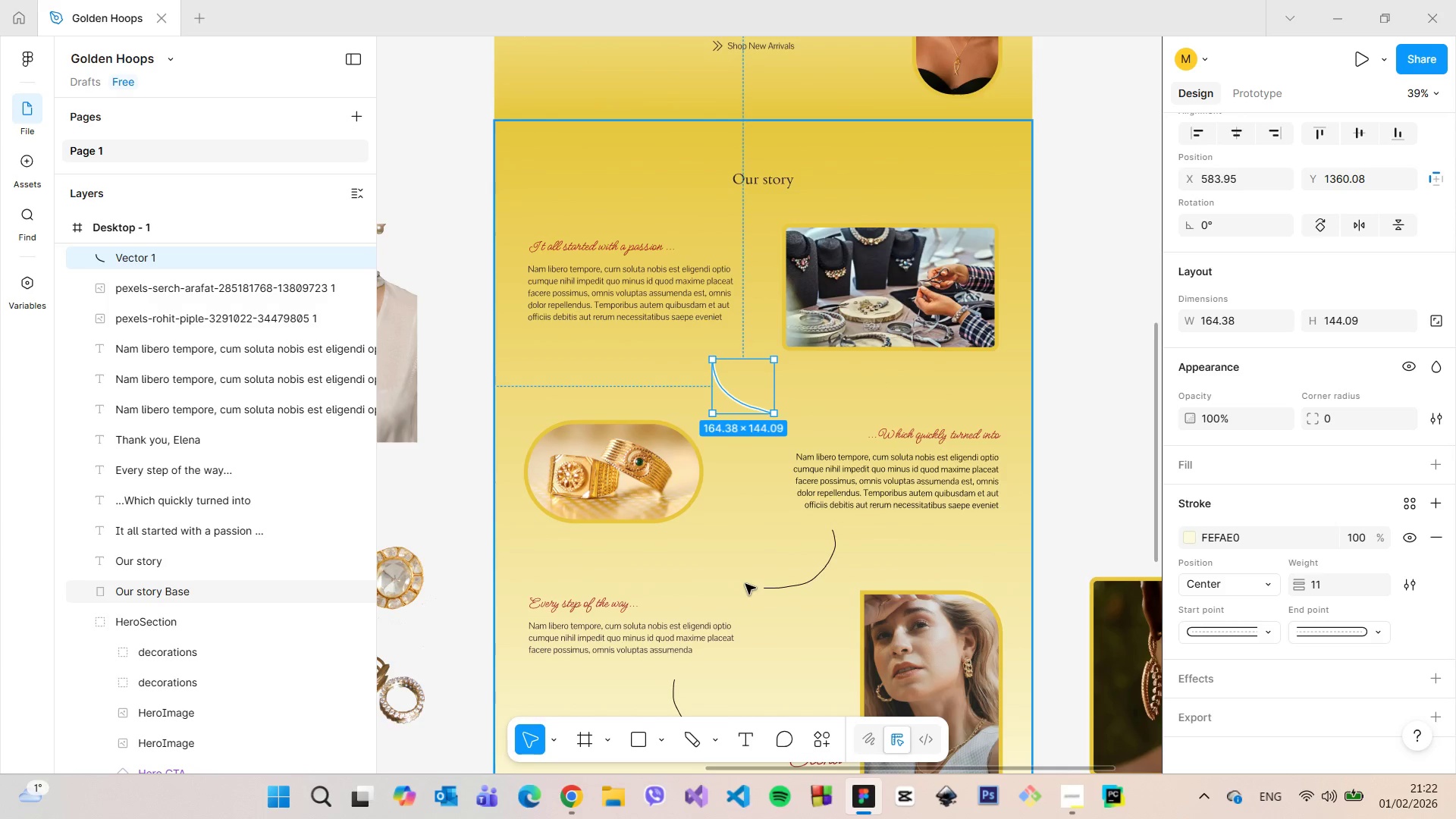 
left_click([782, 592])
 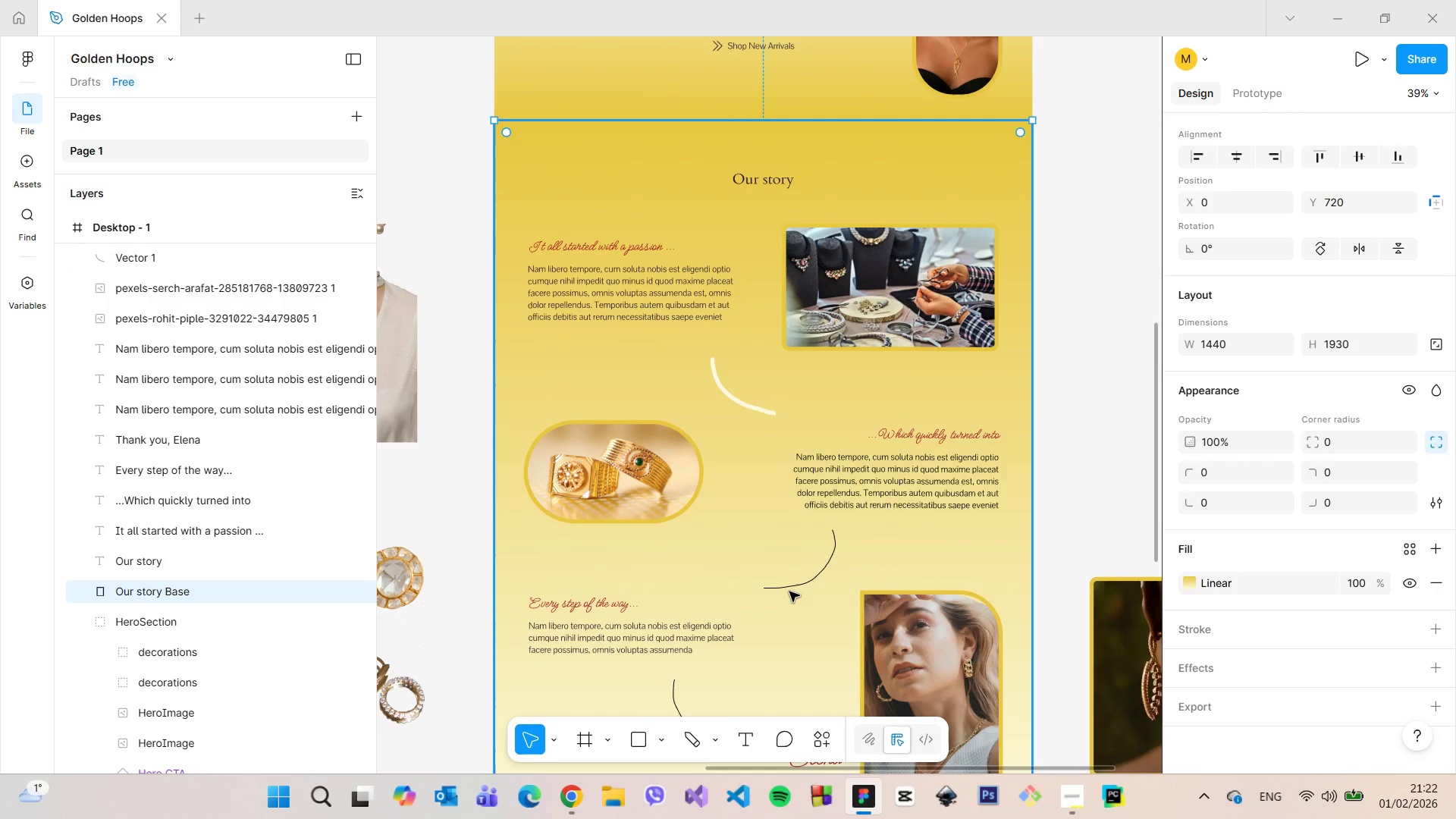 
left_click([792, 589])
 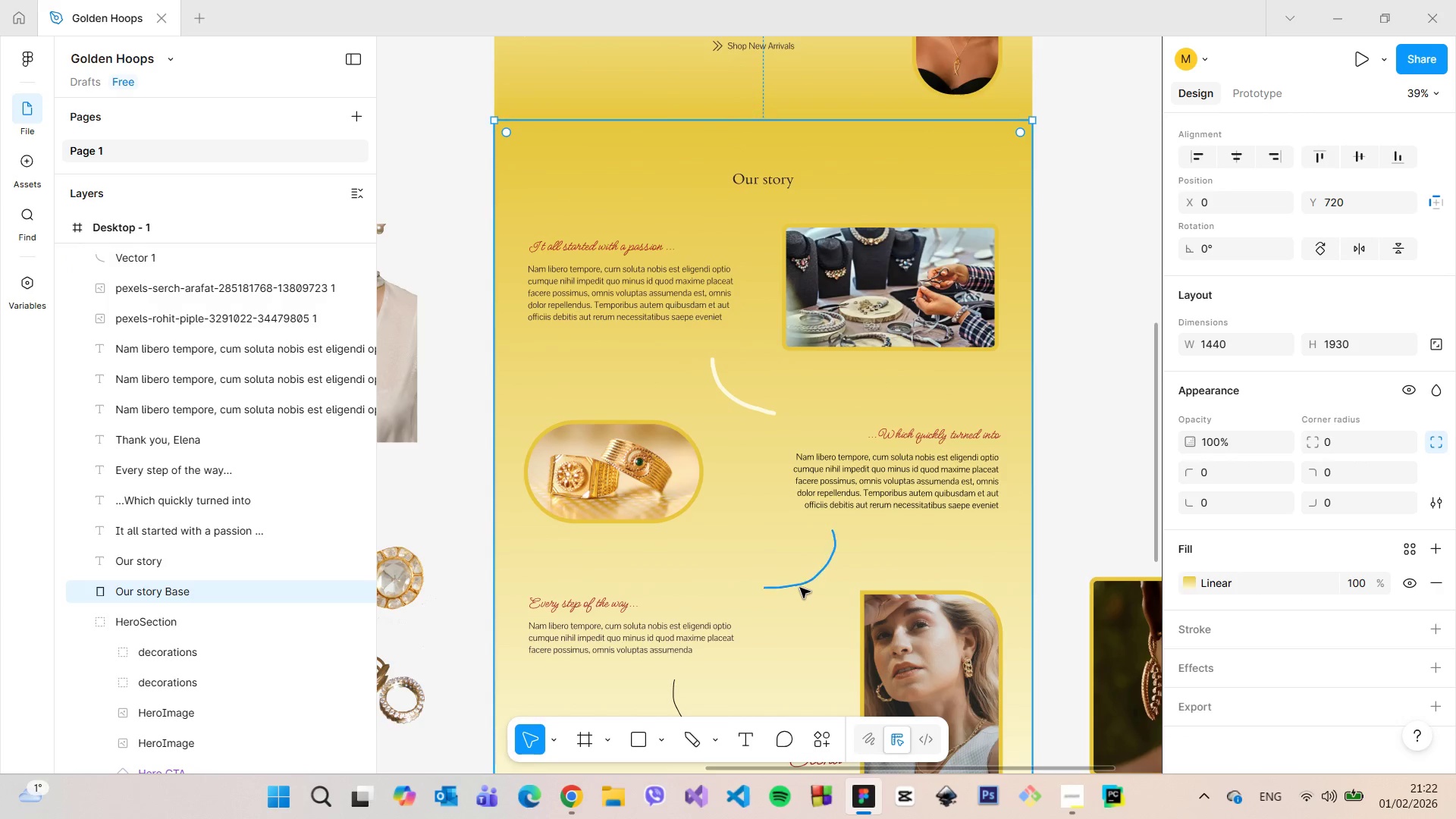 
left_click([800, 588])
 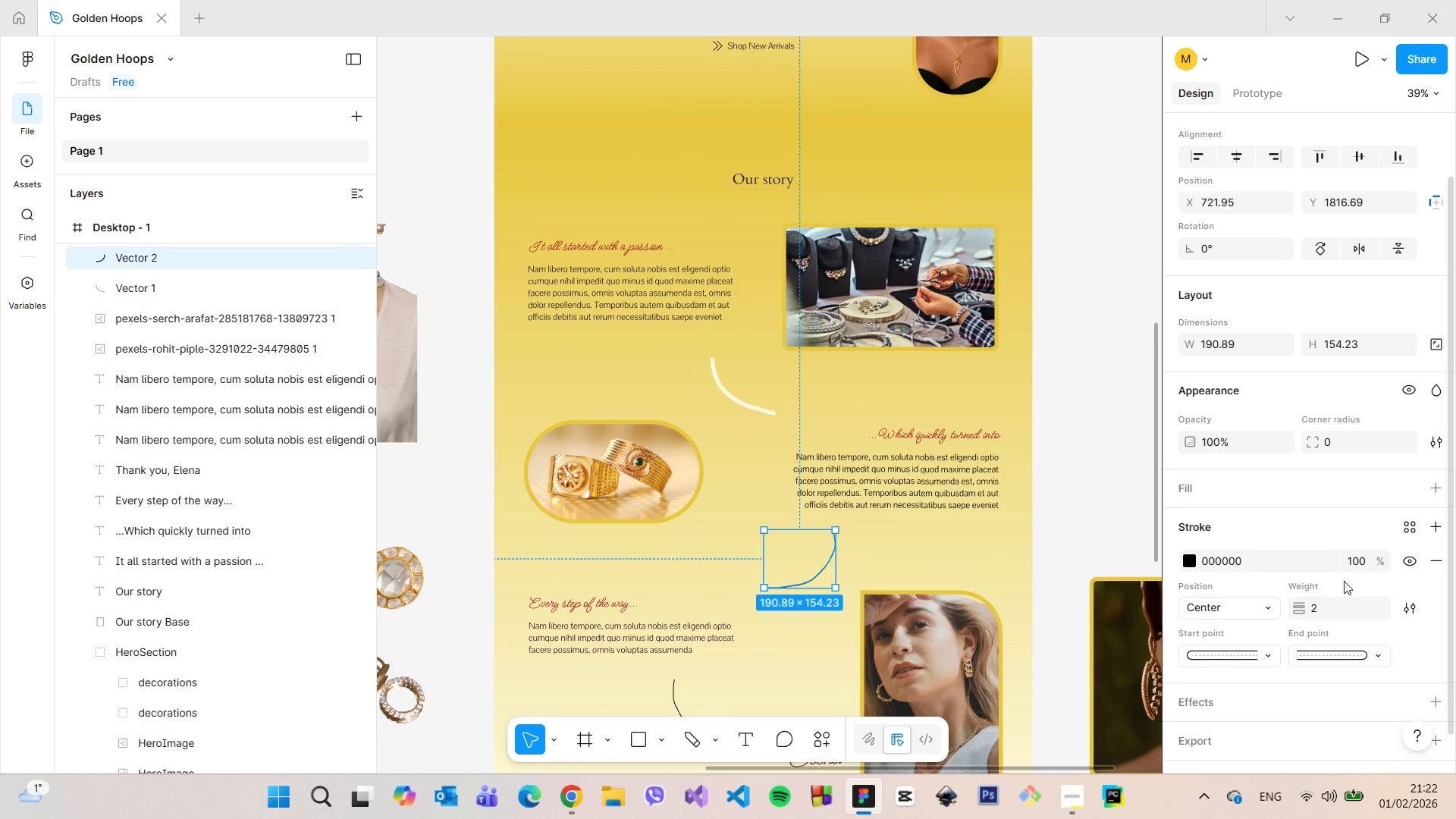 
left_click([1336, 604])
 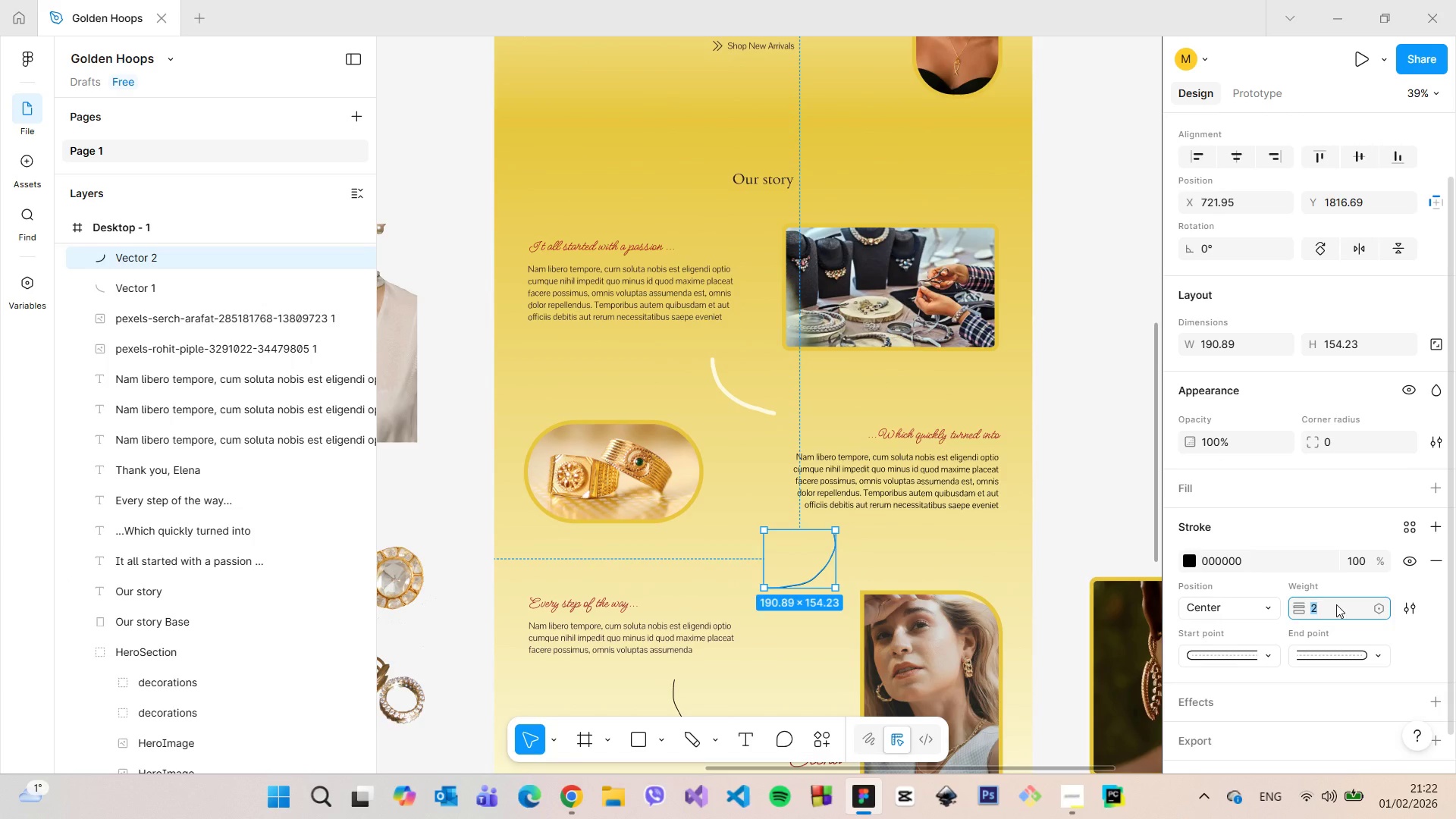 
type(11)
 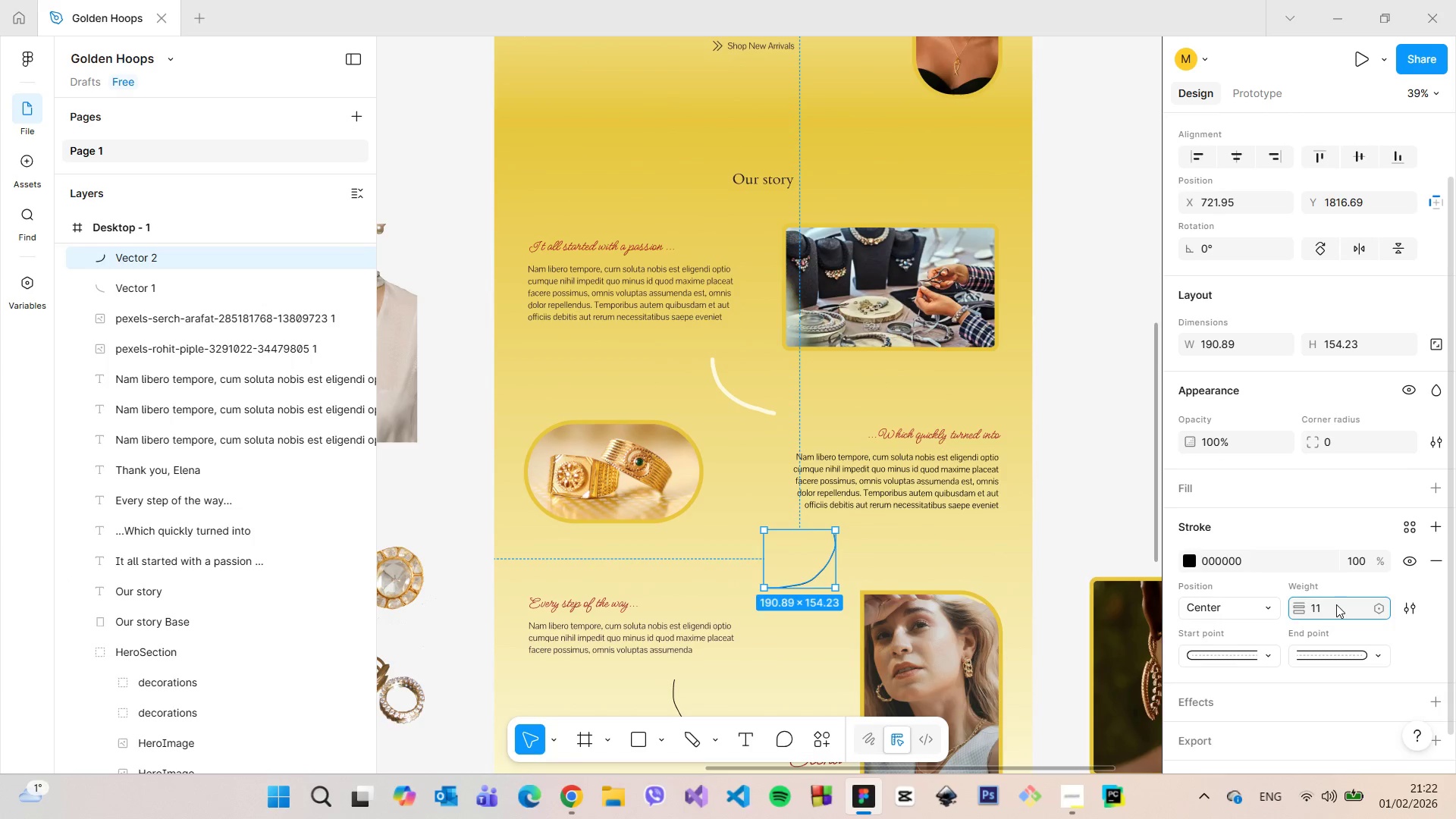 
key(Enter)
 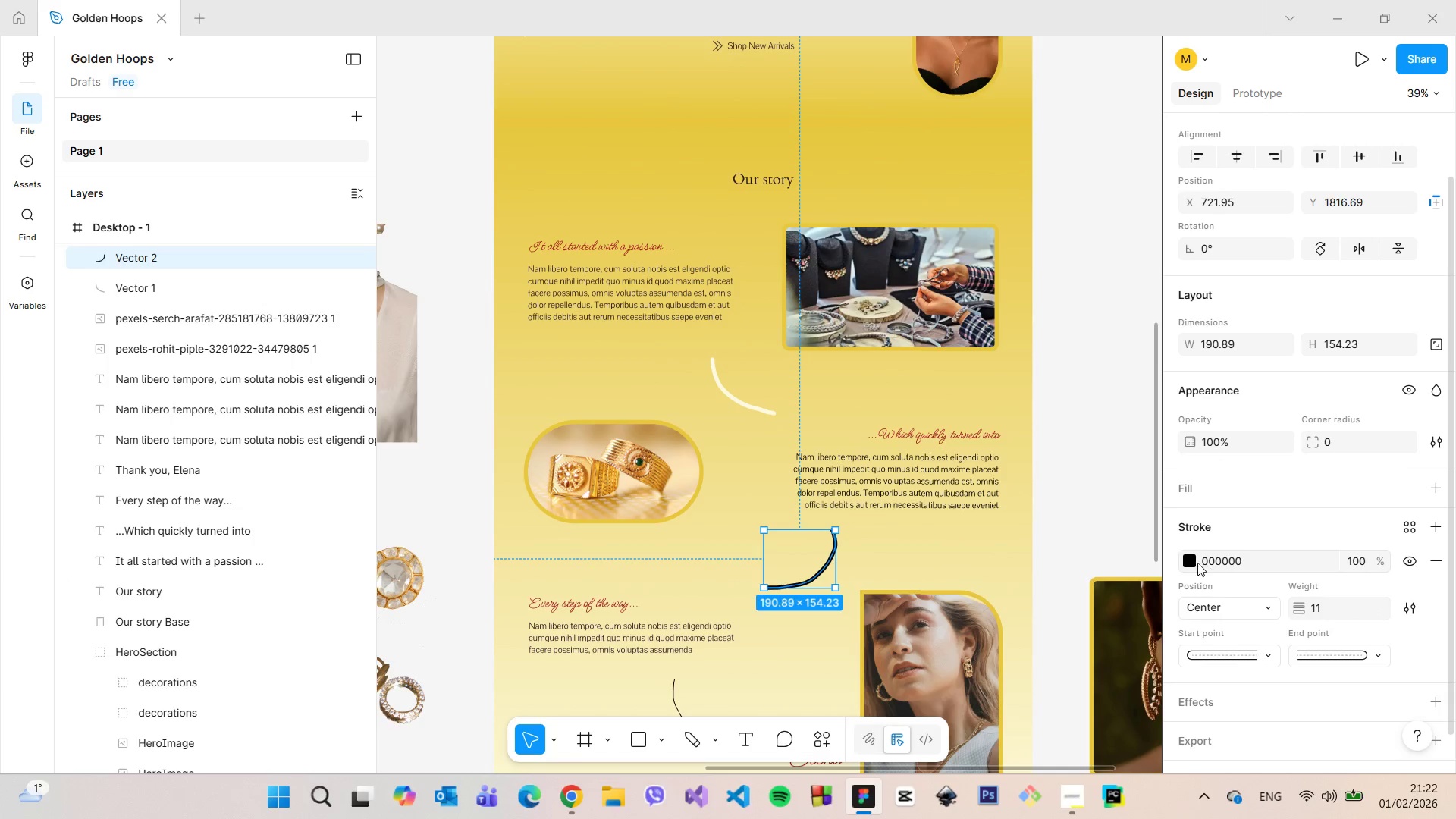 
left_click([1188, 562])
 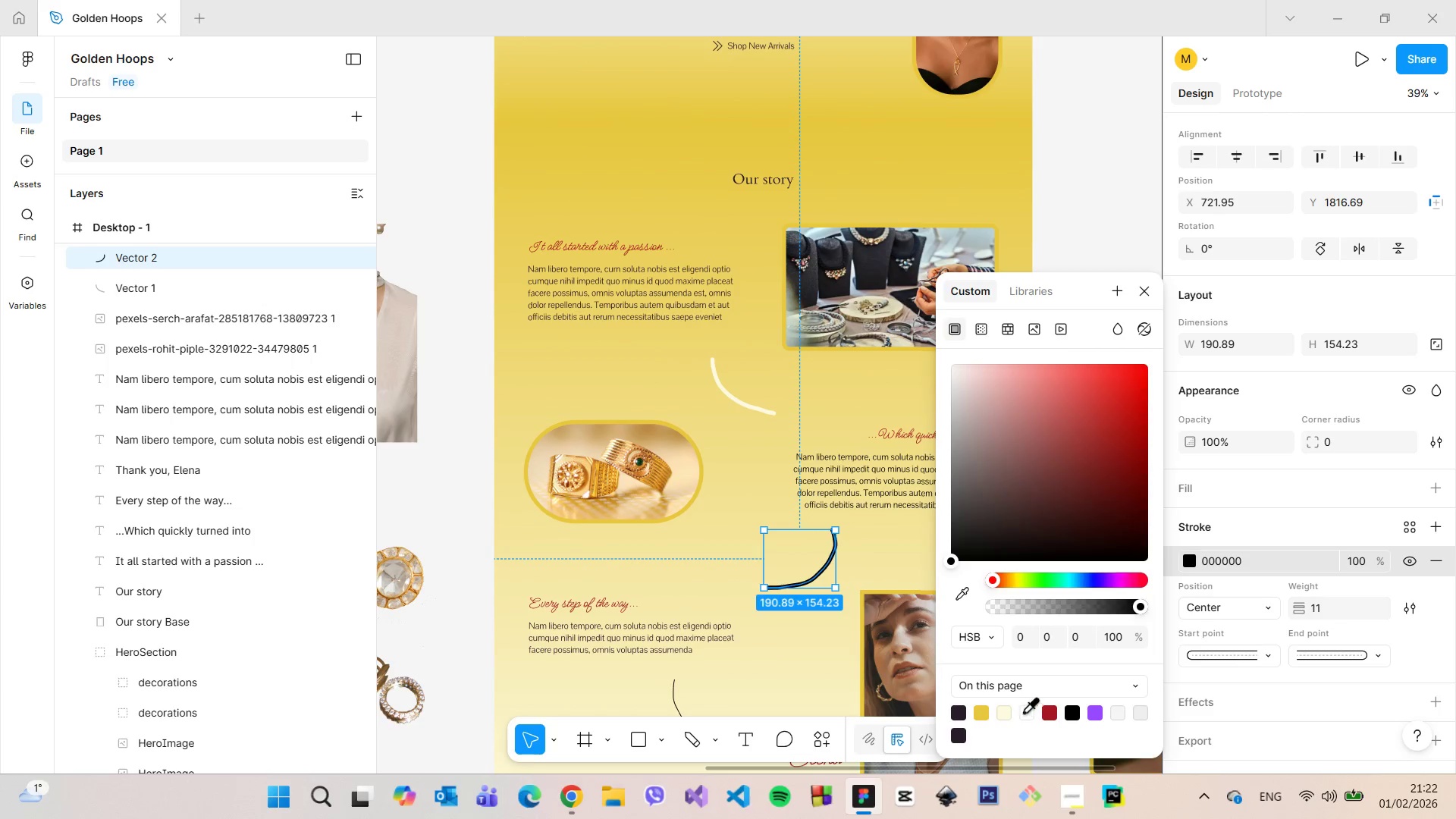 
left_click([1009, 705])
 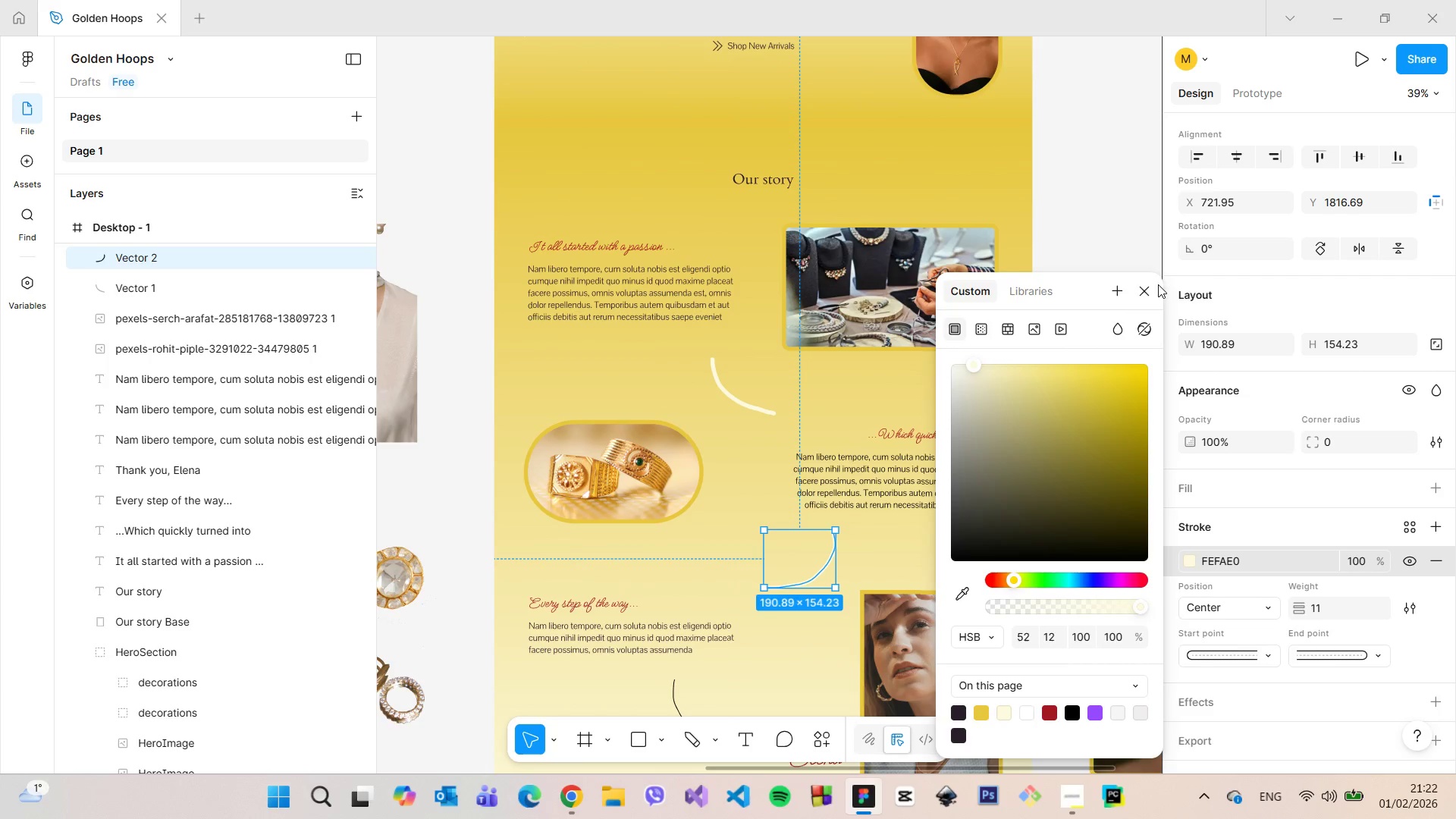 
double_click([1150, 292])
 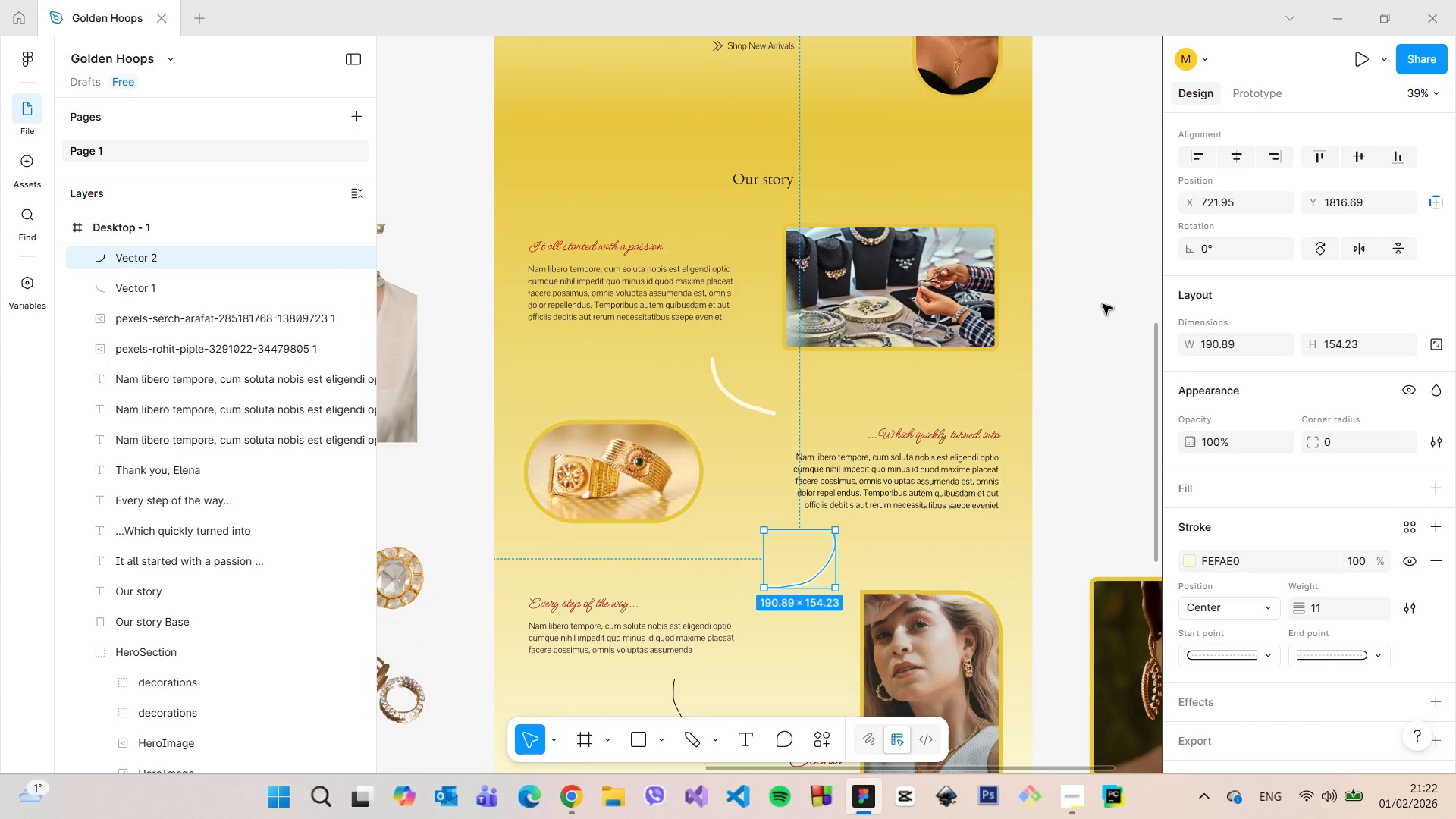 
left_click([1102, 304])
 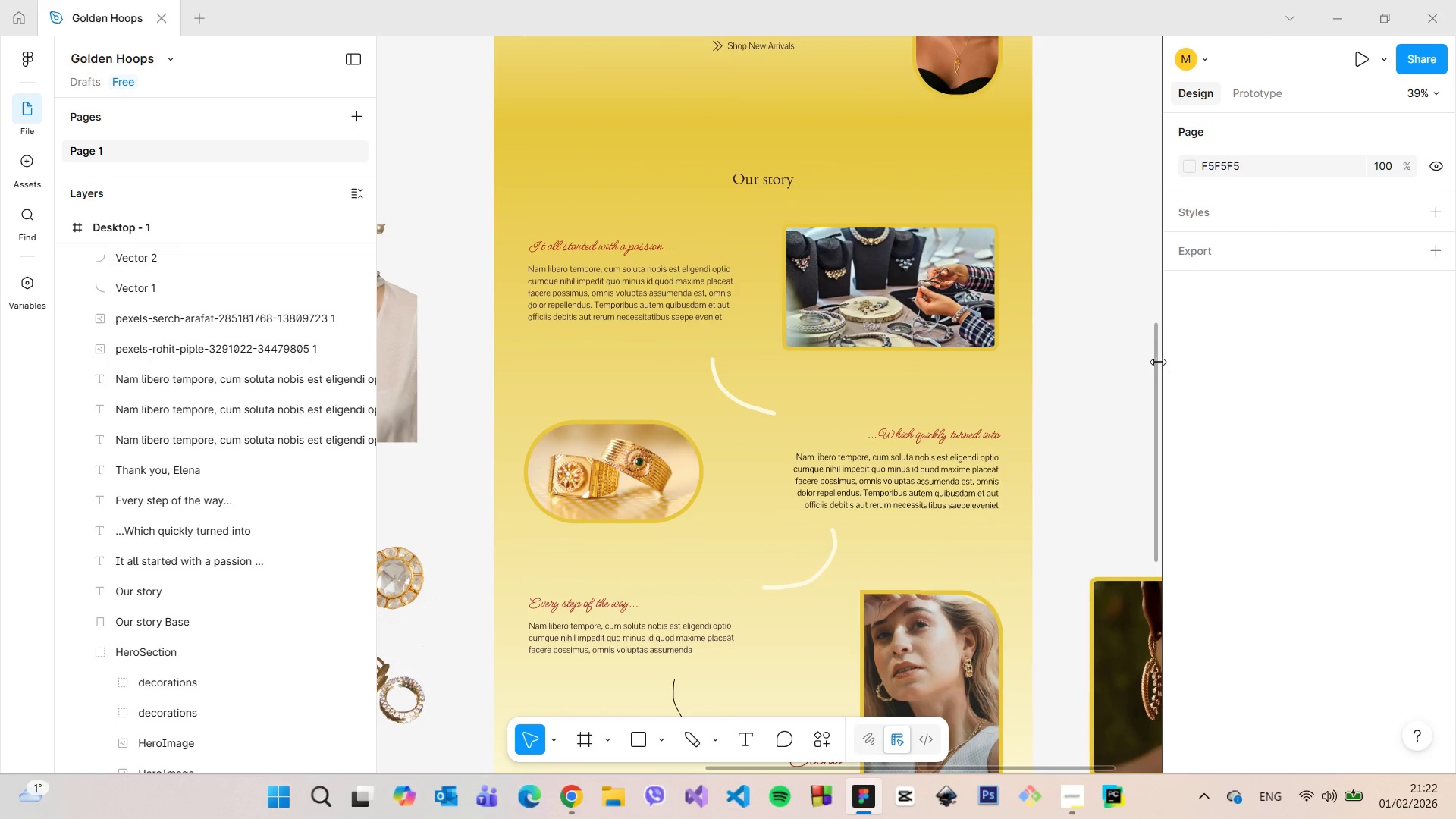 
left_click([1156, 359])
 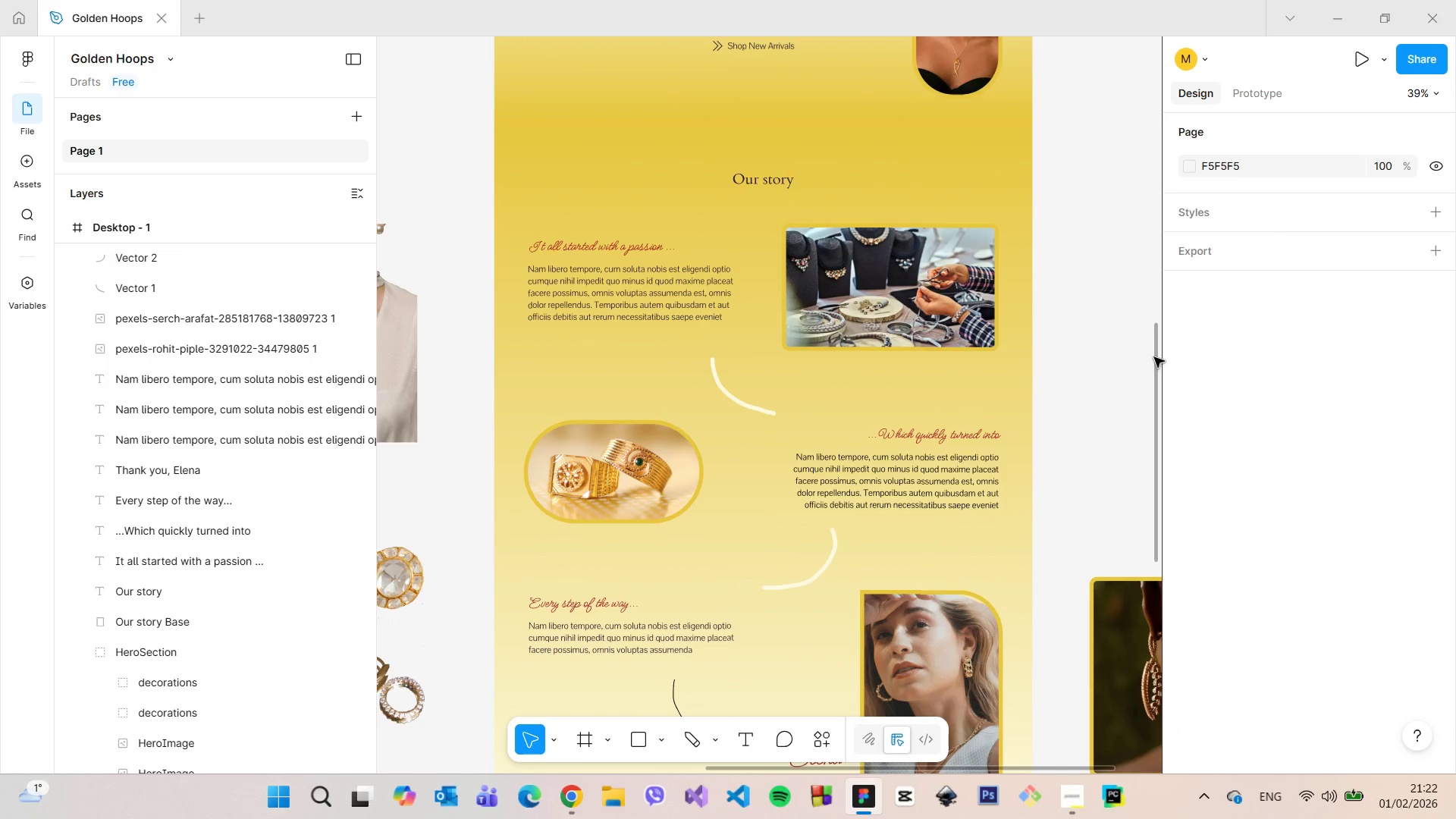 
left_click_drag(start_coordinate=[1154, 357], to_coordinate=[1152, 404])
 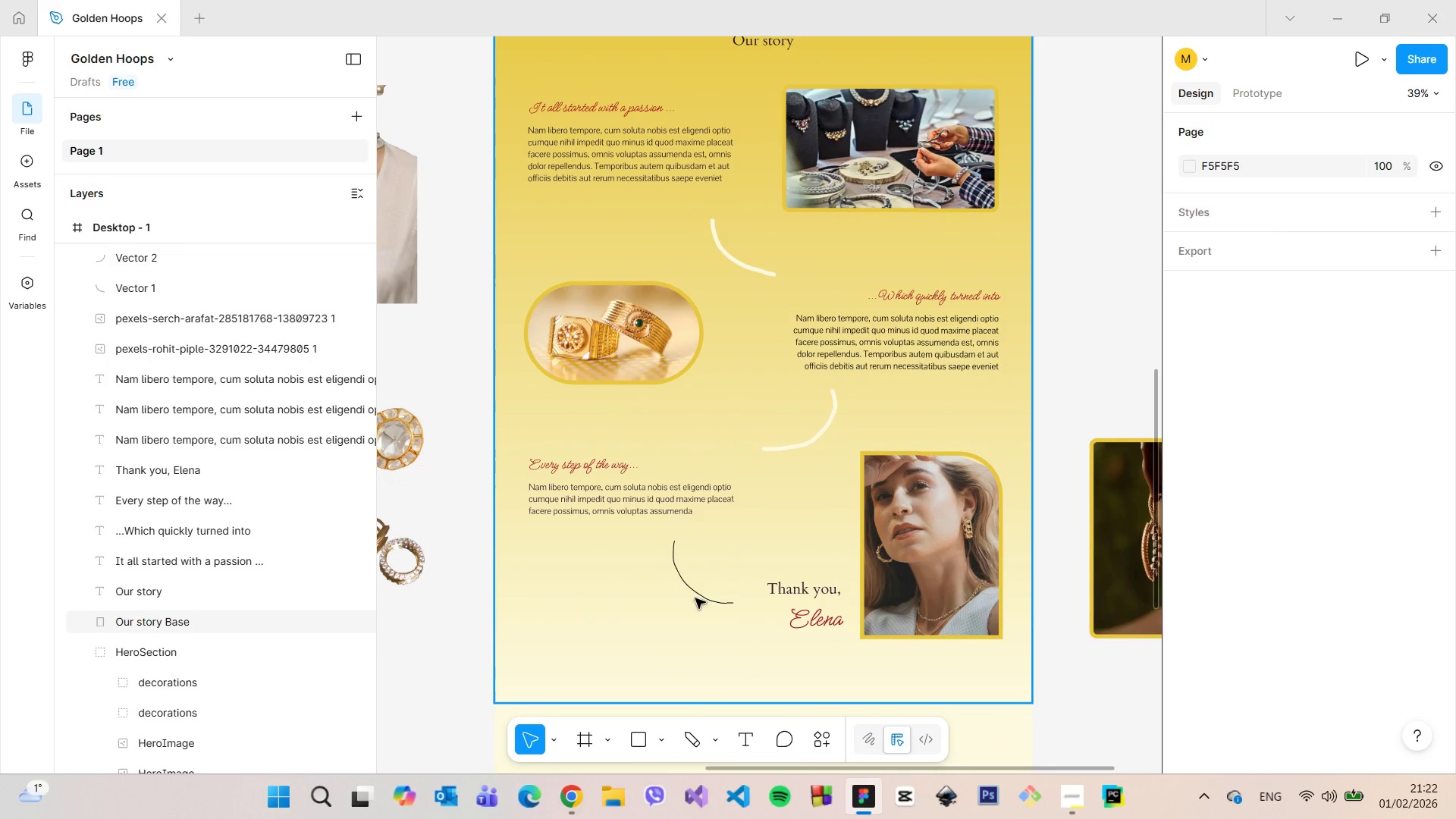 
left_click([698, 594])
 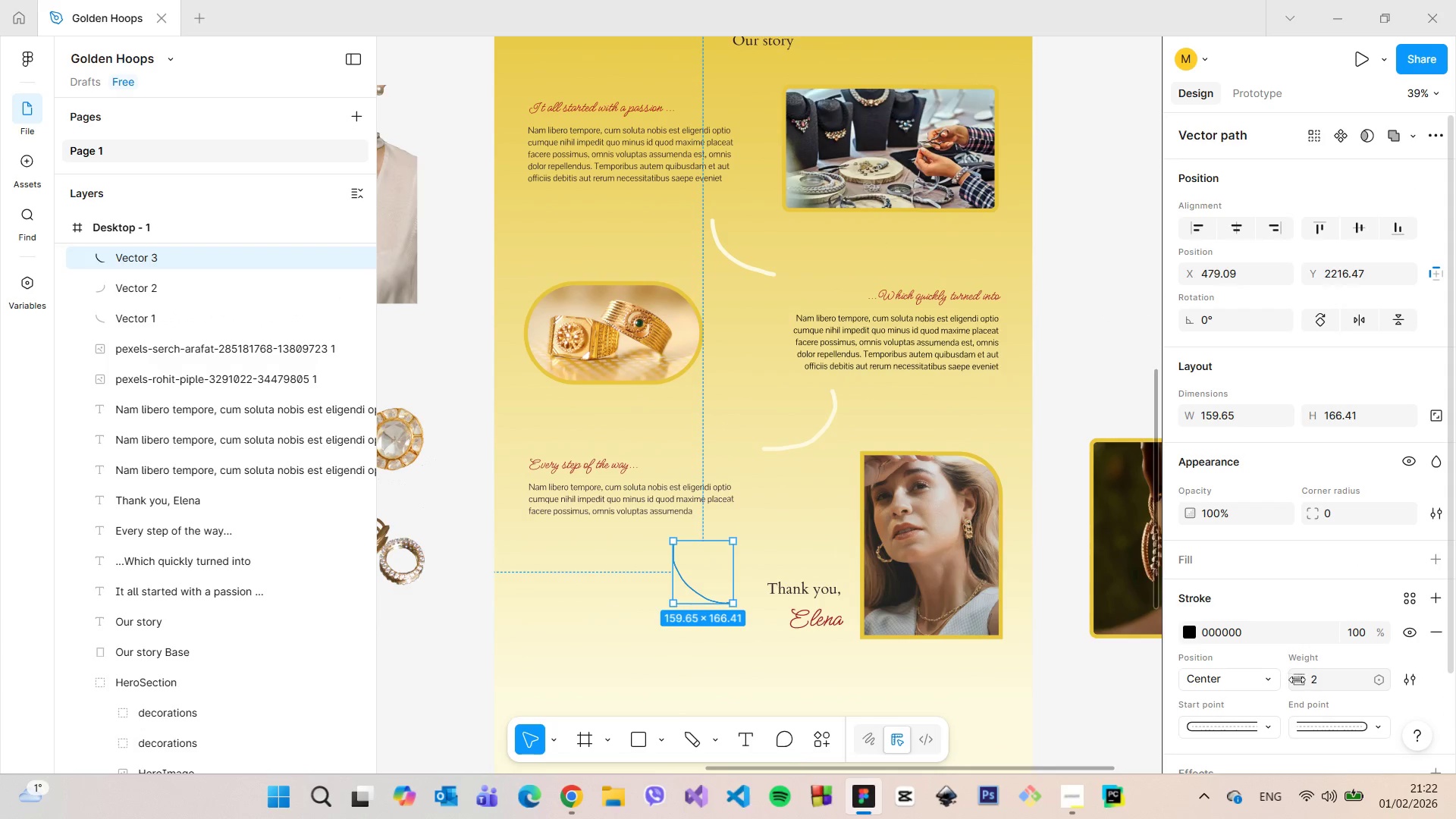 
left_click([1312, 680])
 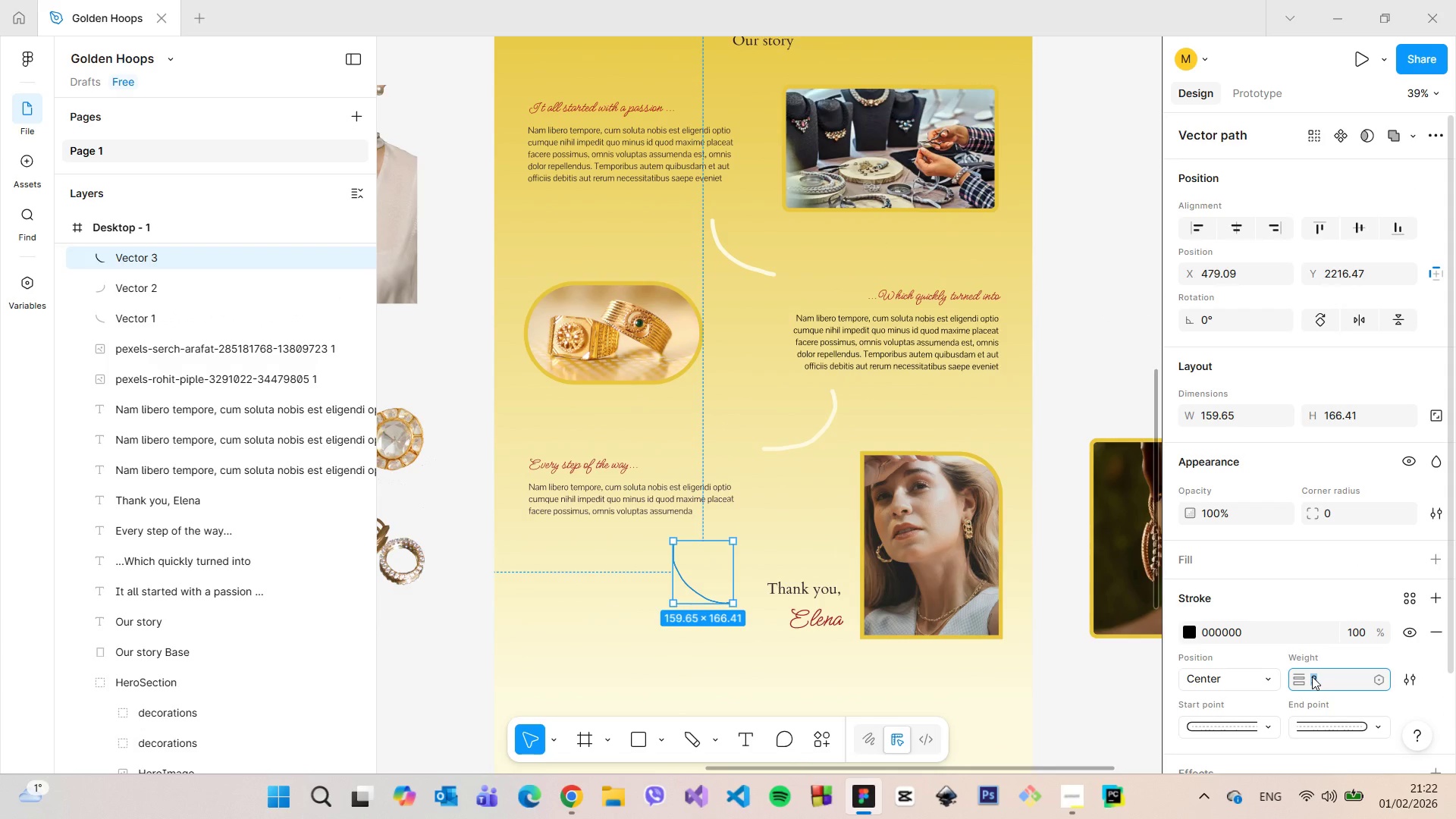 
type(11)
 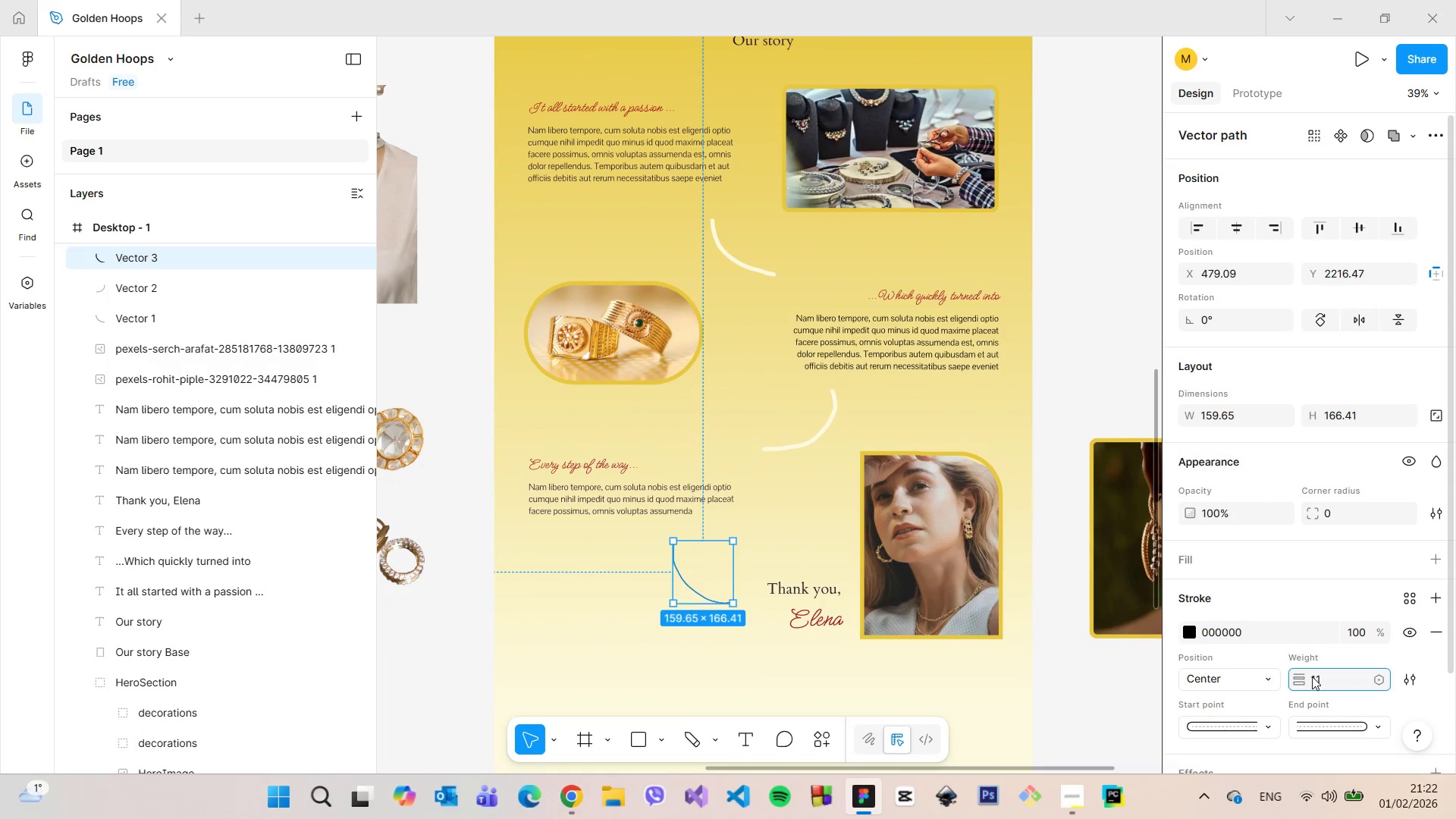 
key(Enter)
 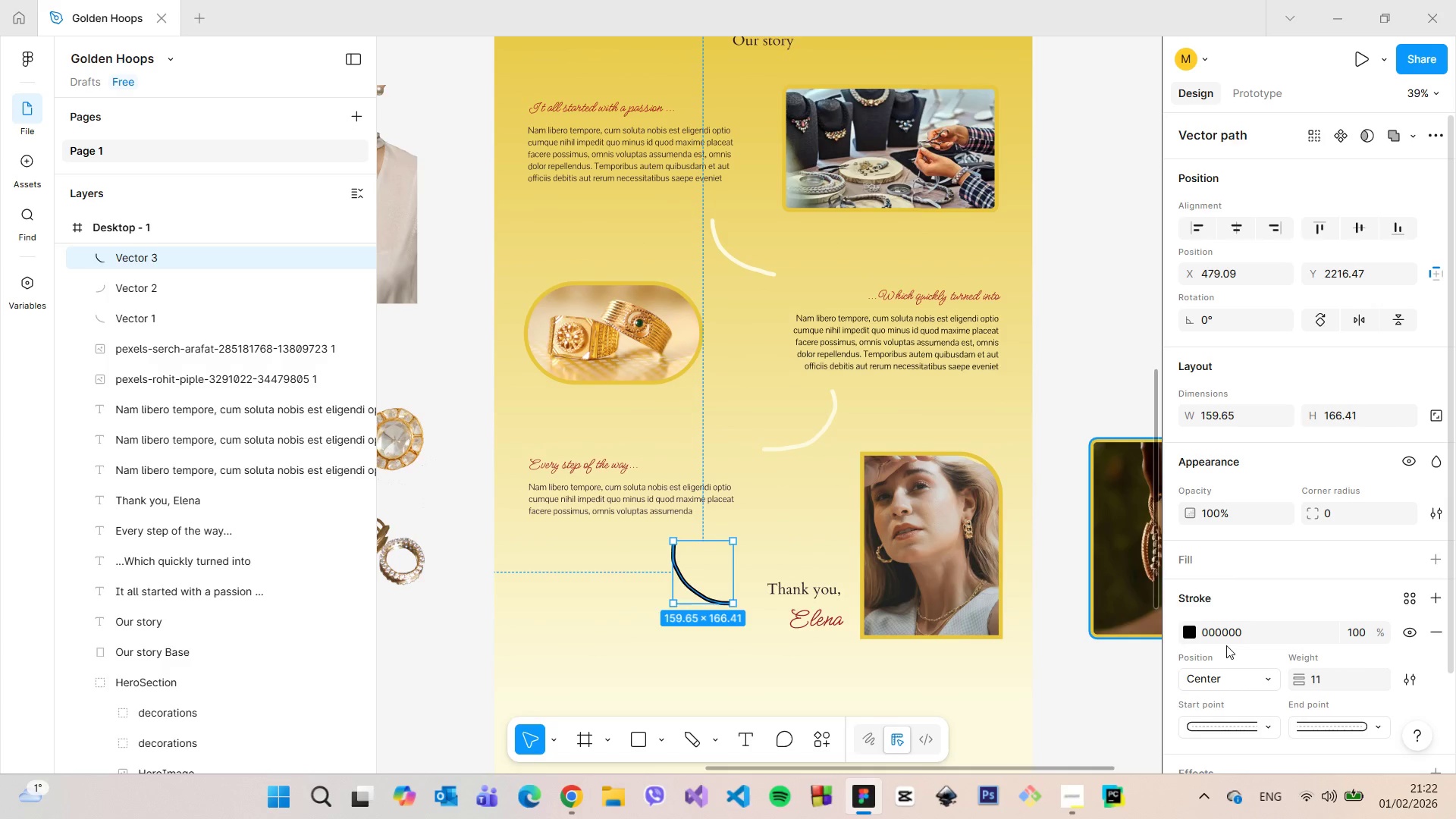 
left_click([1186, 634])
 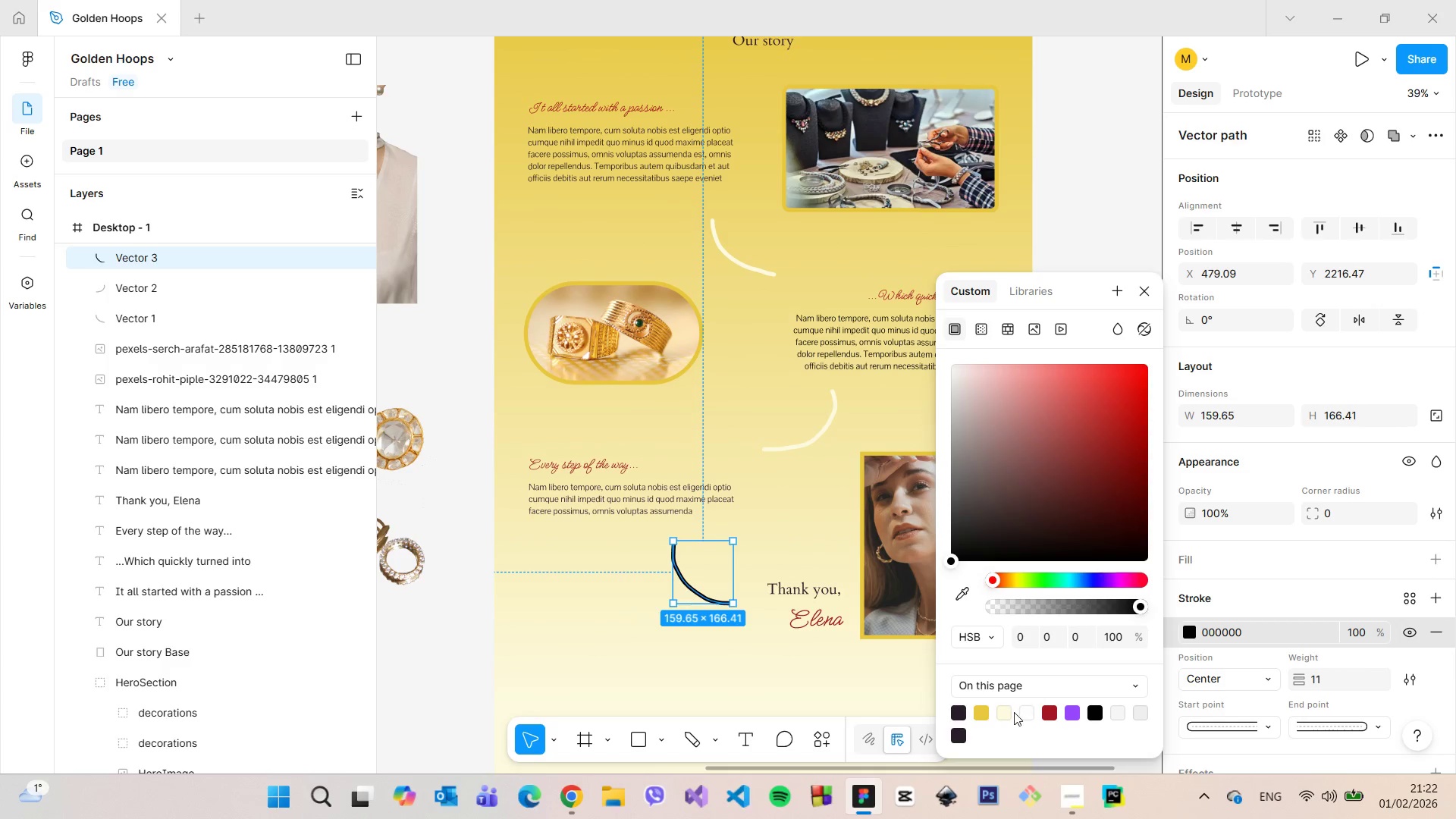 
left_click([1003, 711])
 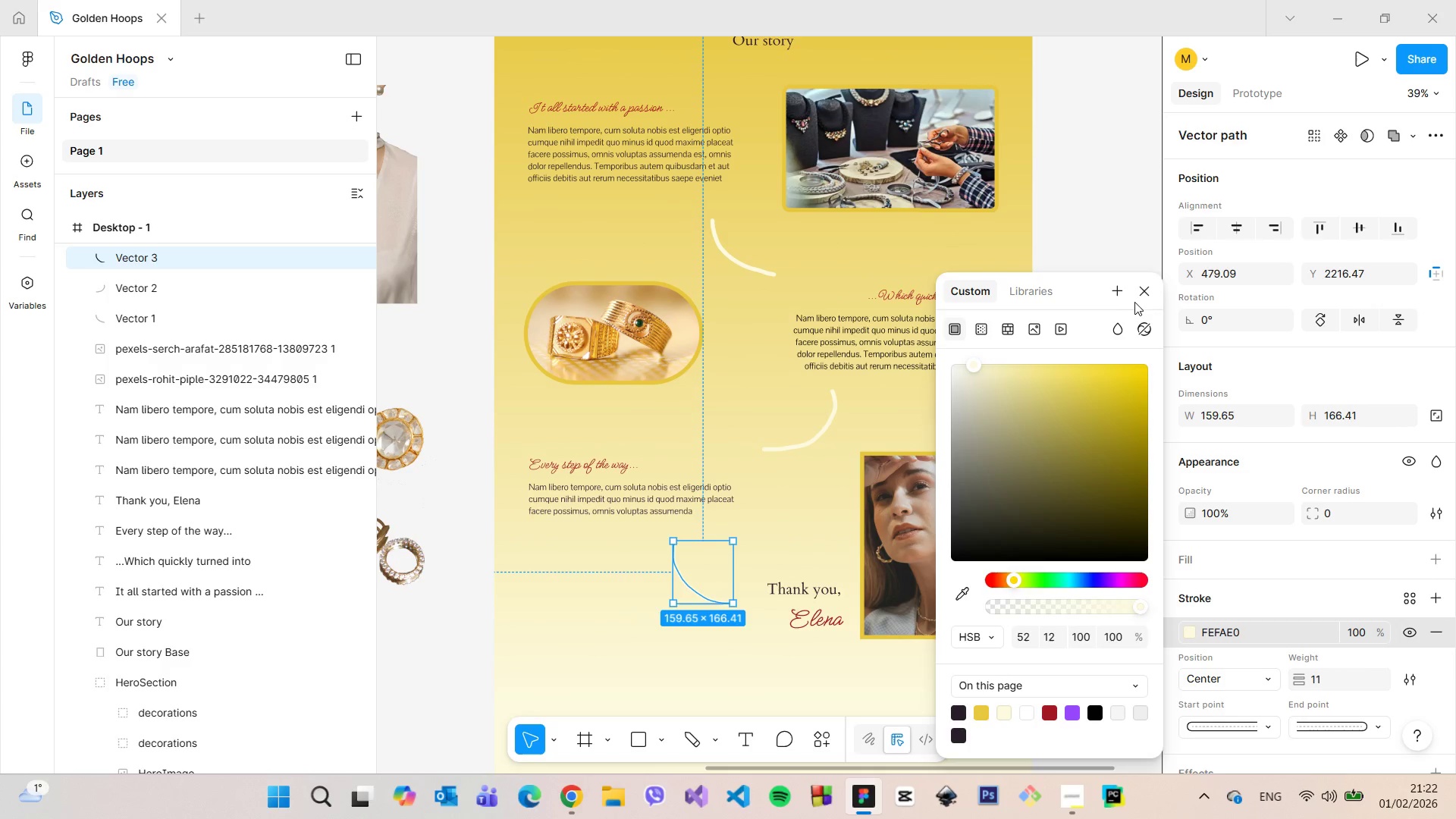 
left_click([1142, 299])
 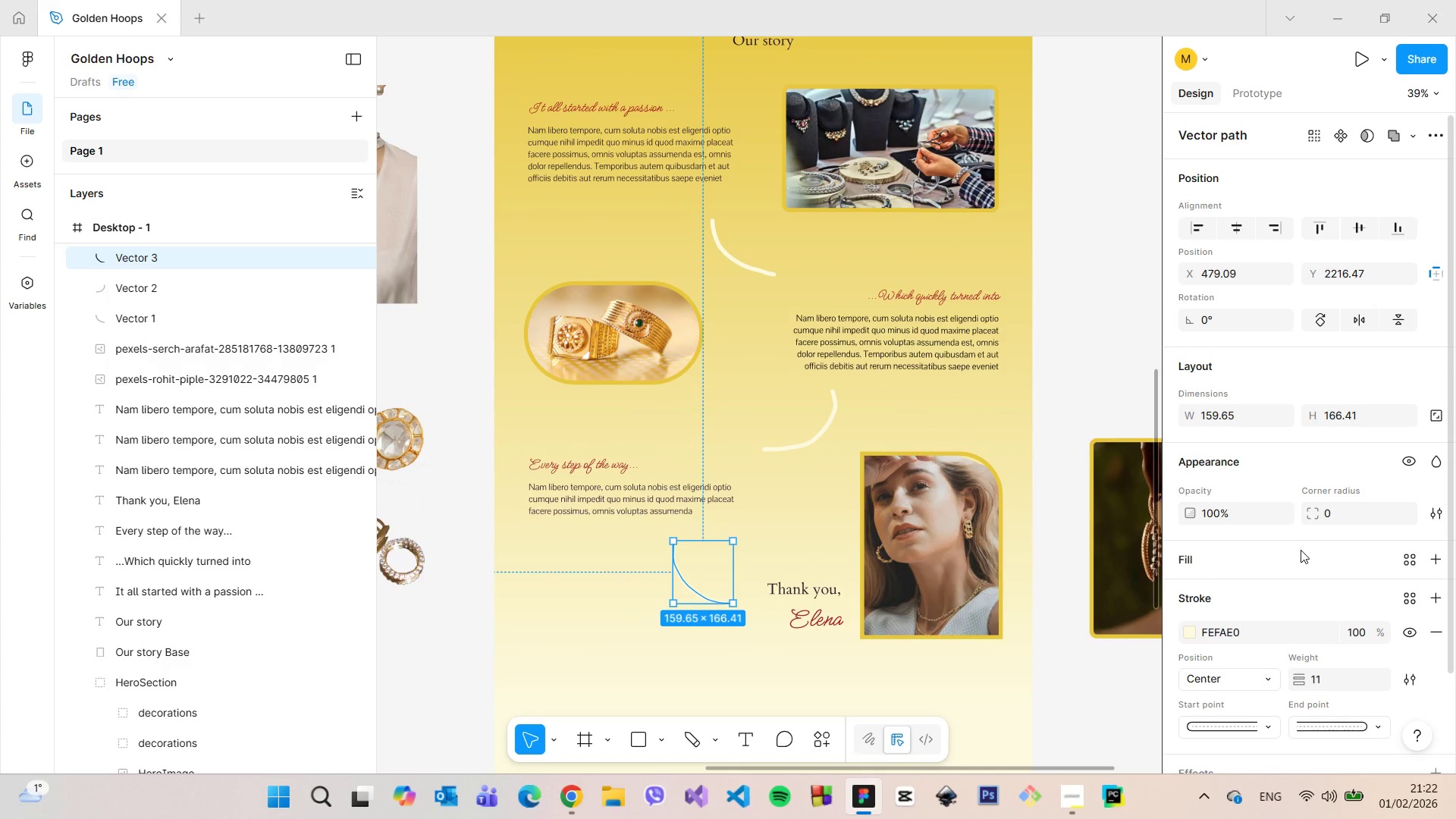 
scroll: coordinate [1301, 550], scroll_direction: down, amount: 2.0
 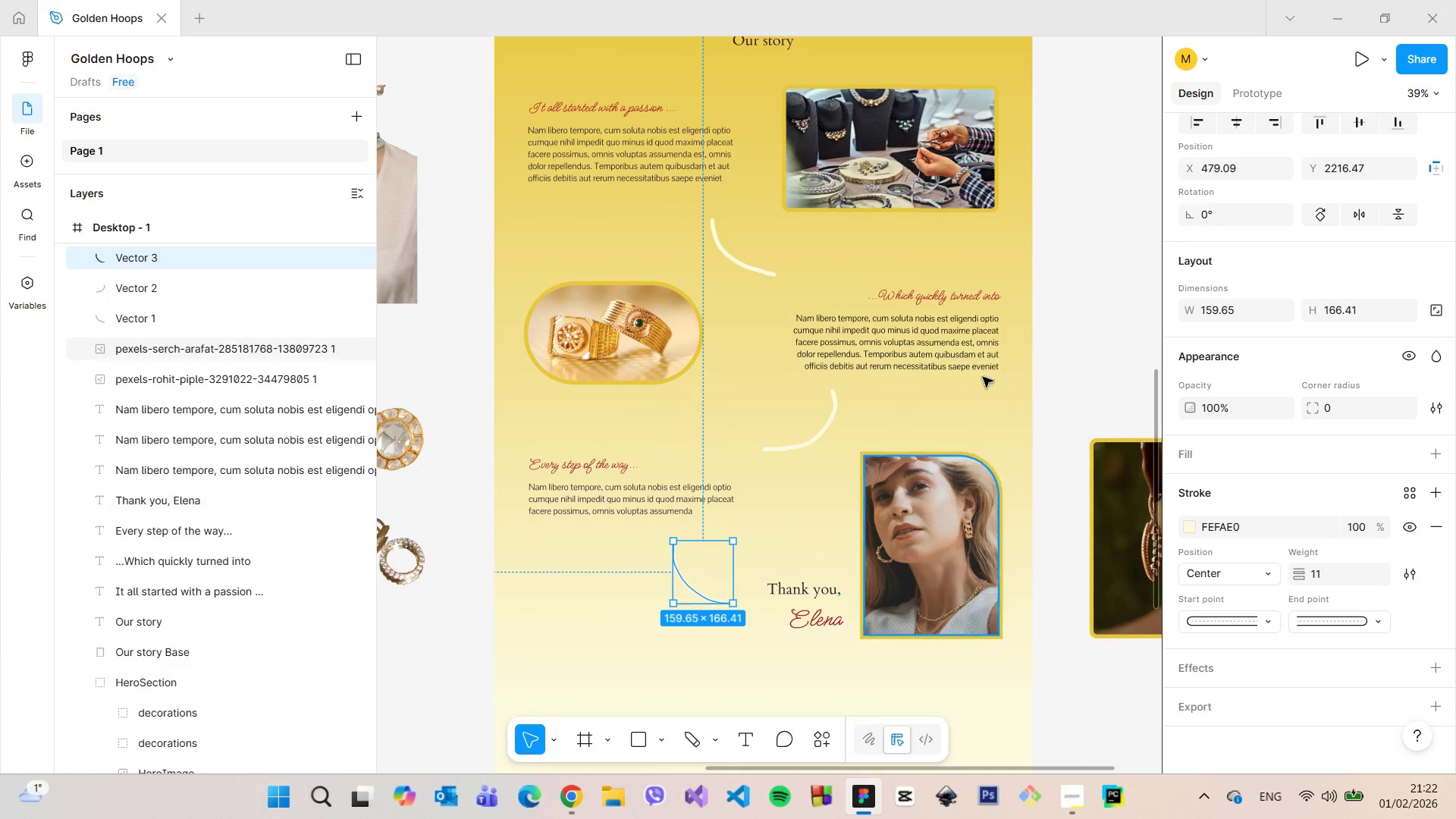 
left_click([1095, 344])
 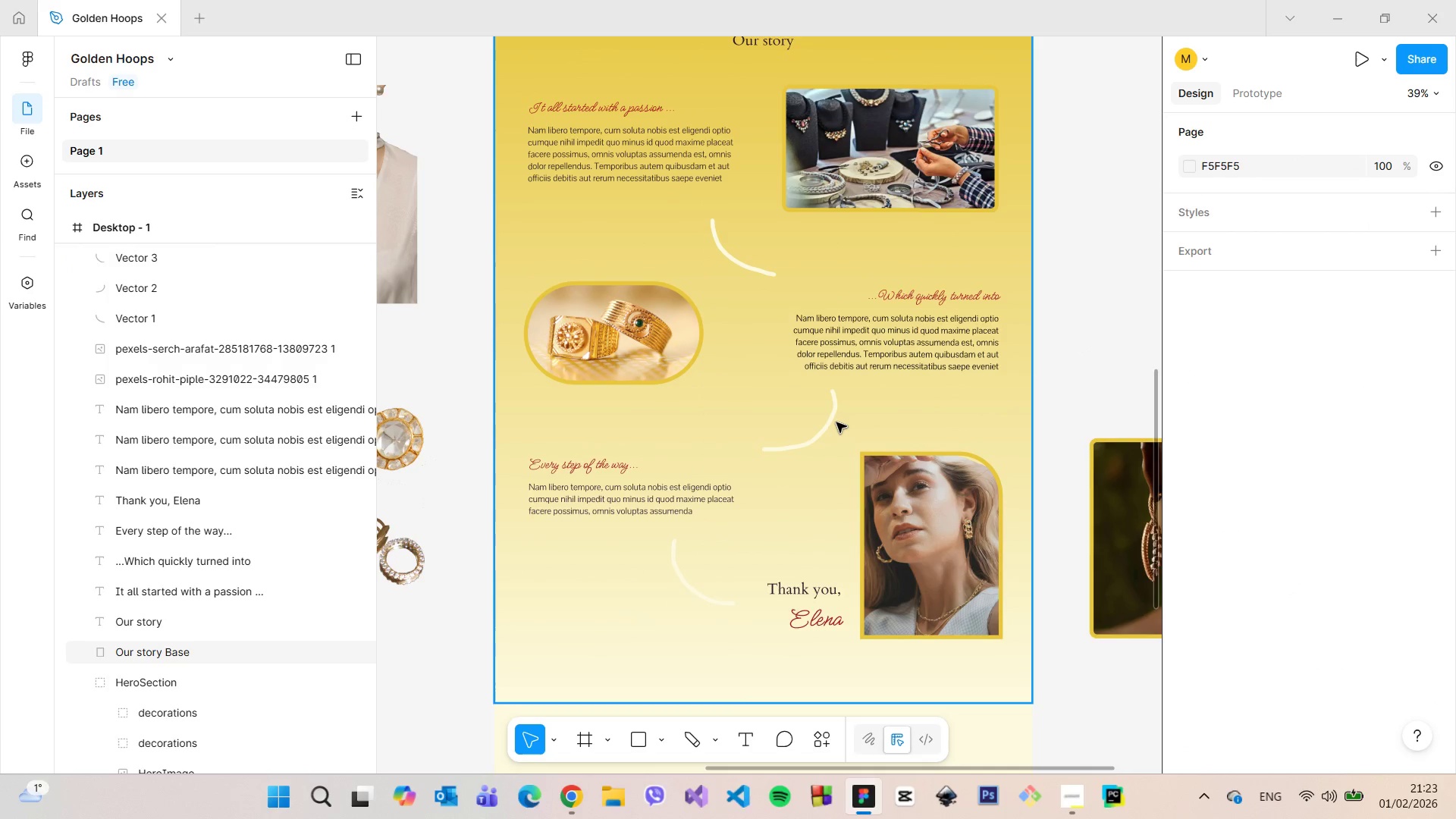 
left_click([833, 421])
 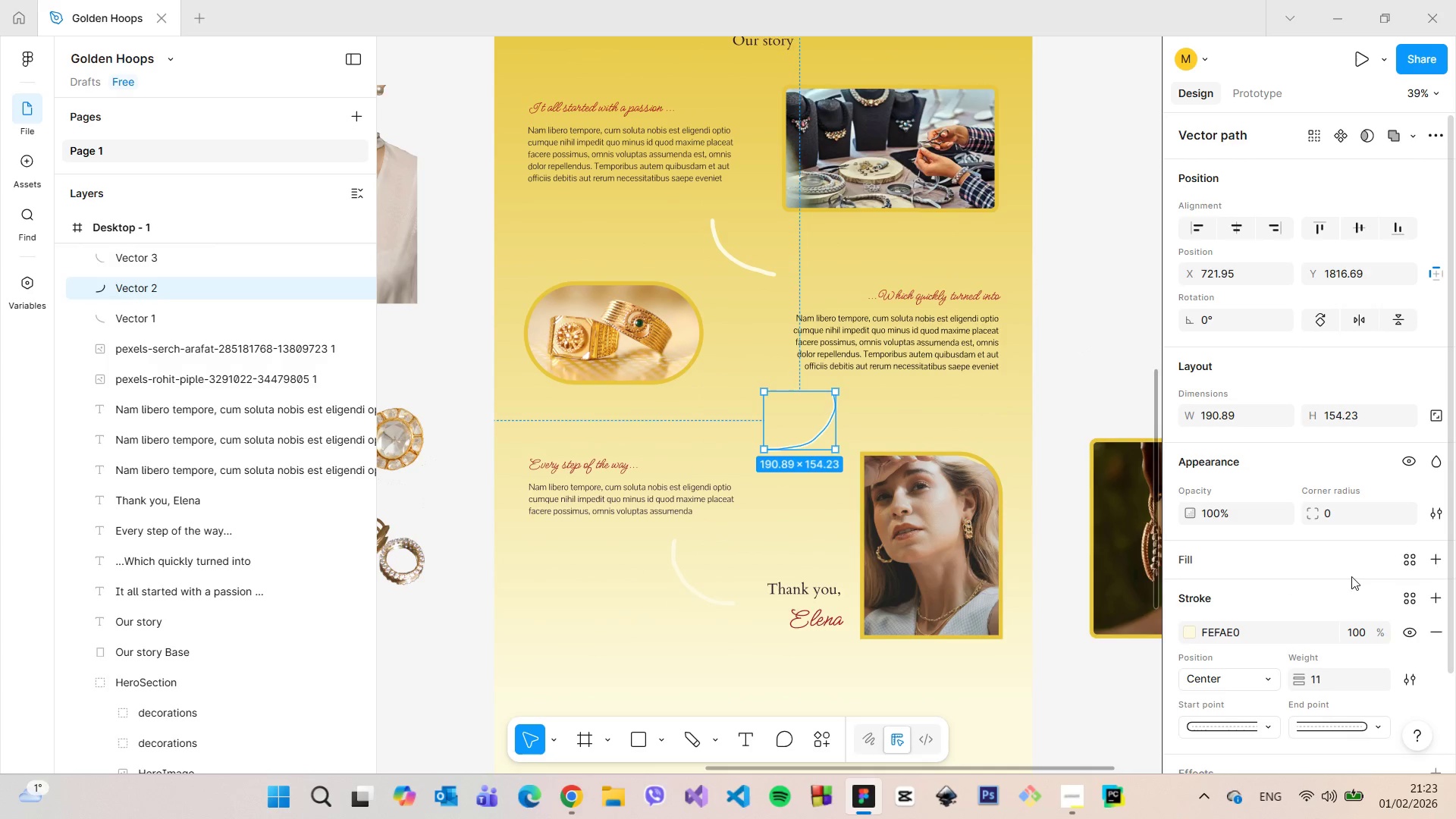 
scroll: coordinate [1355, 585], scroll_direction: down, amount: 2.0
 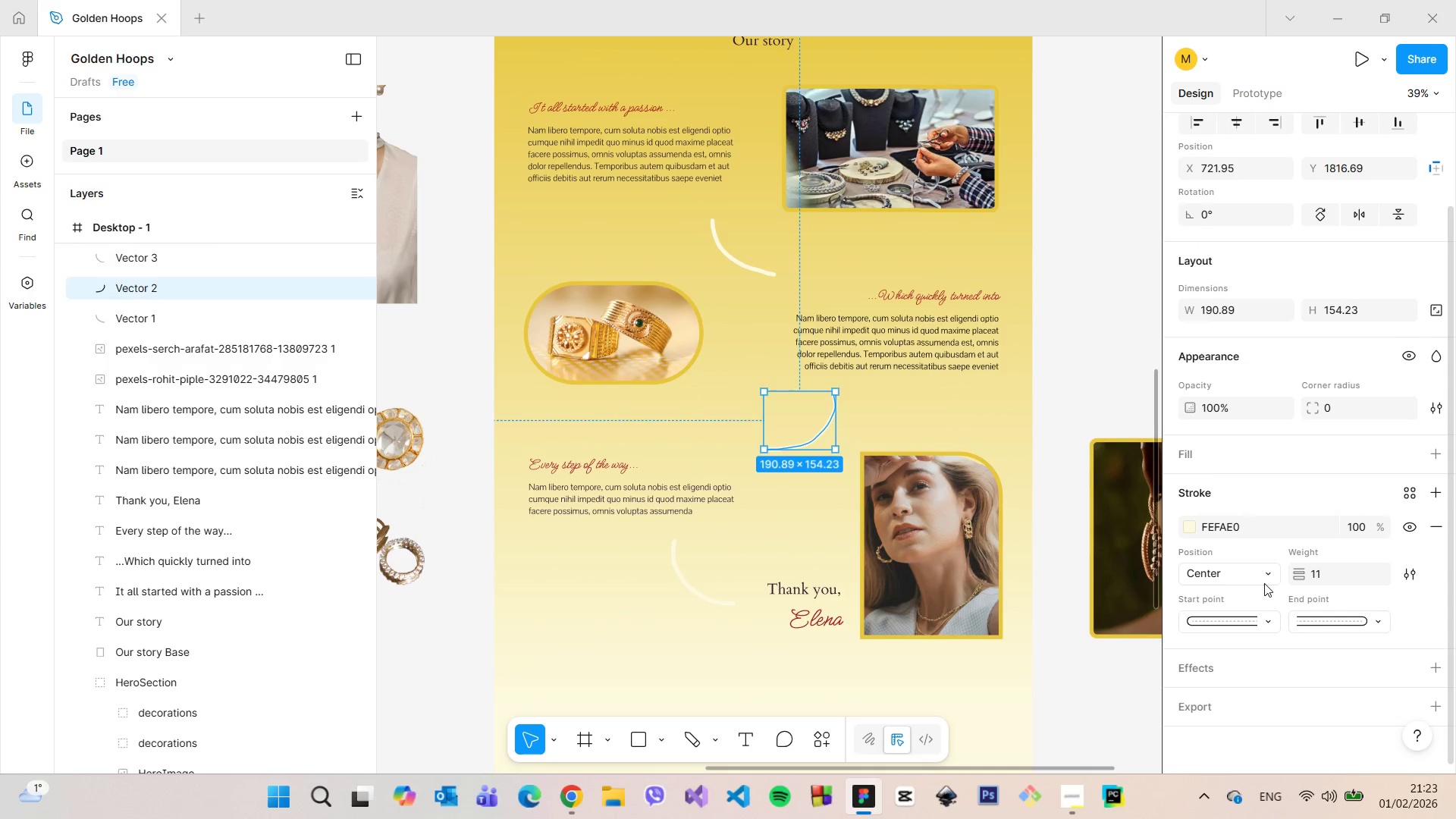 
left_click([1260, 567])
 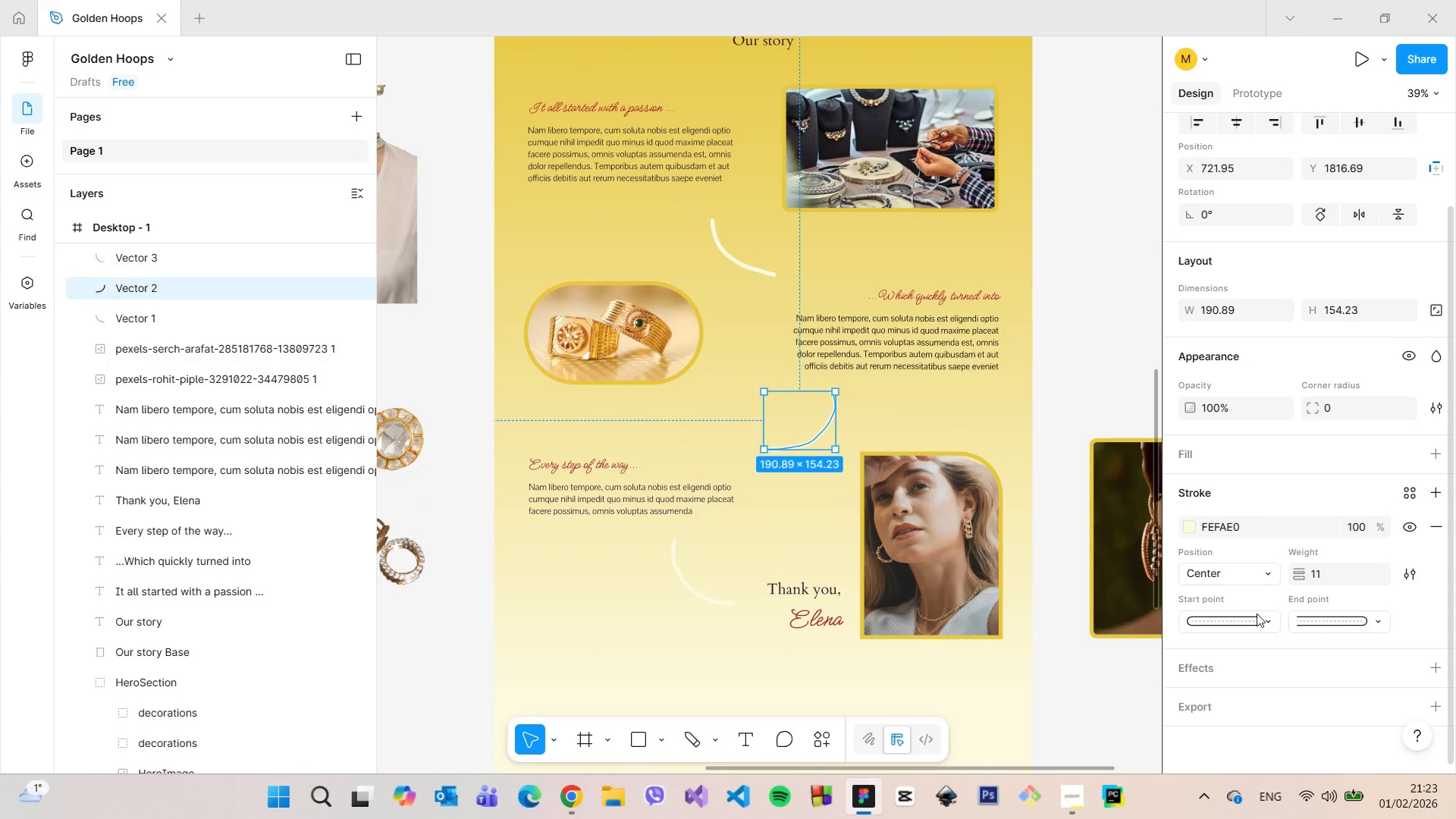 
double_click([1257, 613])
 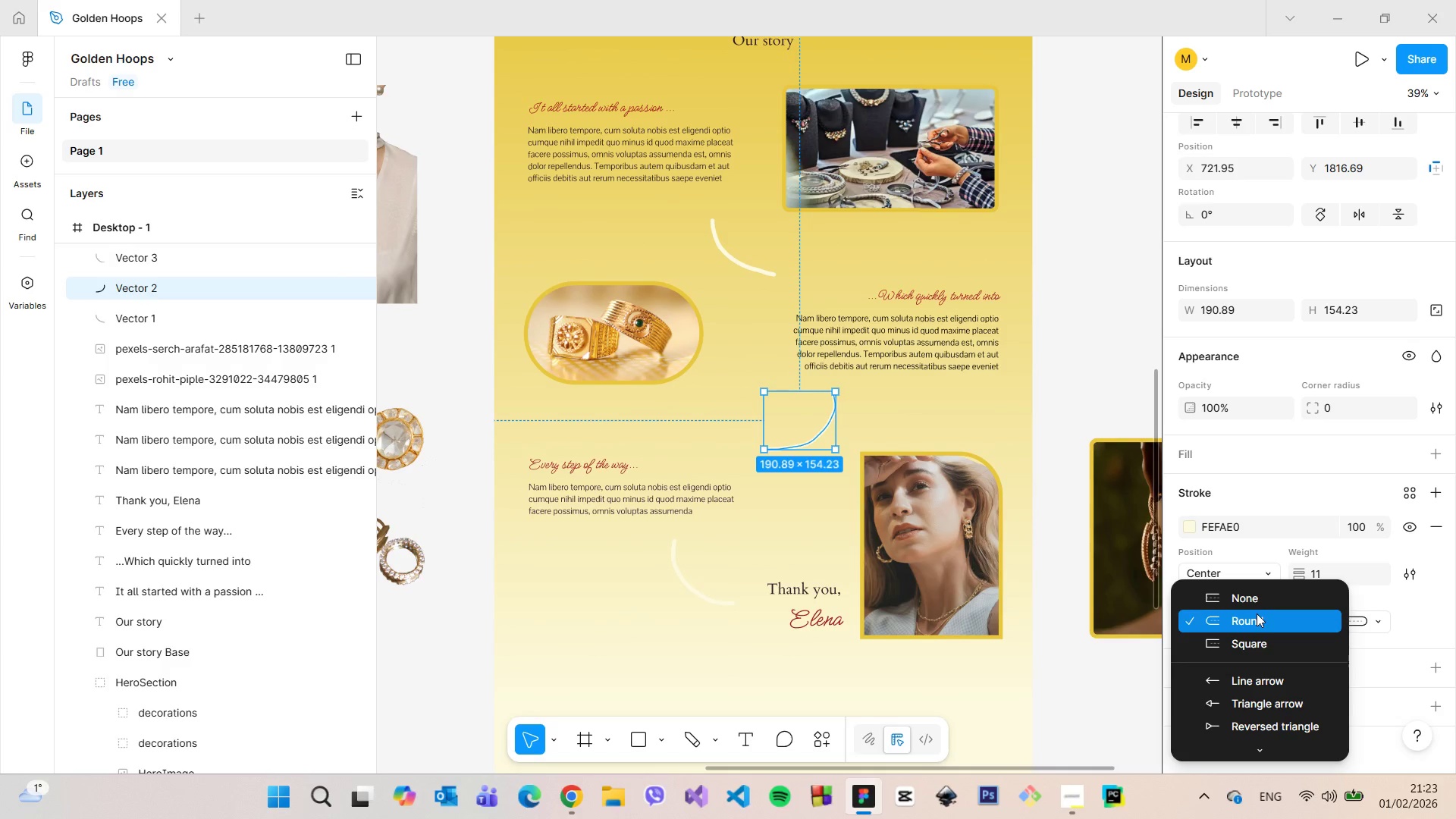 
left_click([1257, 613])
 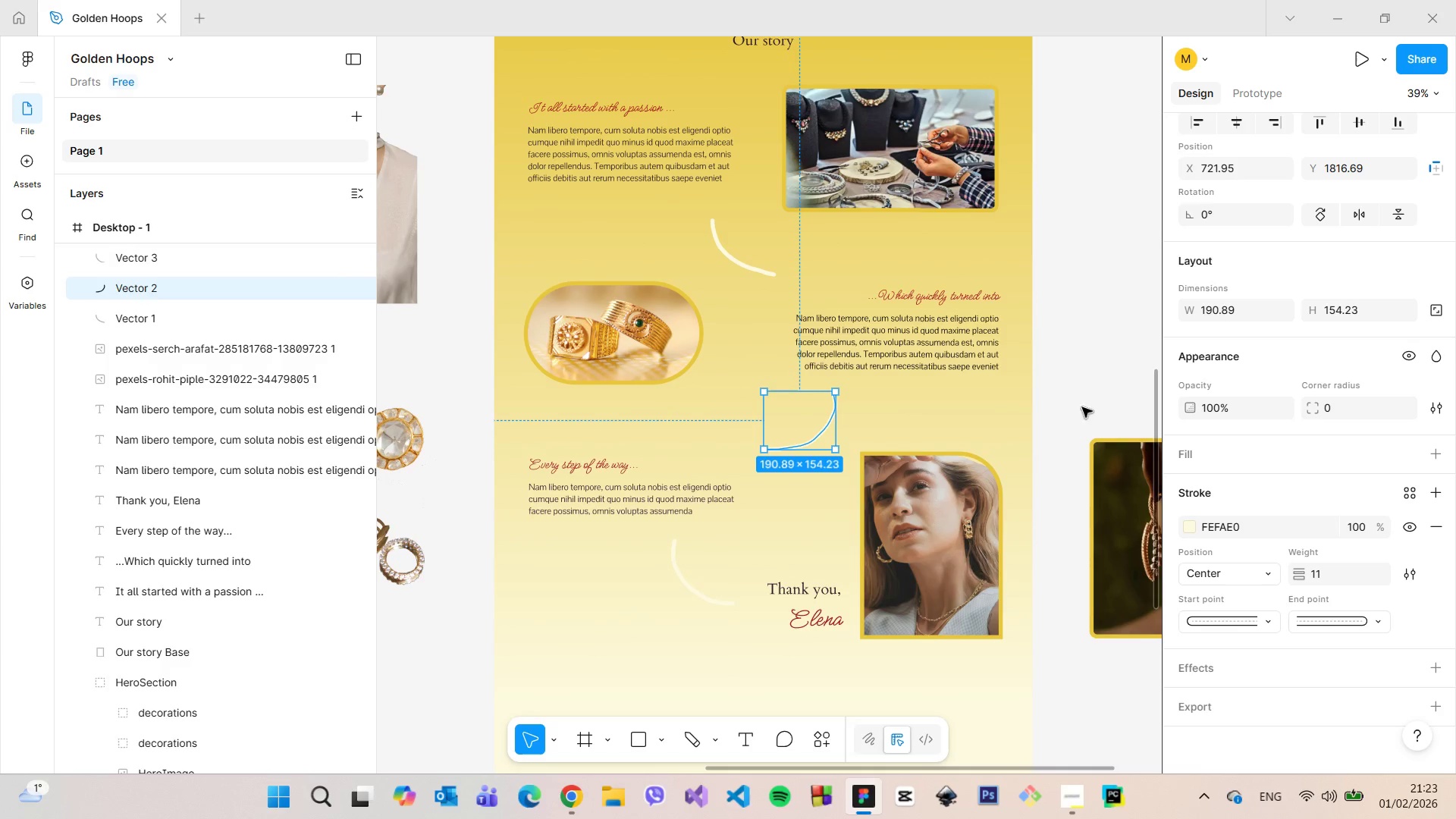 
left_click([1085, 400])
 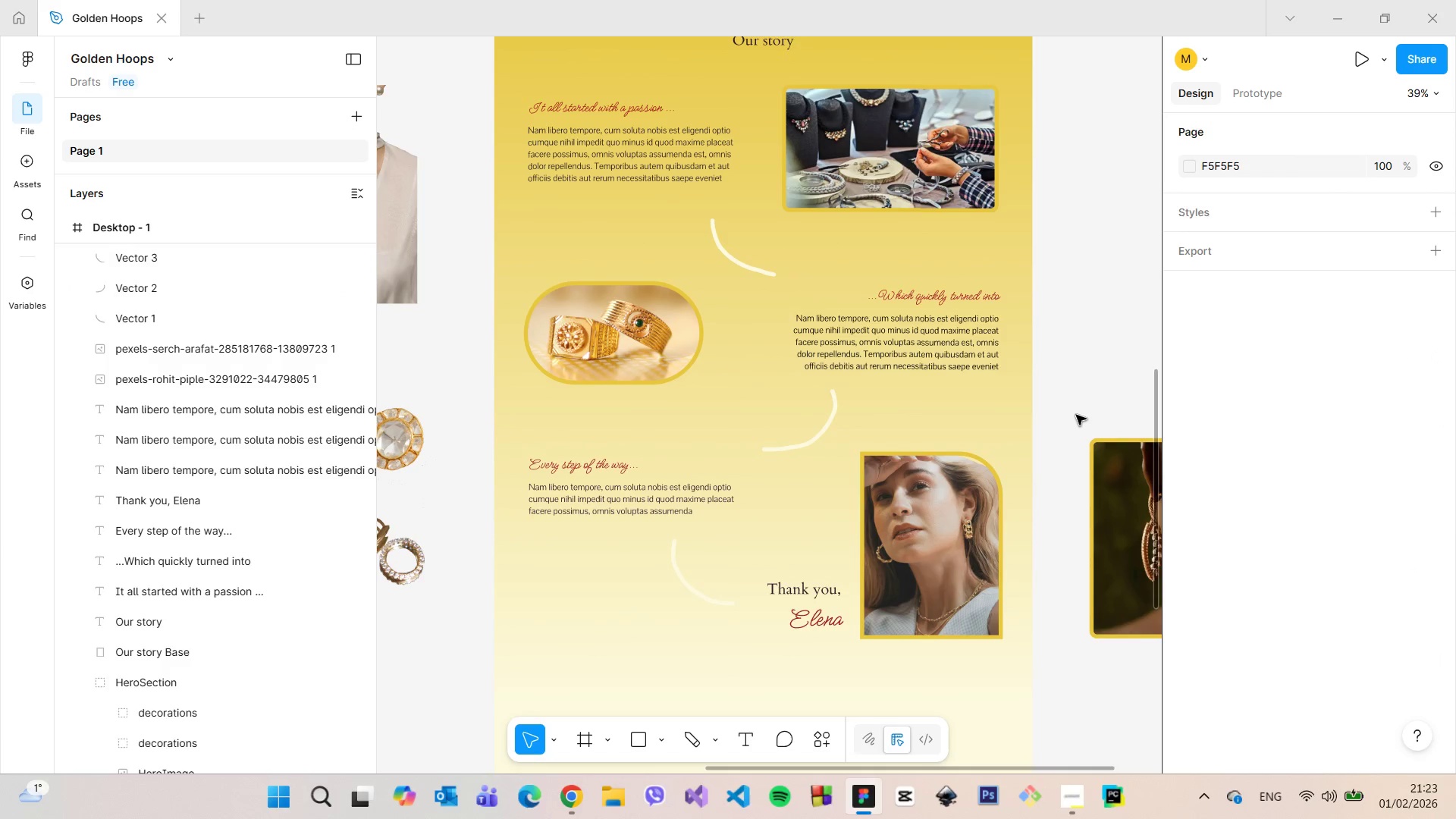 
scroll: coordinate [1070, 425], scroll_direction: down, amount: 9.0
 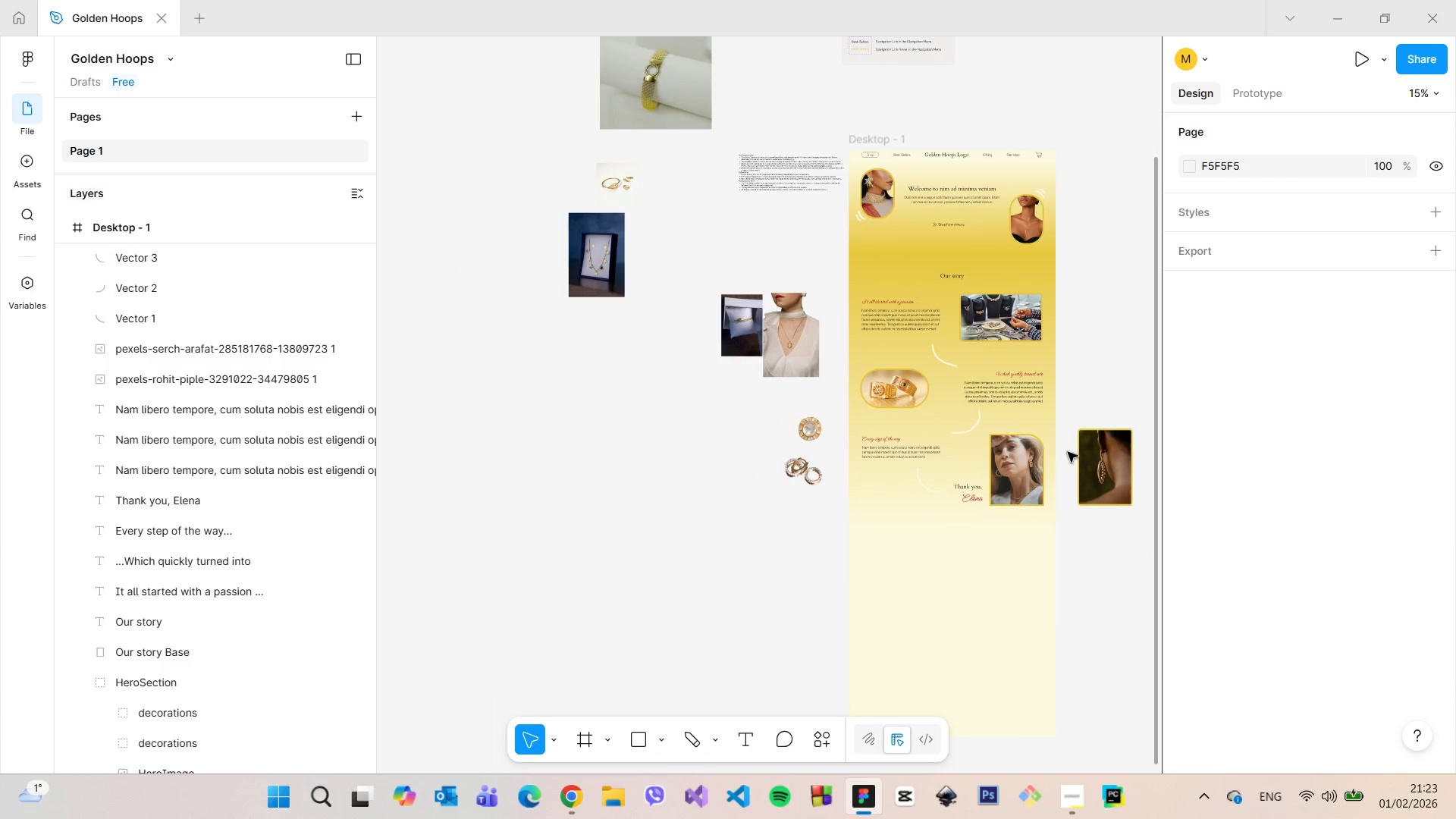 
scroll: coordinate [1065, 463], scroll_direction: up, amount: 8.0
 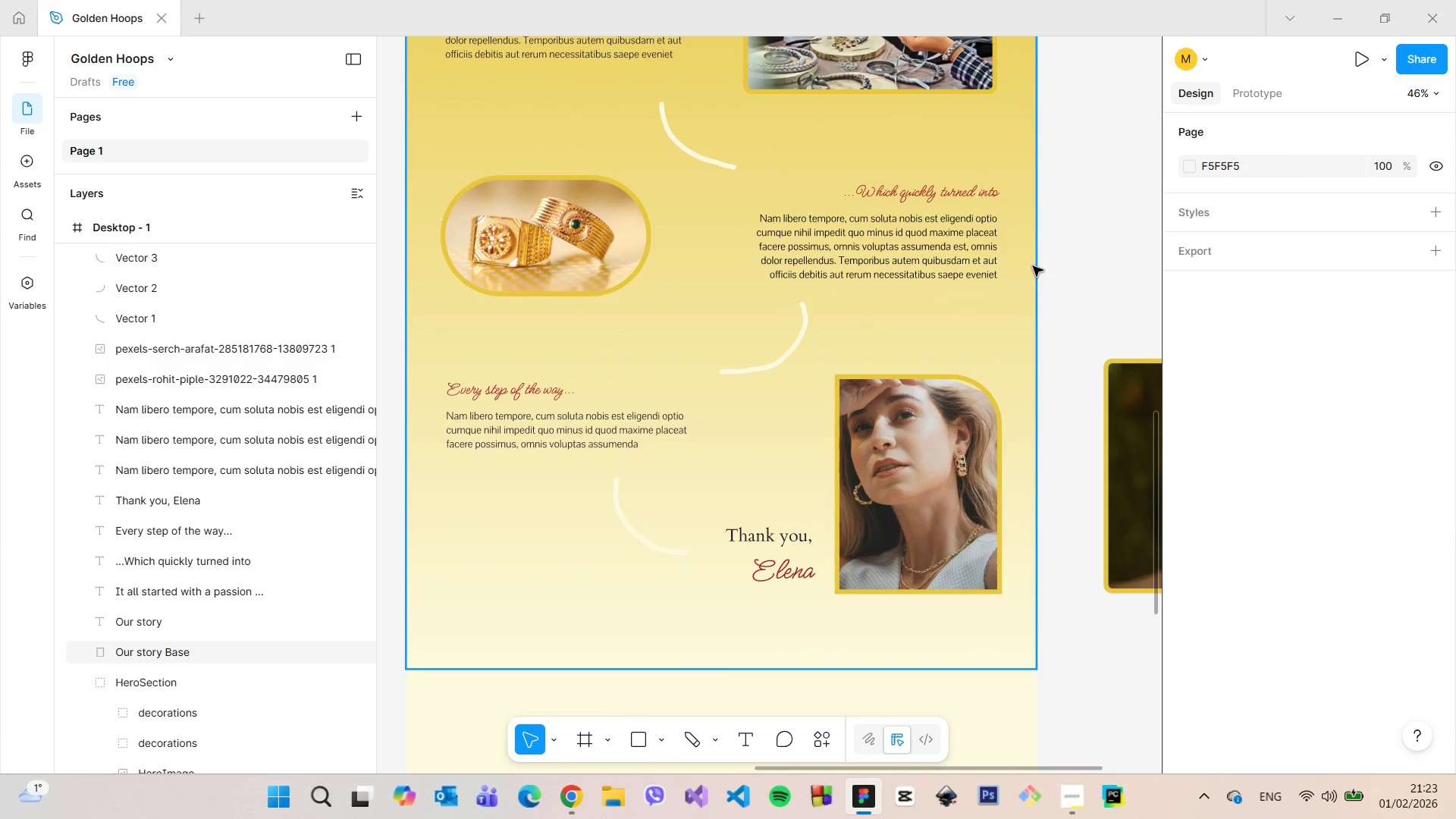 
scroll: coordinate [1033, 266], scroll_direction: down, amount: 1.0
 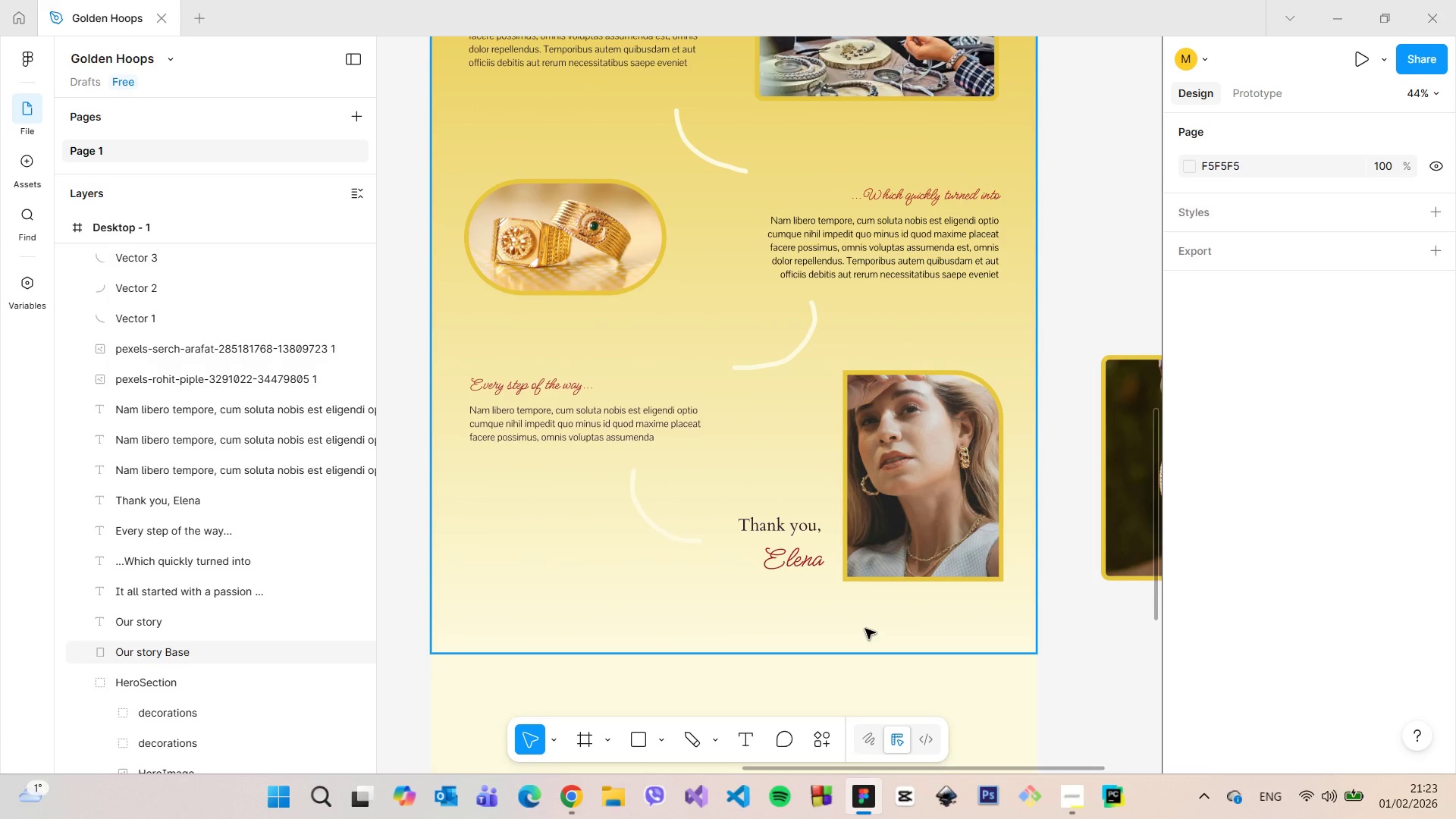 
left_click([865, 629])
 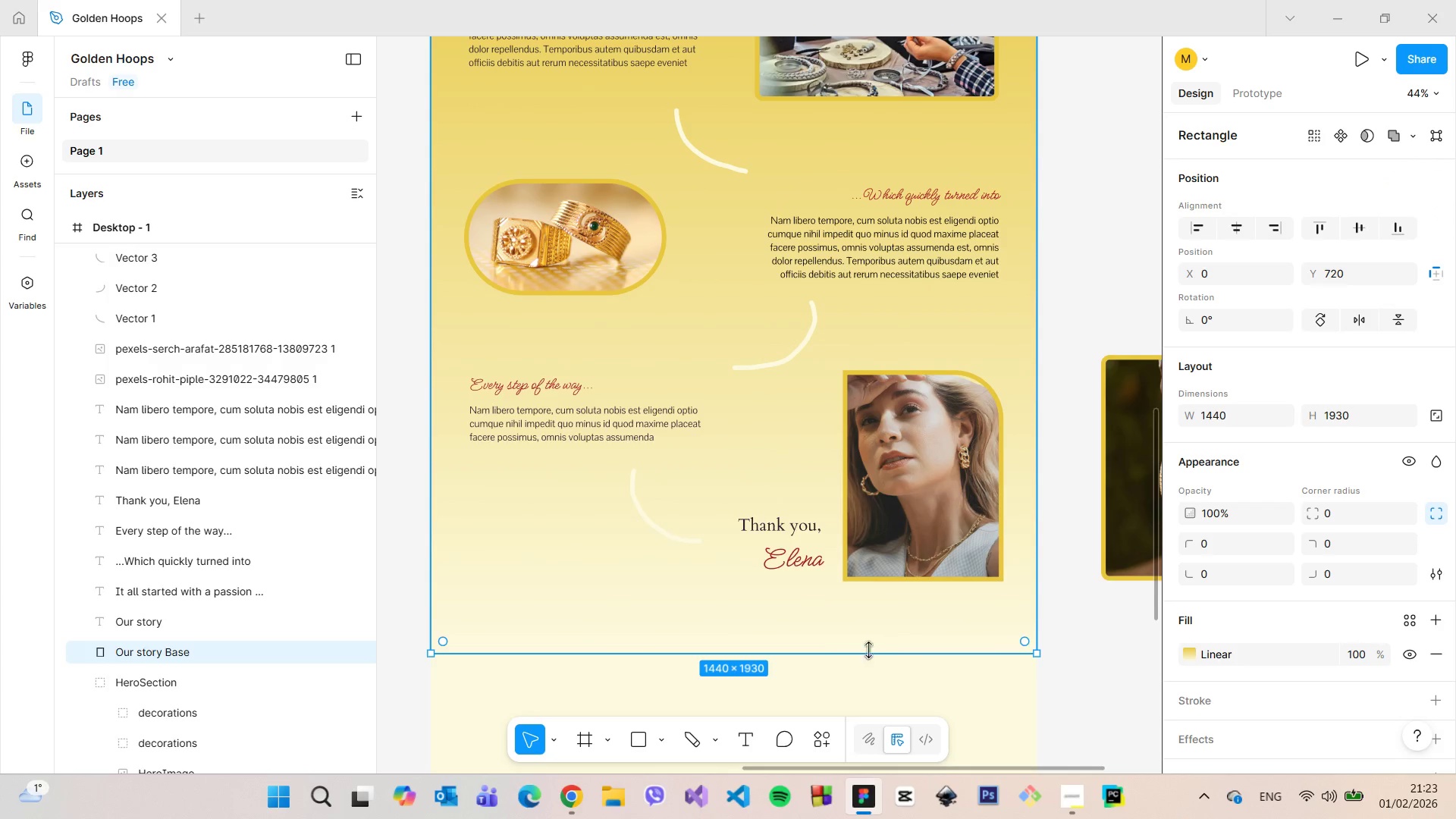 
left_click_drag(start_coordinate=[670, 654], to_coordinate=[676, 666])
 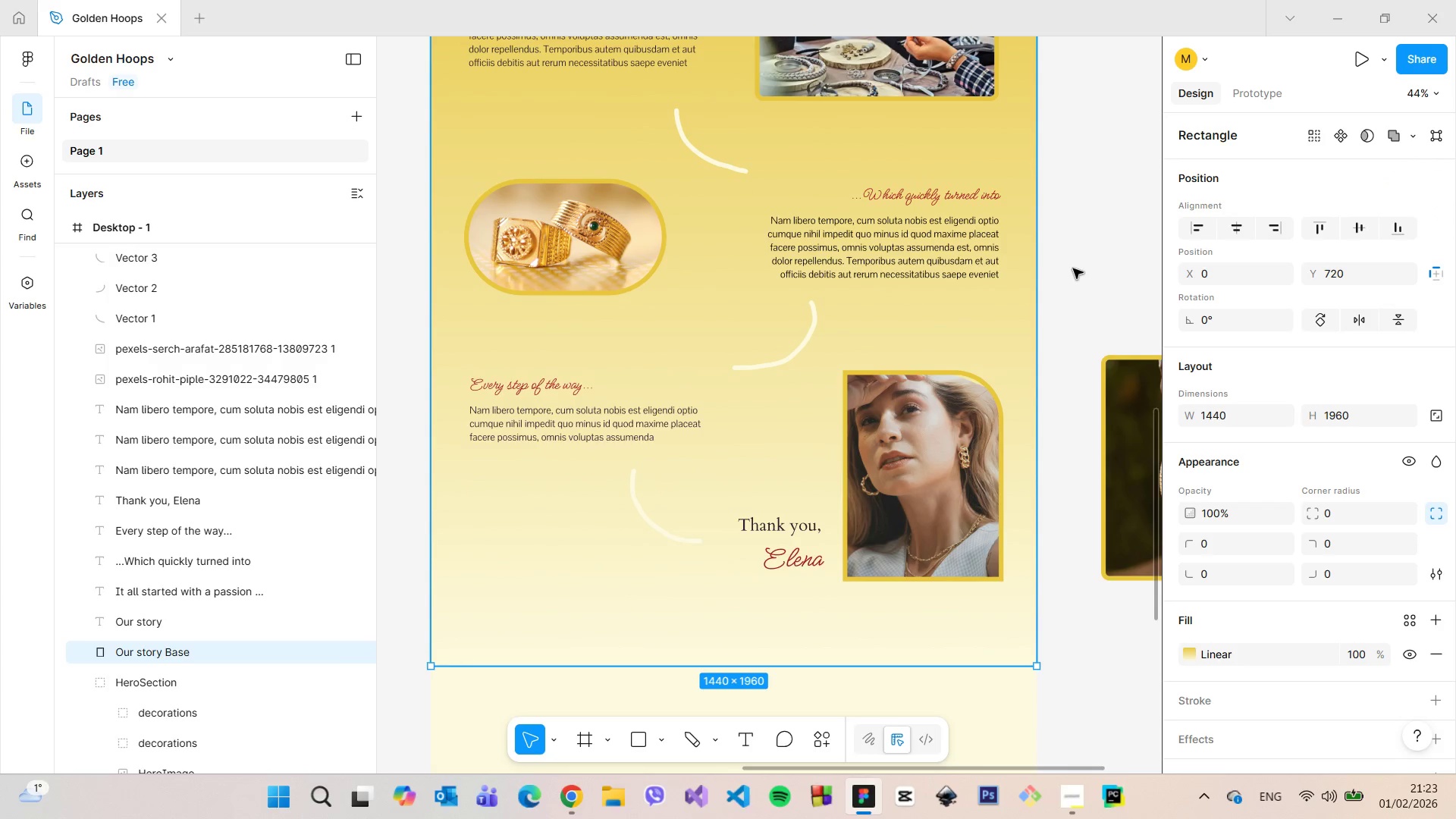 
left_click([1074, 268])
 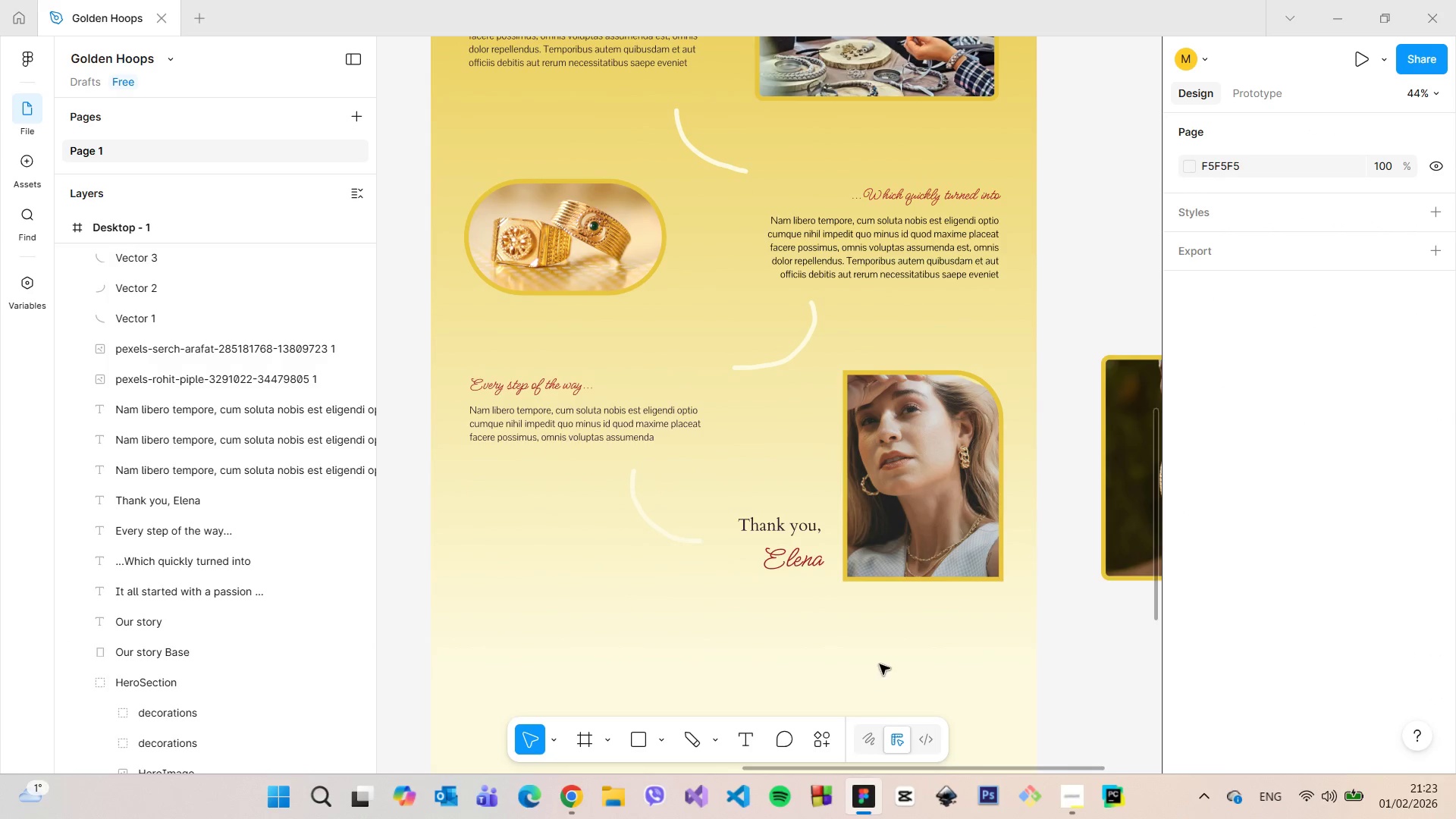 
left_click([927, 554])
 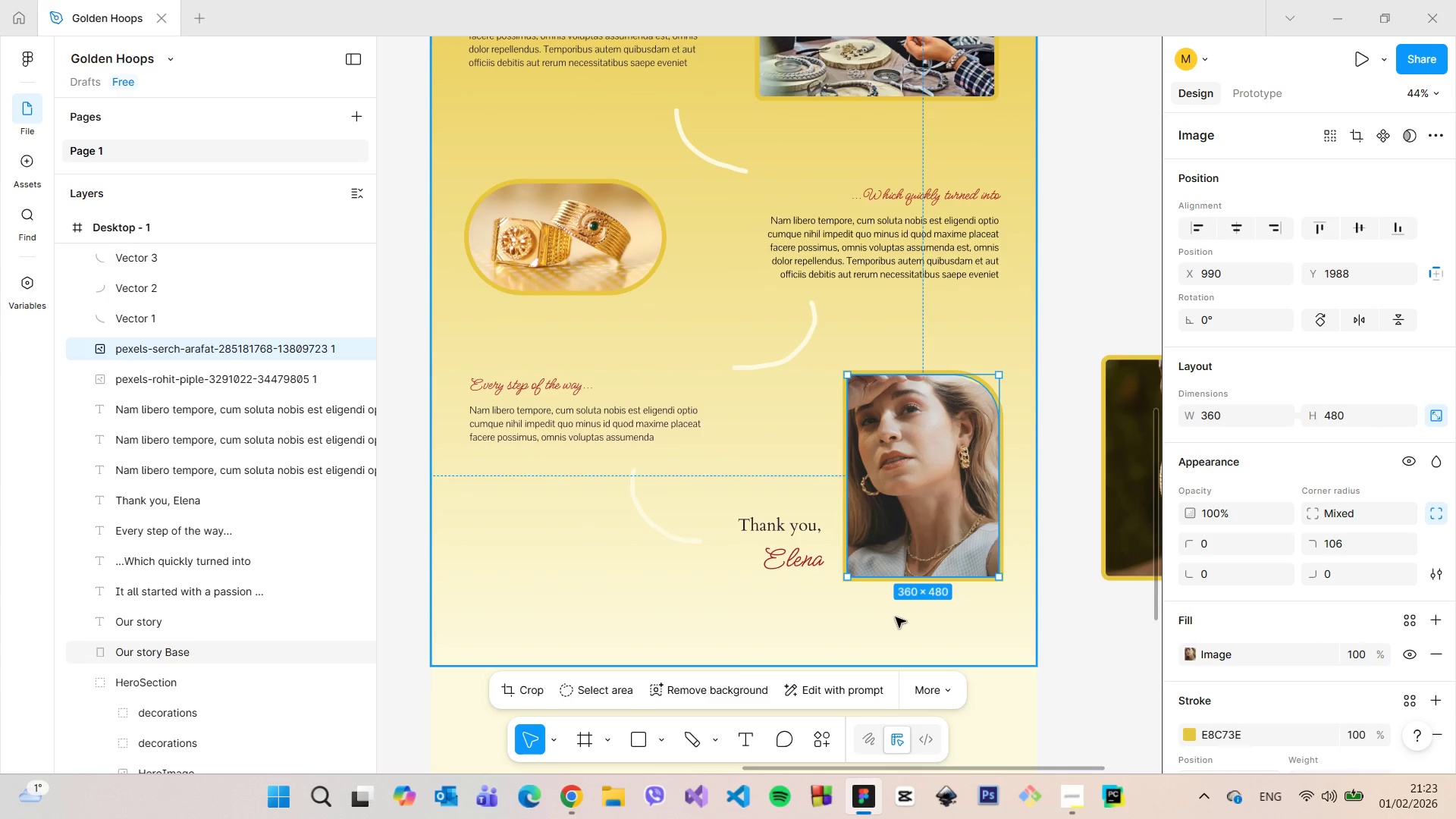 
hold_key(key=AltLeft, duration=0.55)
 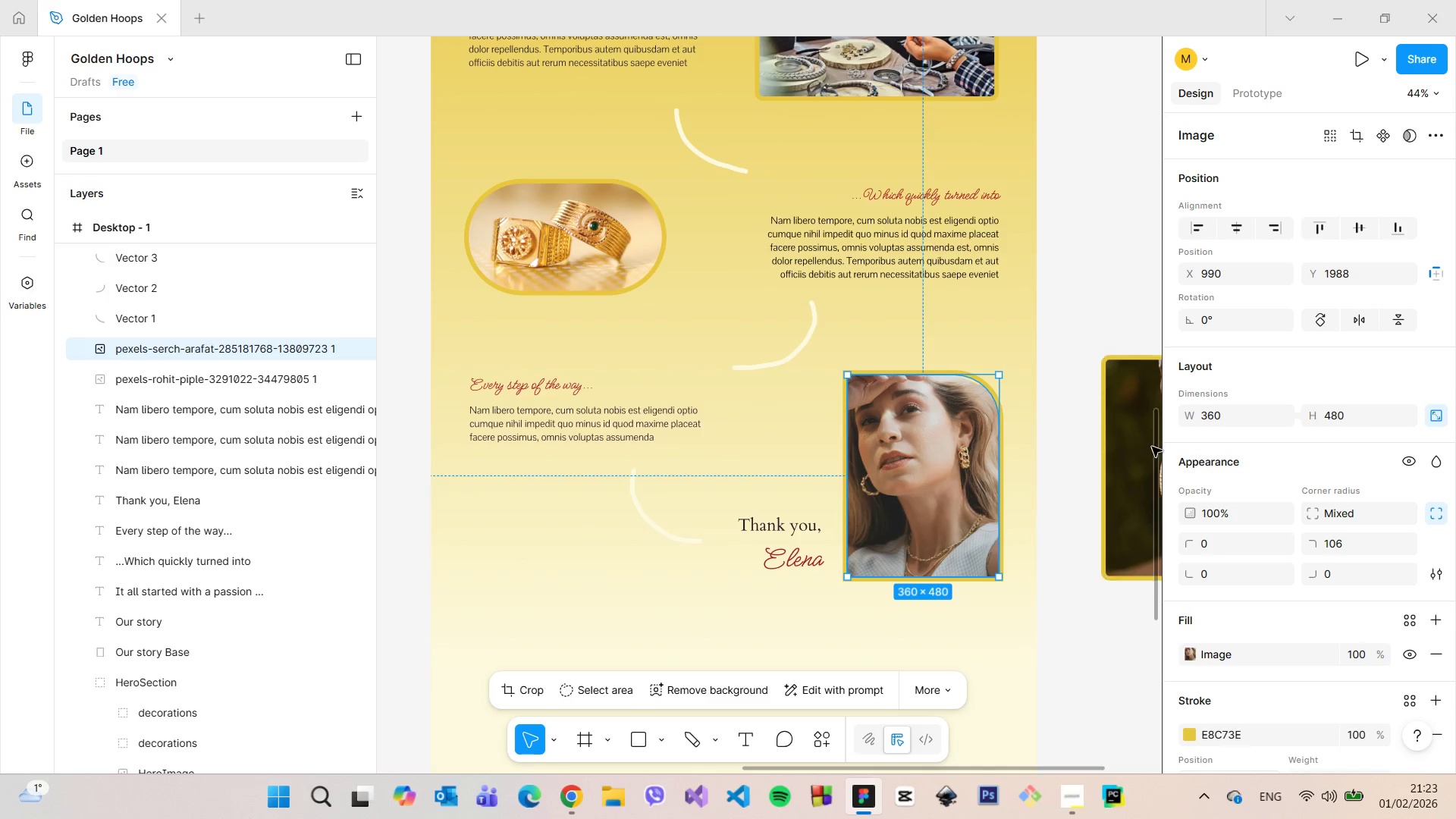 
left_click_drag(start_coordinate=[1153, 447], to_coordinate=[1146, 312])
 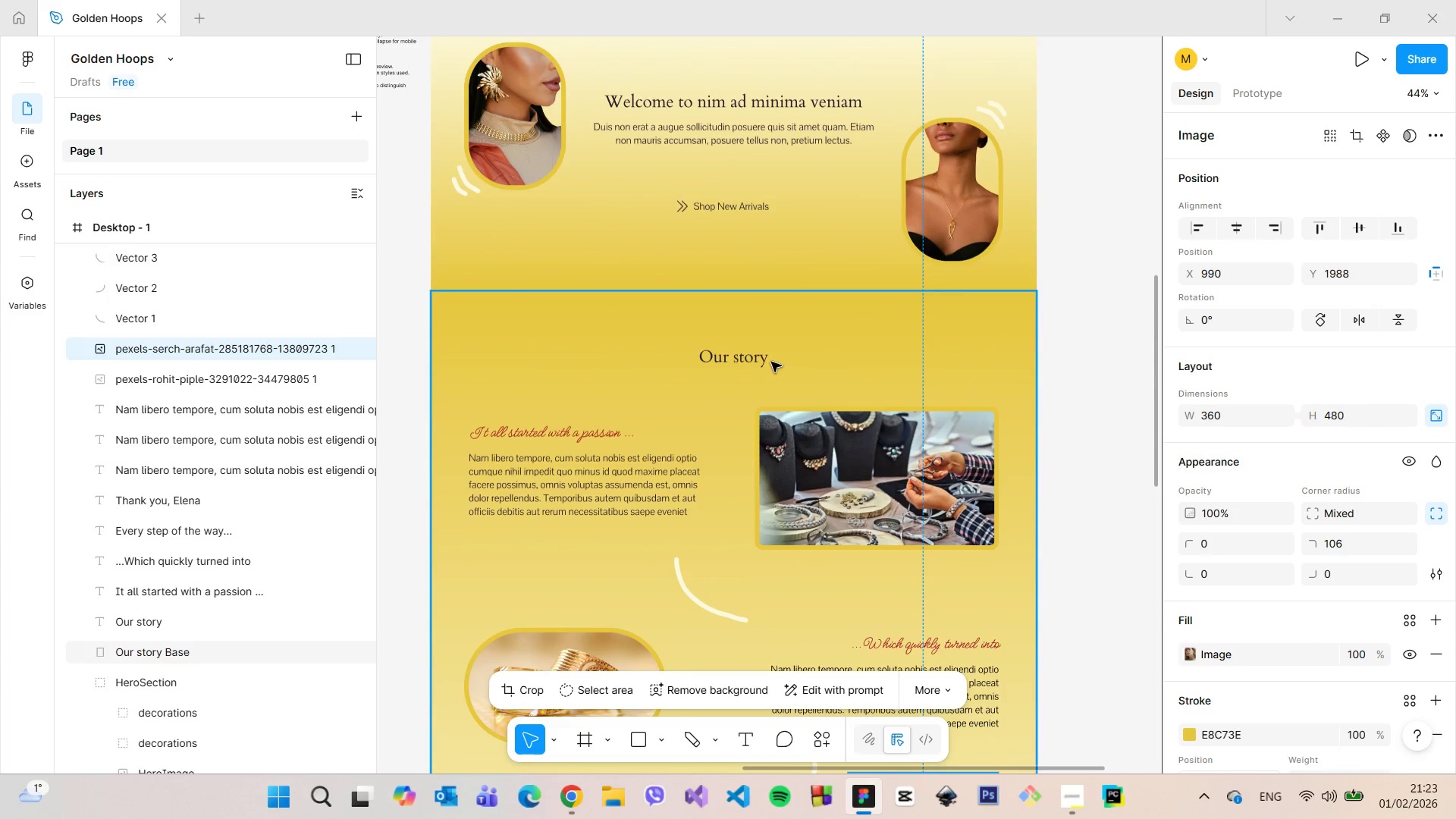 
left_click([767, 360])
 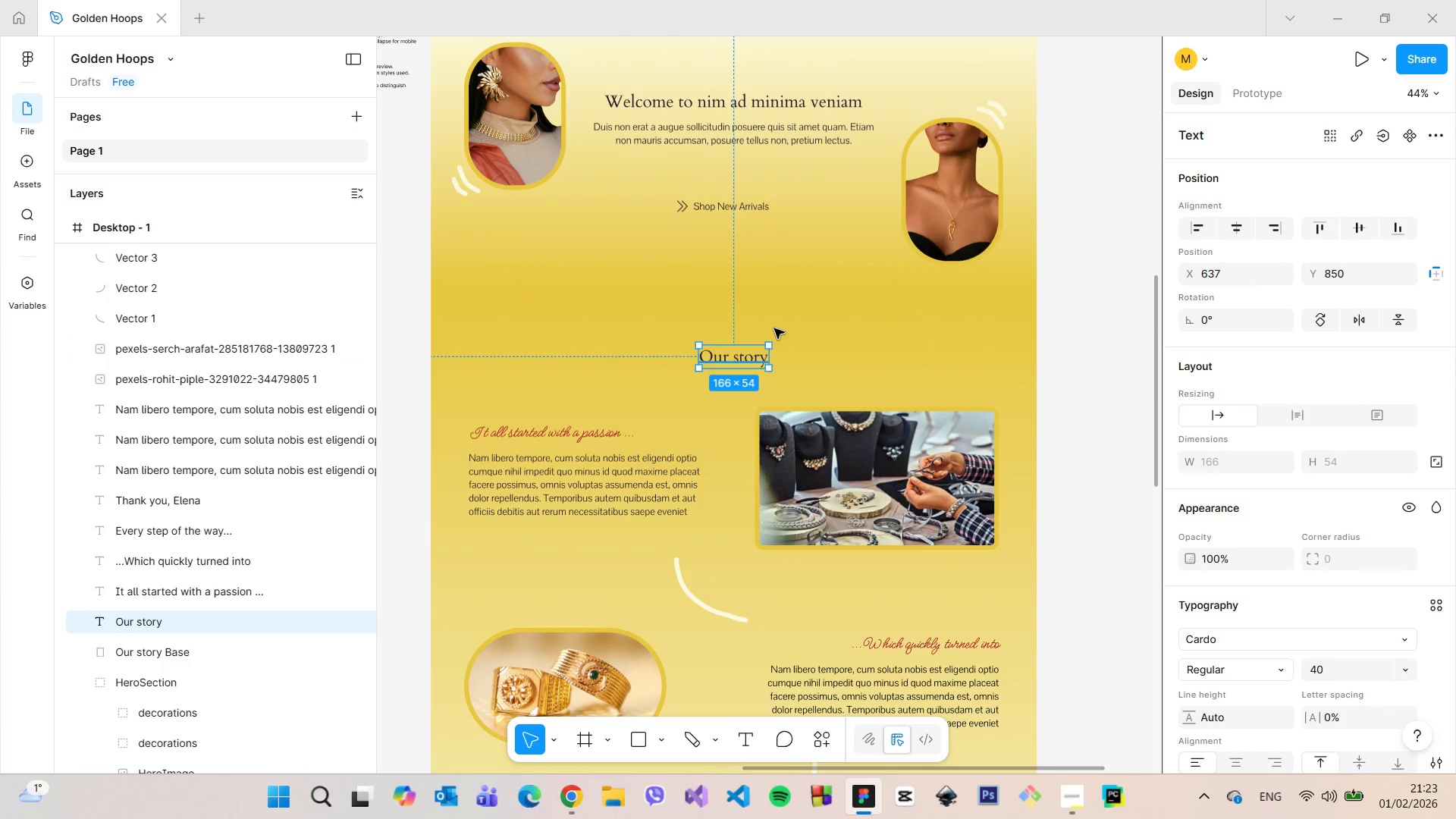 
hold_key(key=AltLeft, duration=0.53)
 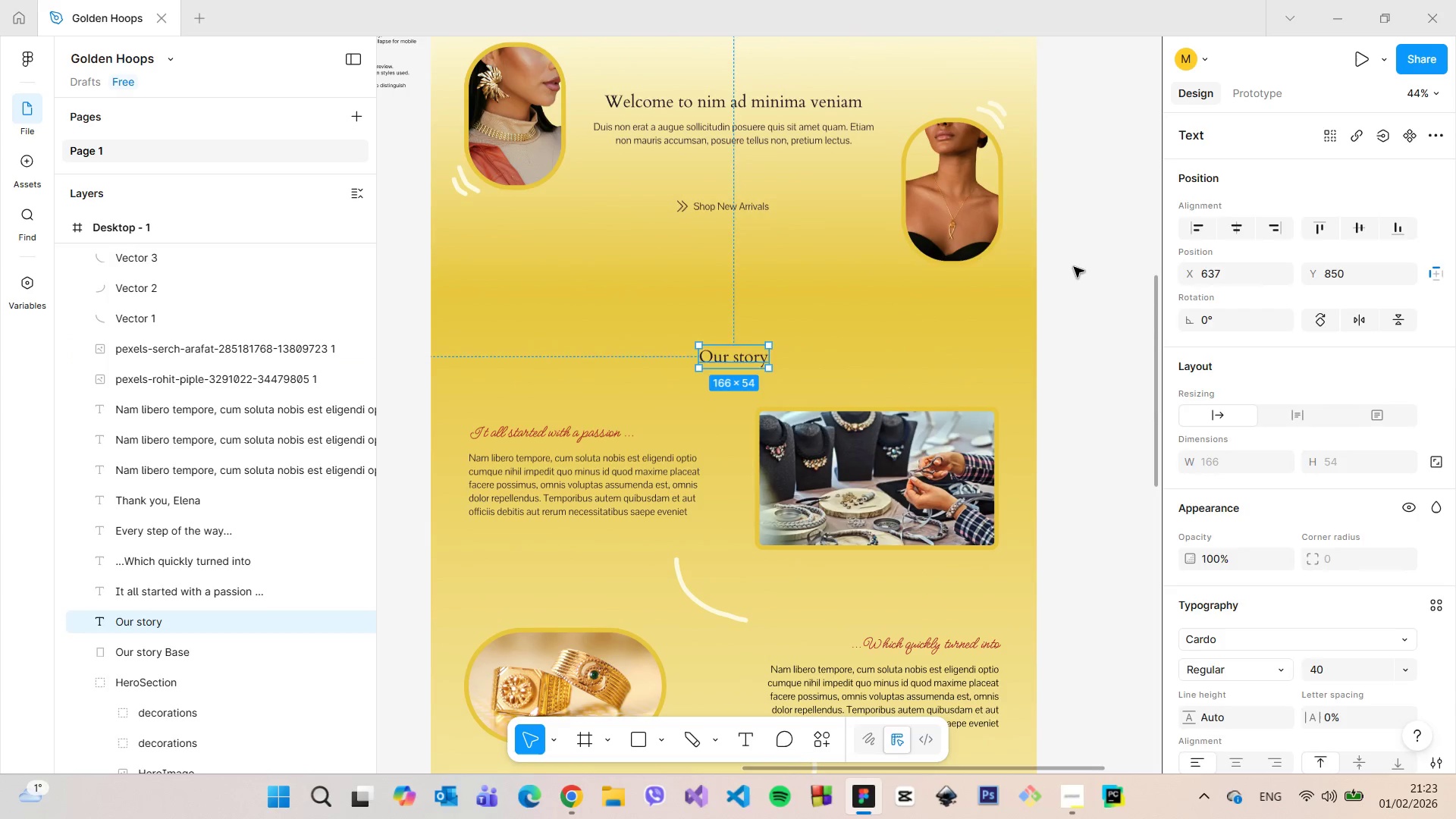 
left_click([1074, 267])
 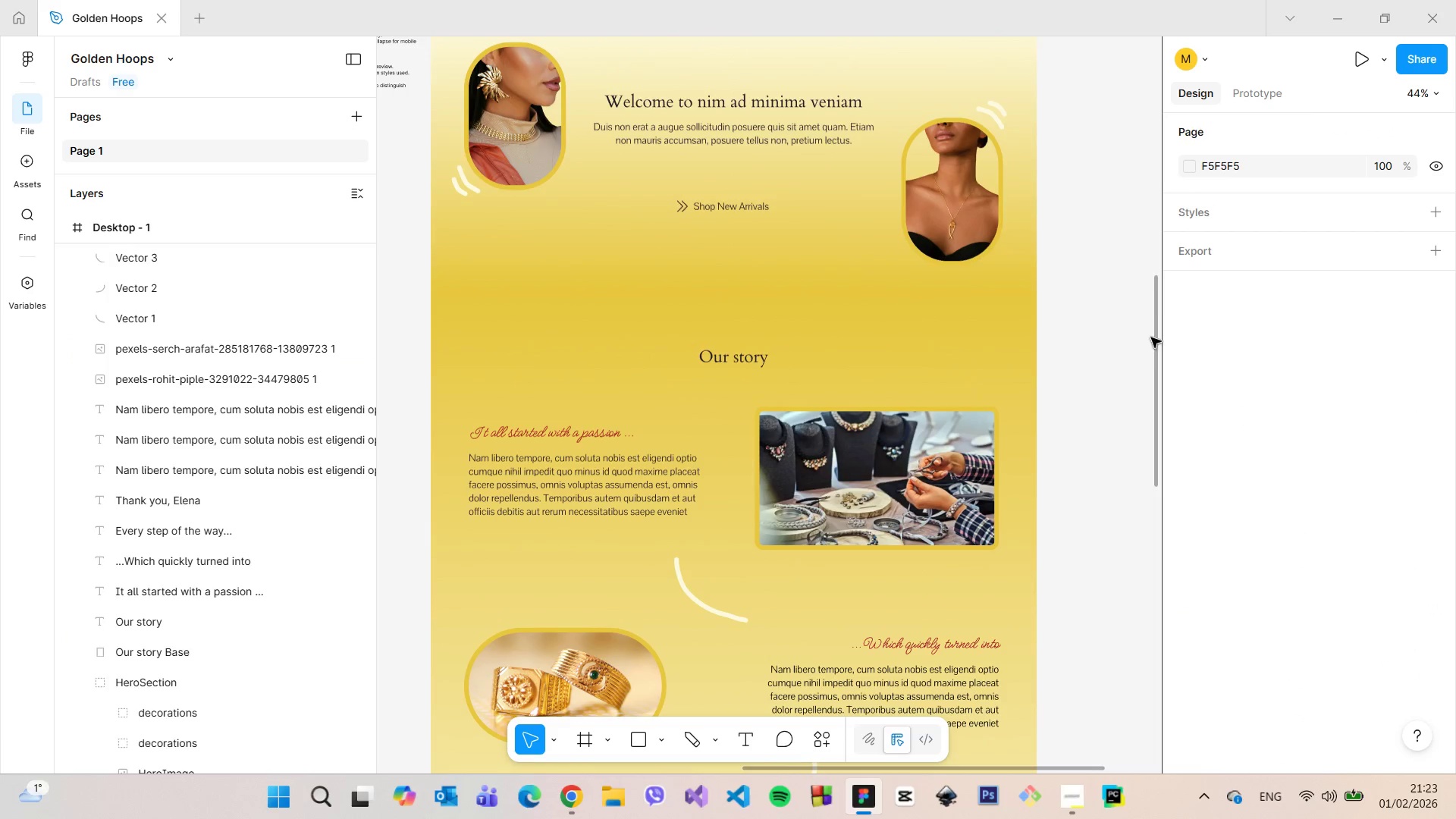 
left_click_drag(start_coordinate=[1154, 338], to_coordinate=[1147, 560])
 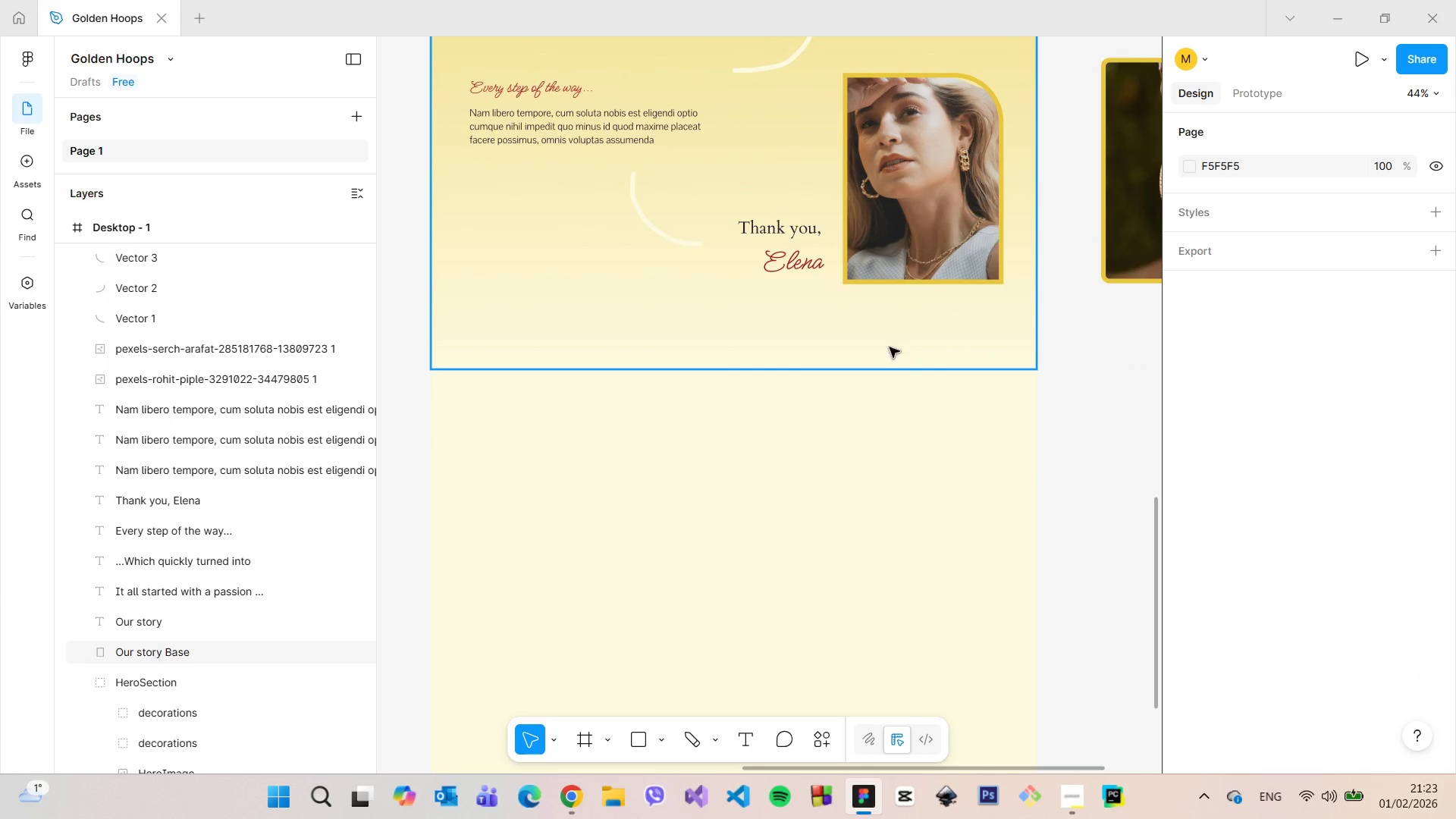 
left_click([886, 340])
 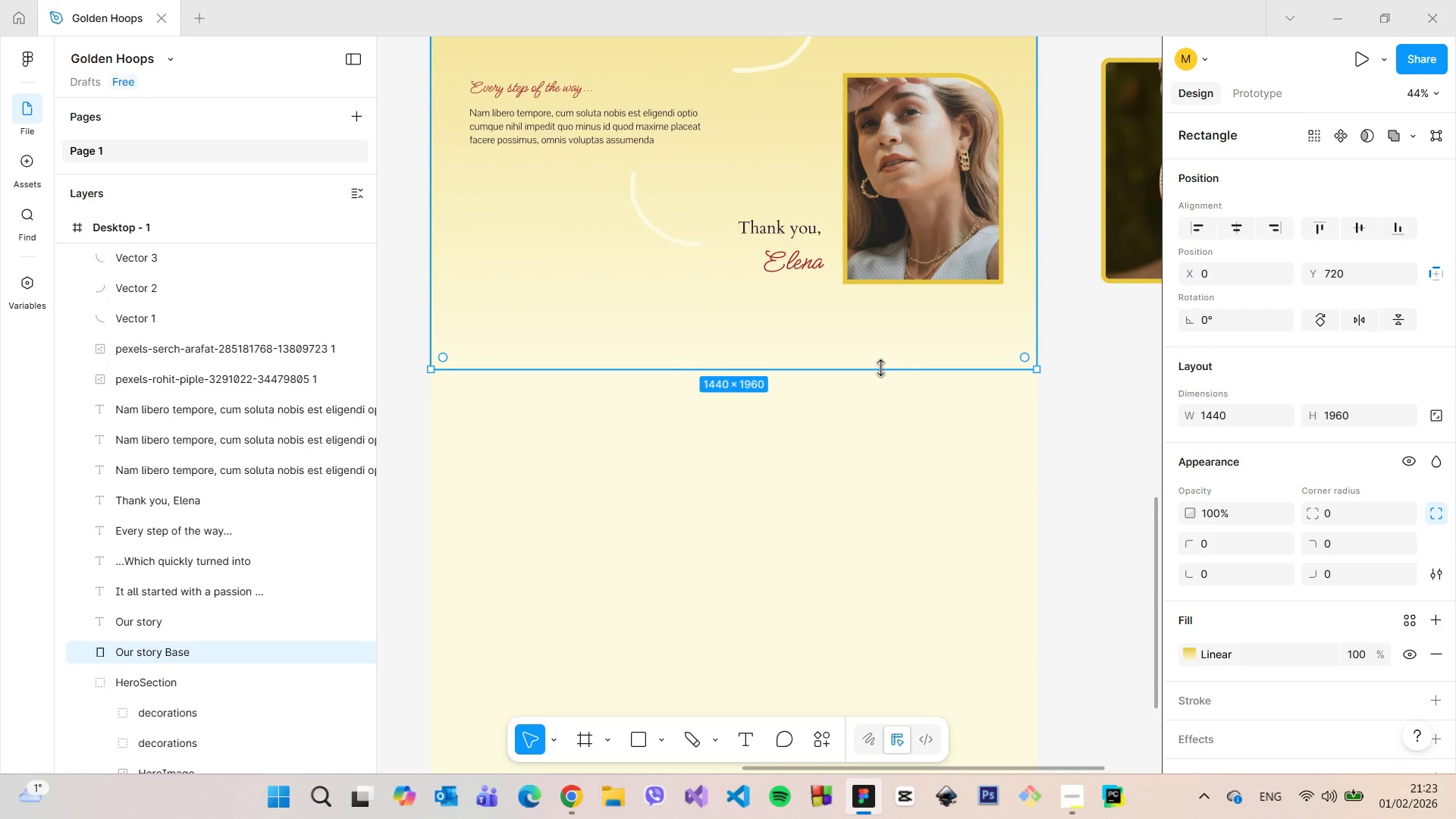 
left_click_drag(start_coordinate=[880, 368], to_coordinate=[882, 342])
 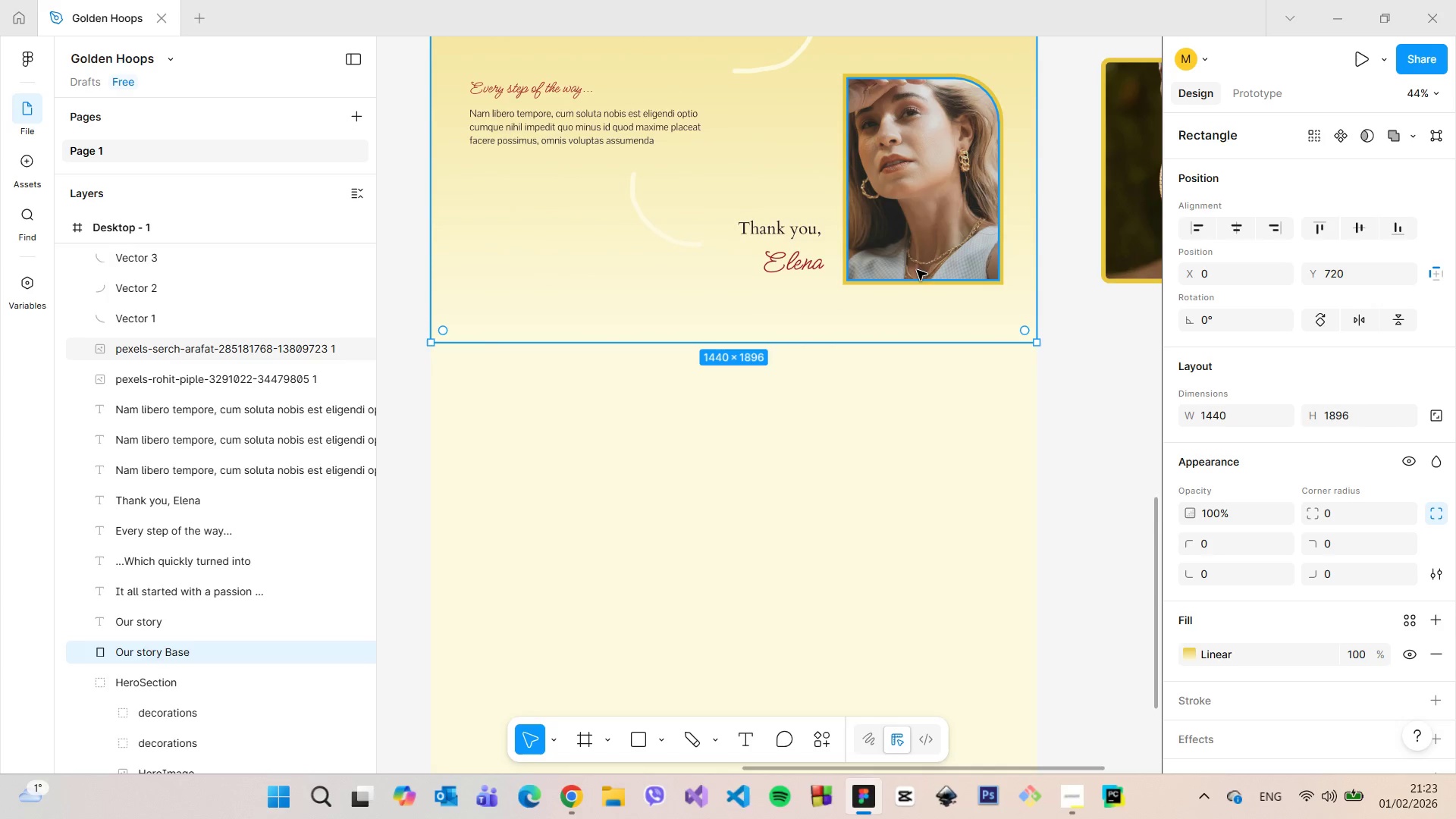 
hold_key(key=AltLeft, duration=0.58)
 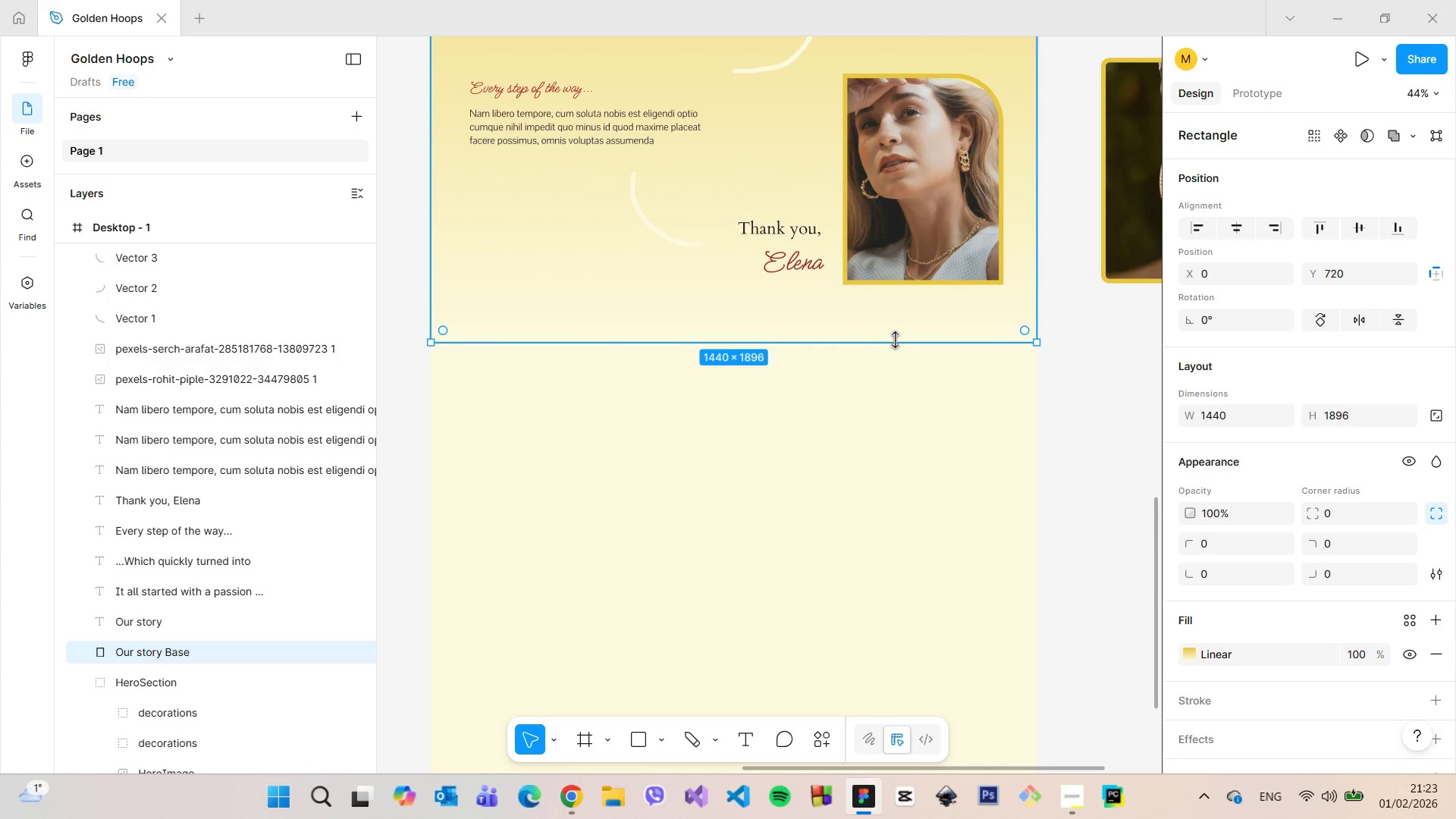 
left_click_drag(start_coordinate=[895, 340], to_coordinate=[895, 331])
 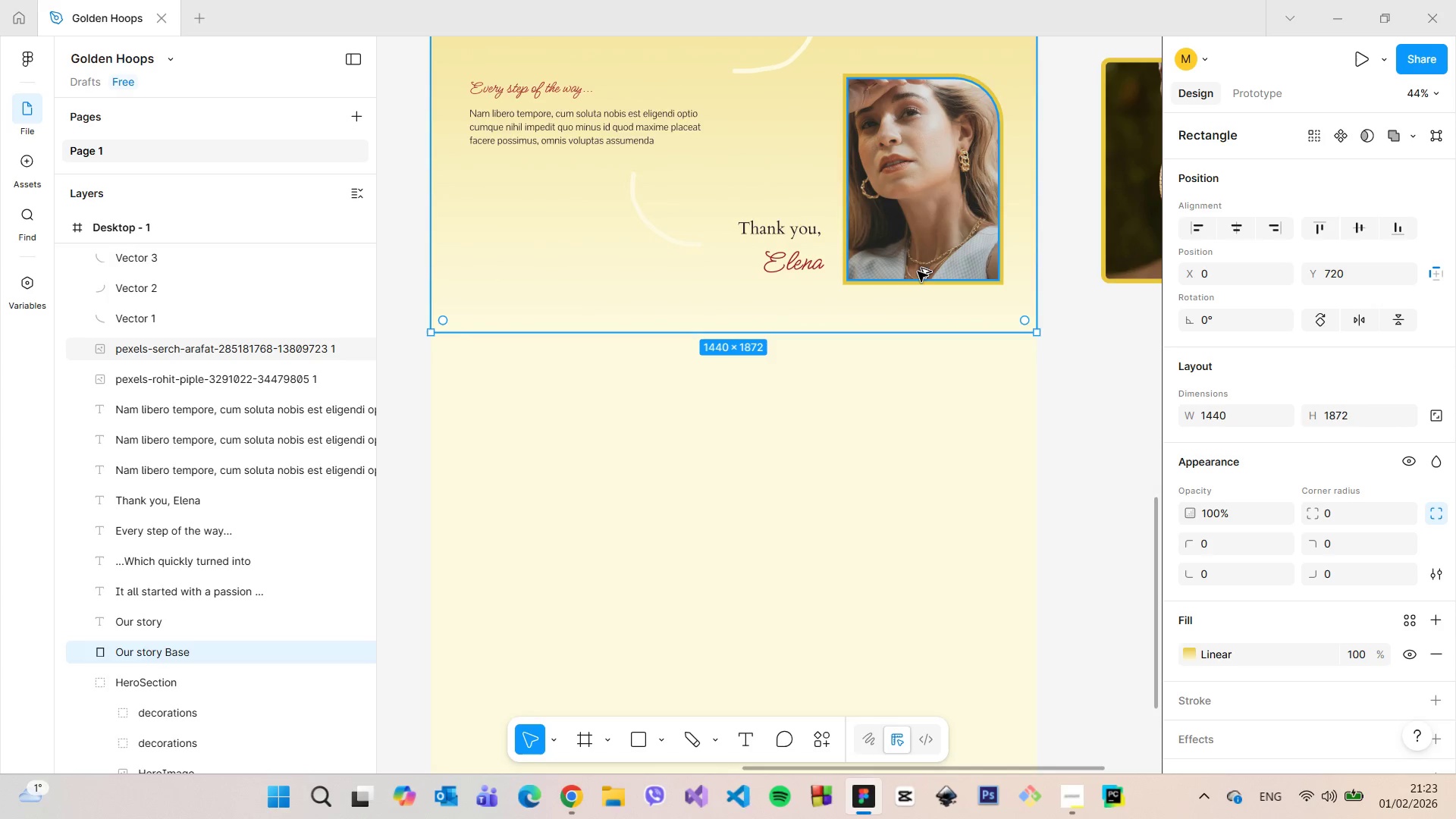 
hold_key(key=AltLeft, duration=0.66)
 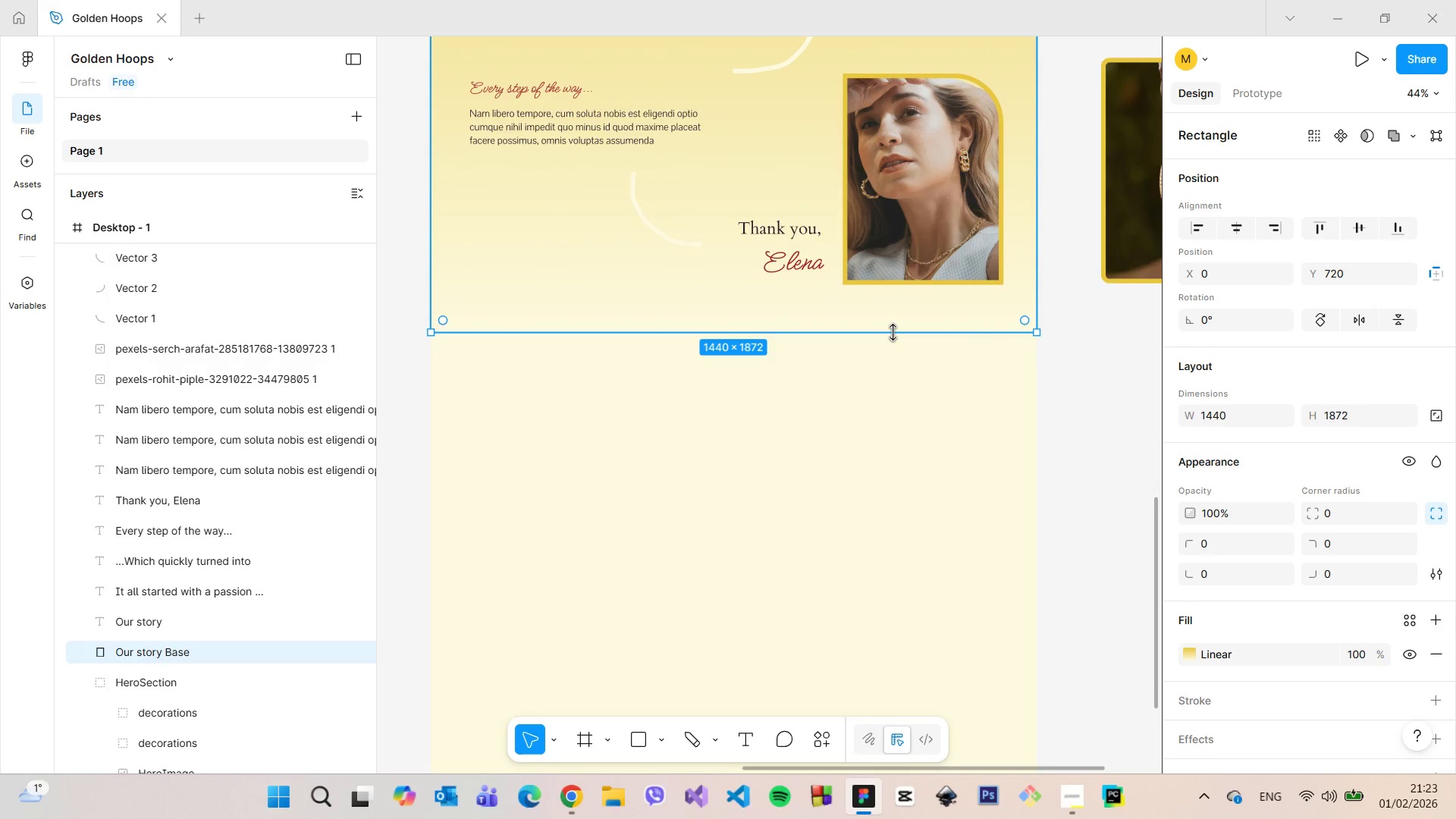 
left_click_drag(start_coordinate=[893, 332], to_coordinate=[897, 385])
 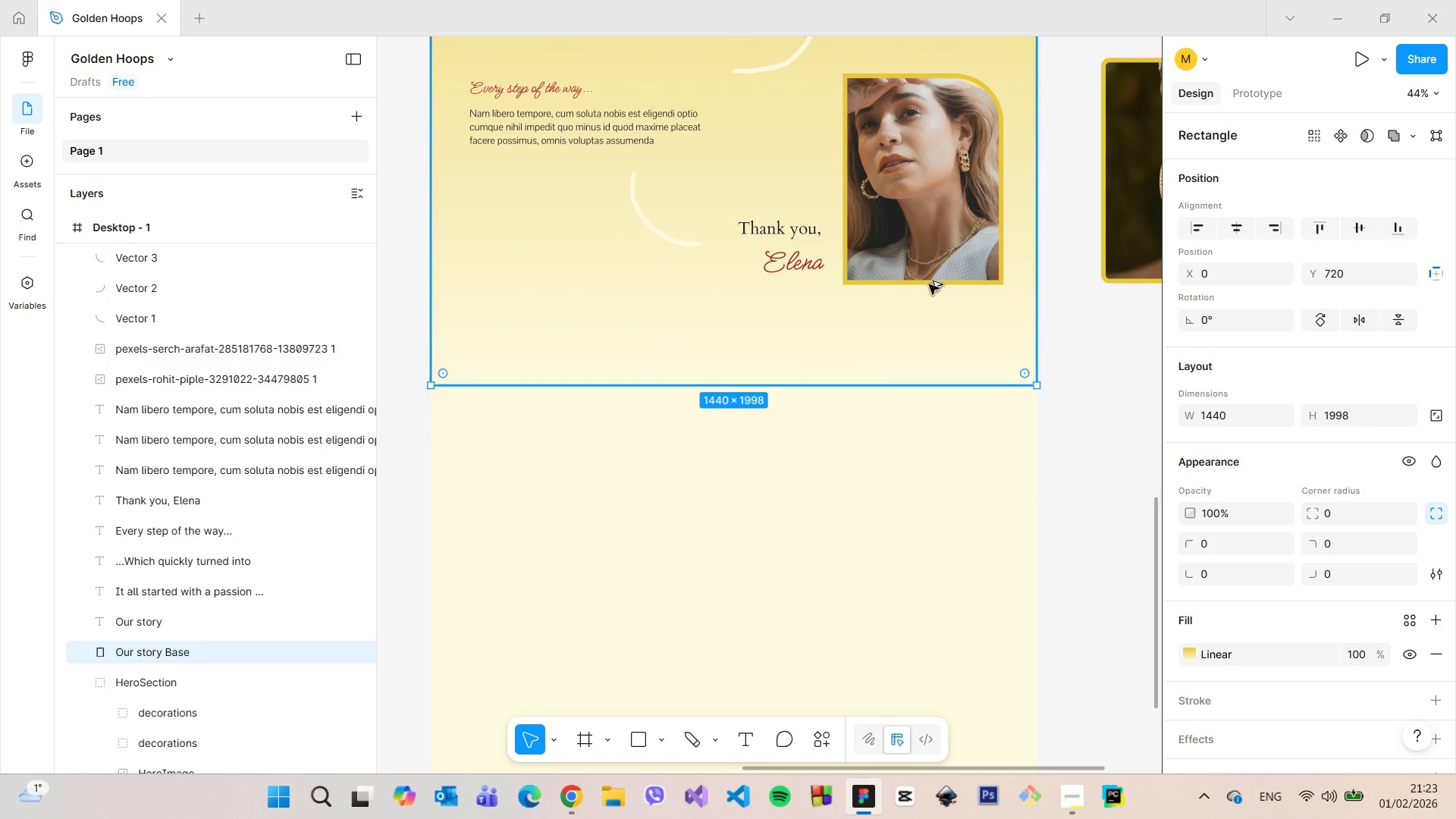 
hold_key(key=AltLeft, duration=0.75)
 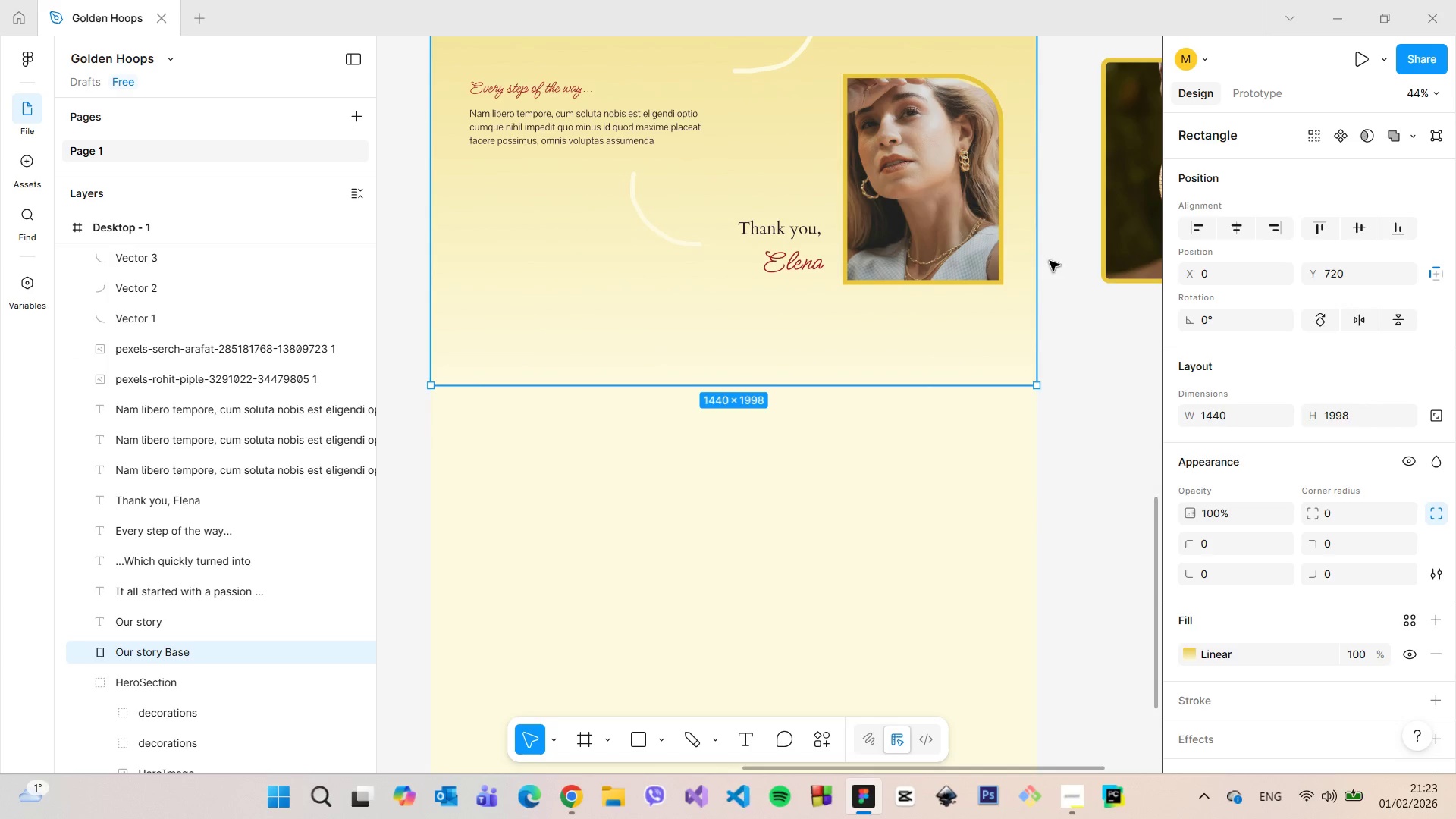 
left_click([1050, 261])
 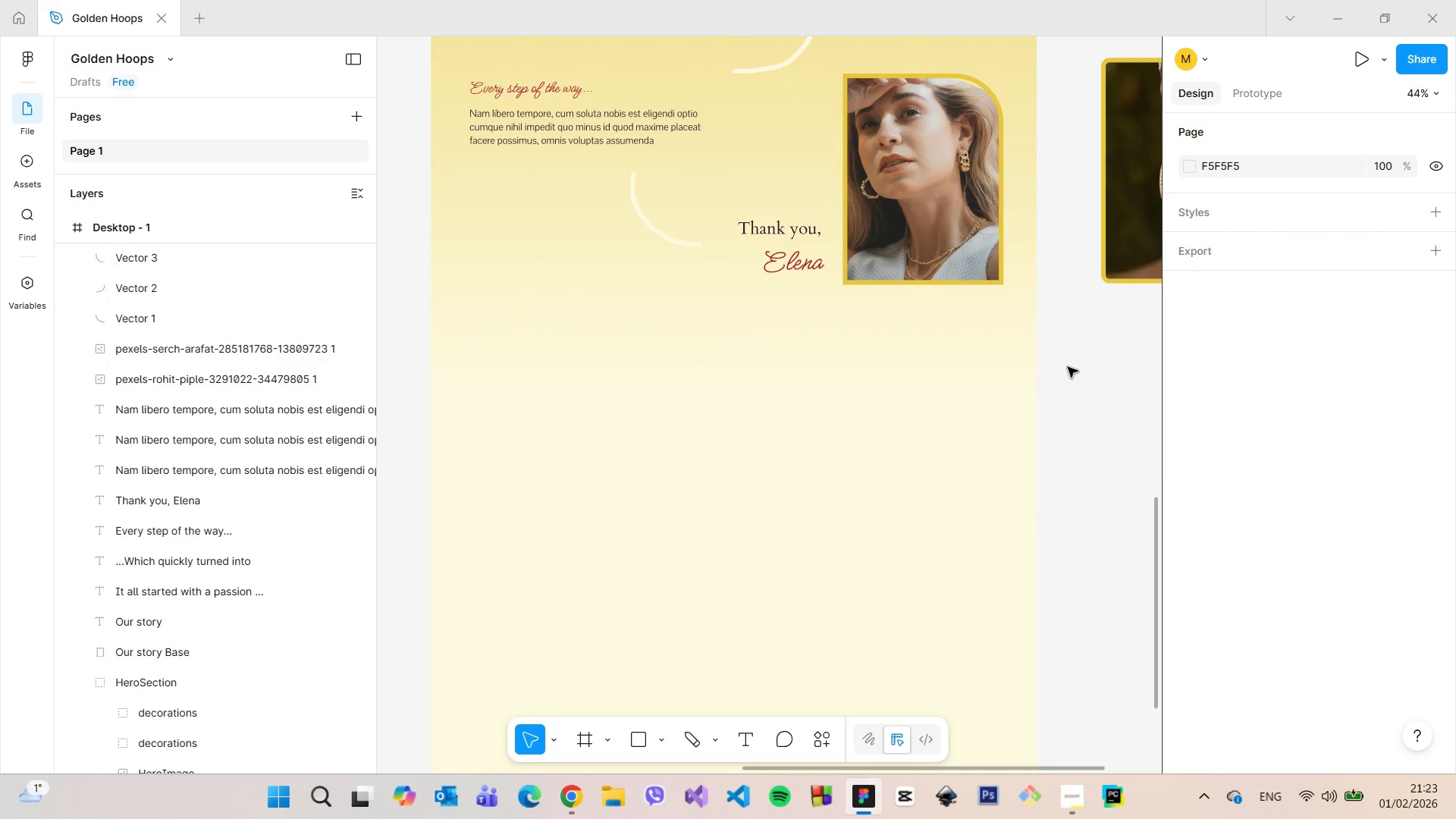 
left_click([795, 223])
 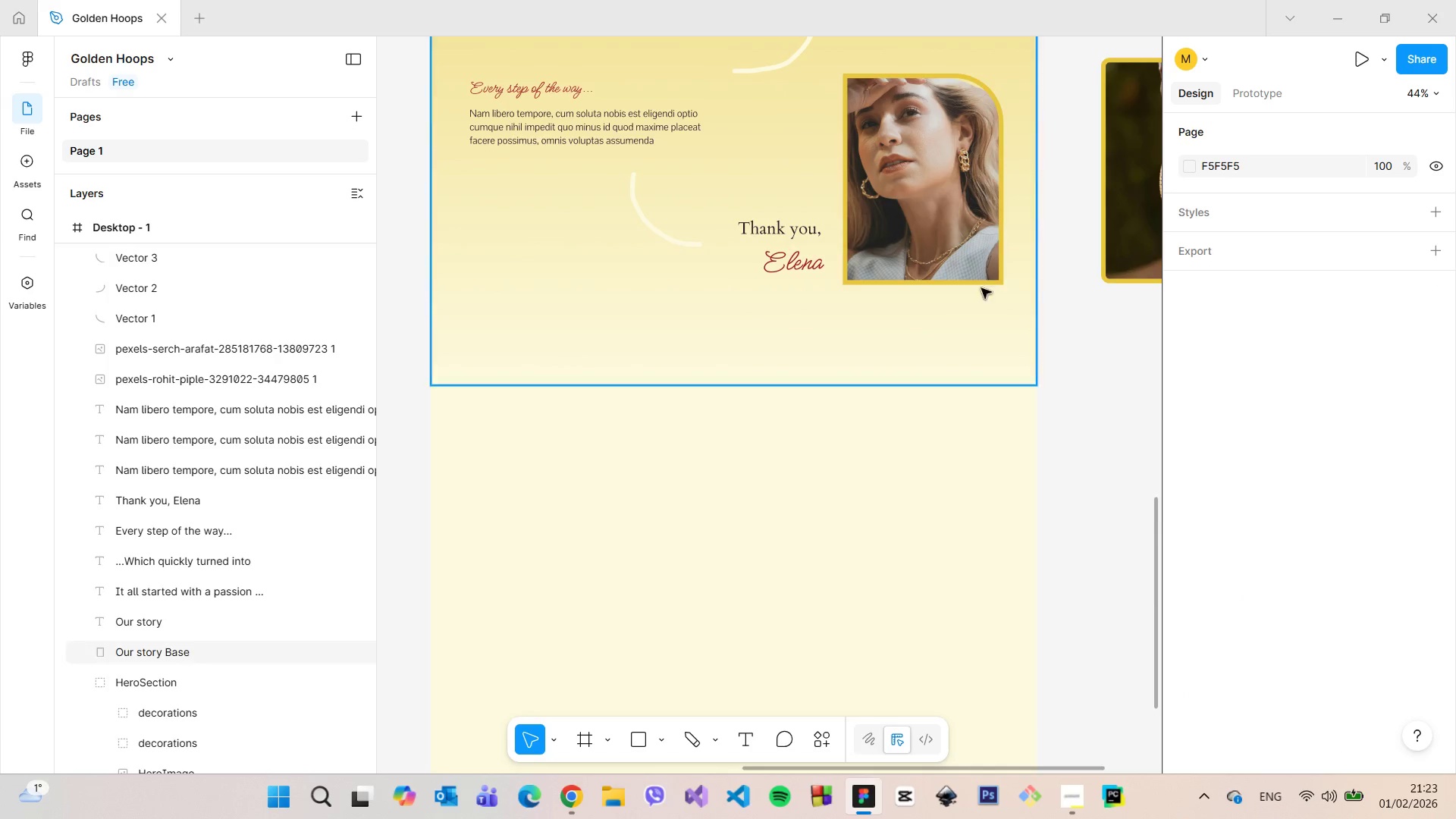 
left_click([782, 269])
 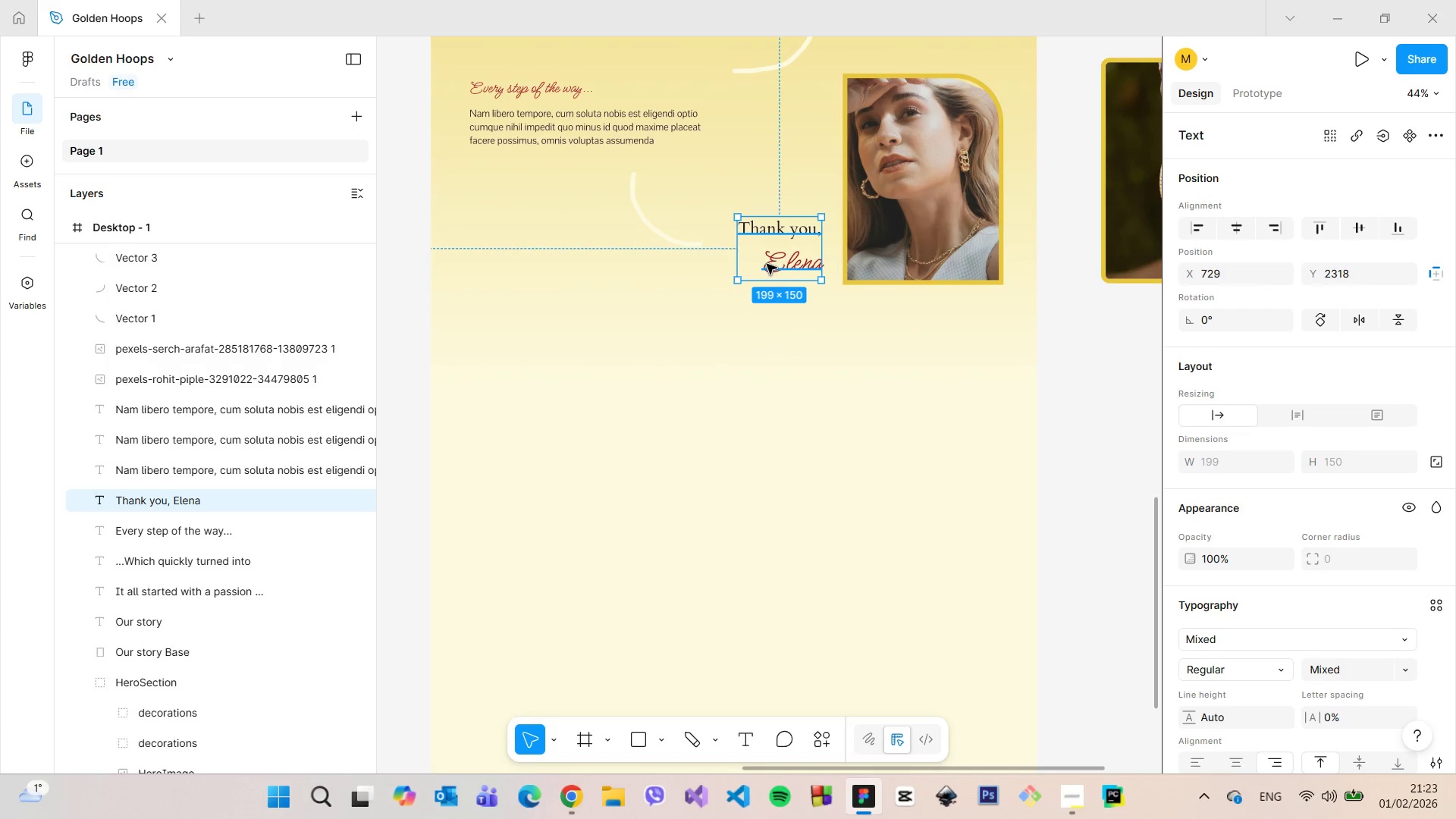 
double_click([767, 264])
 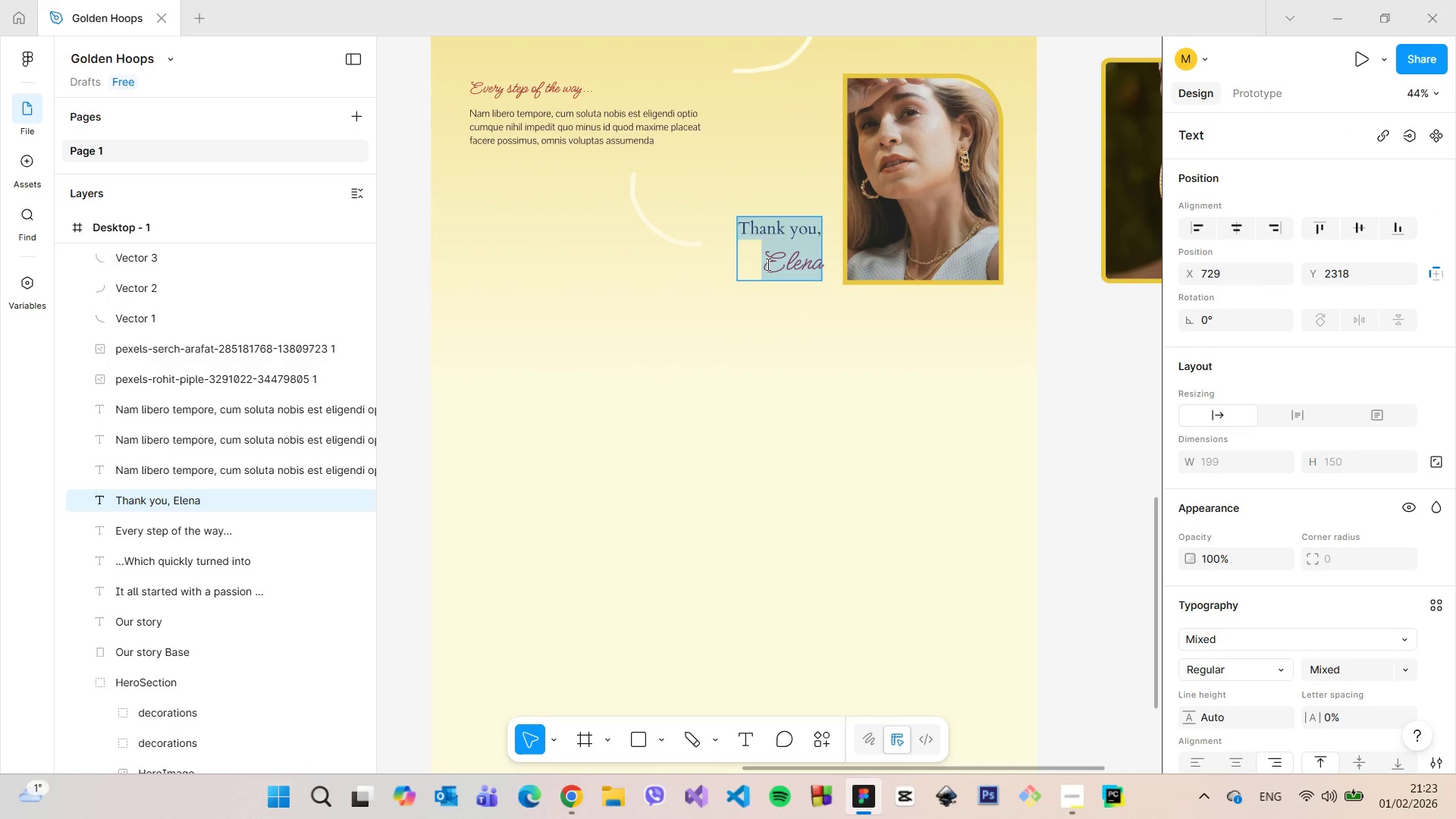 
triple_click([767, 264])
 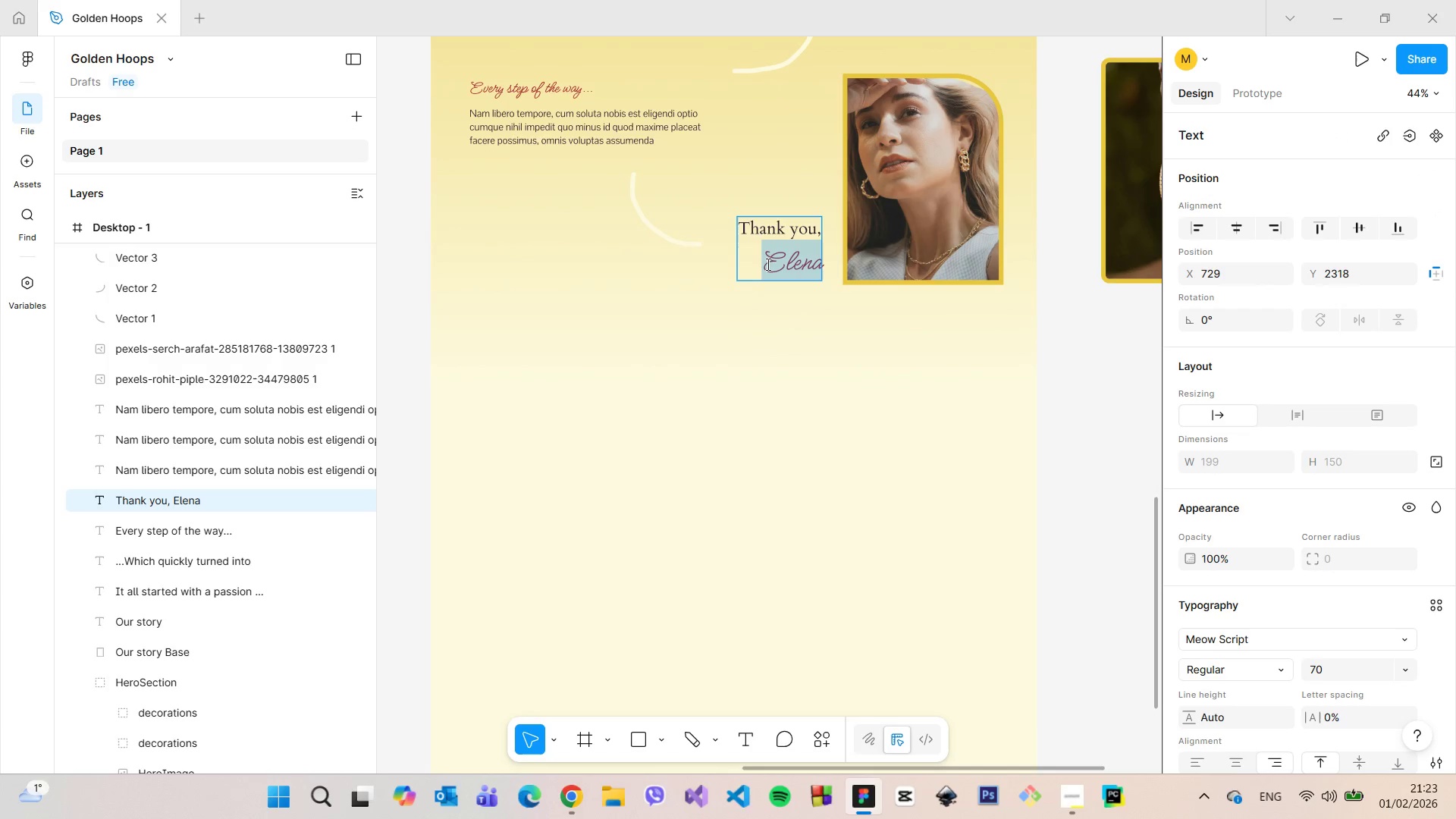 
key(Alt+AltLeft)
 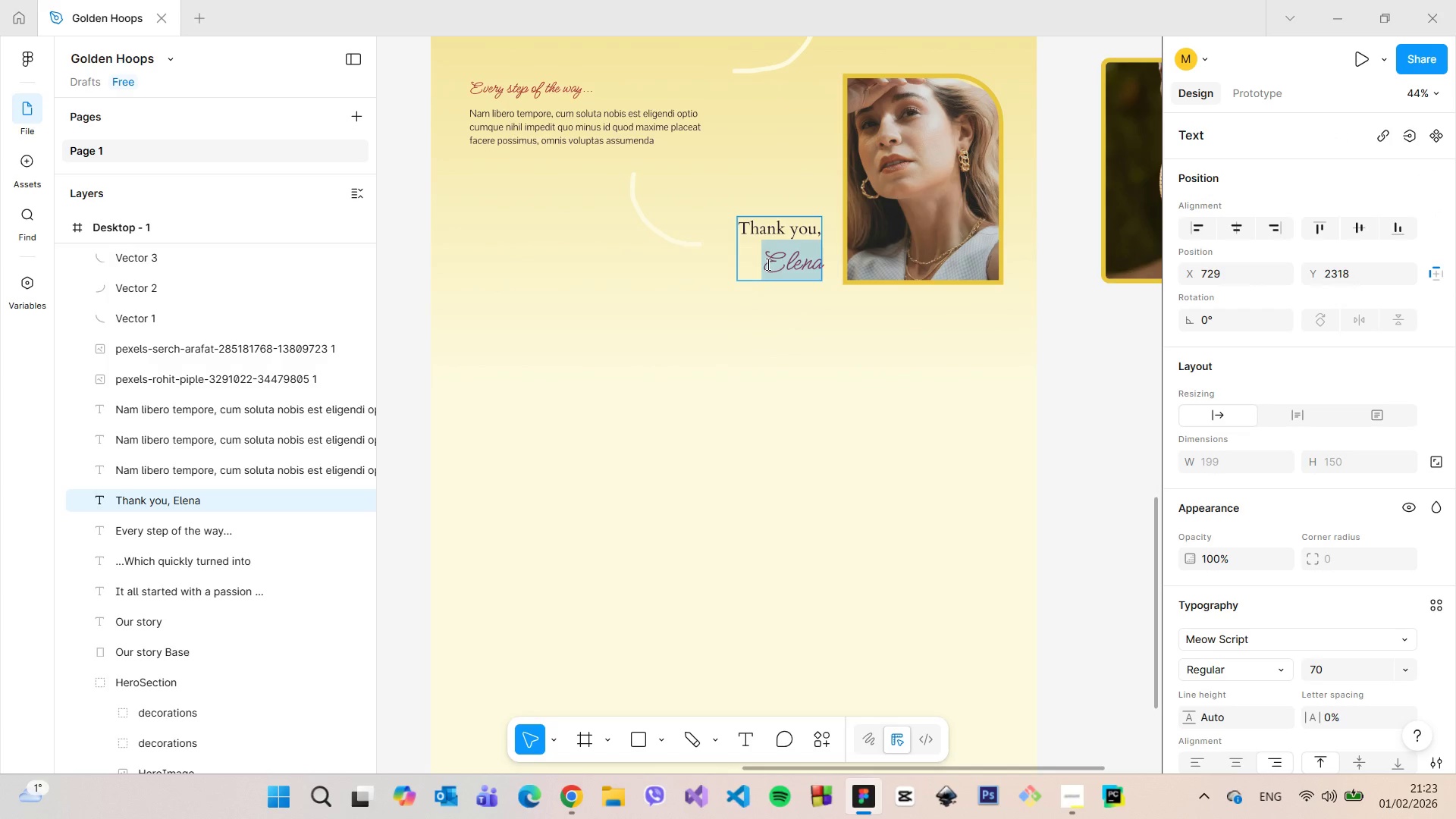 
left_click([767, 264])
 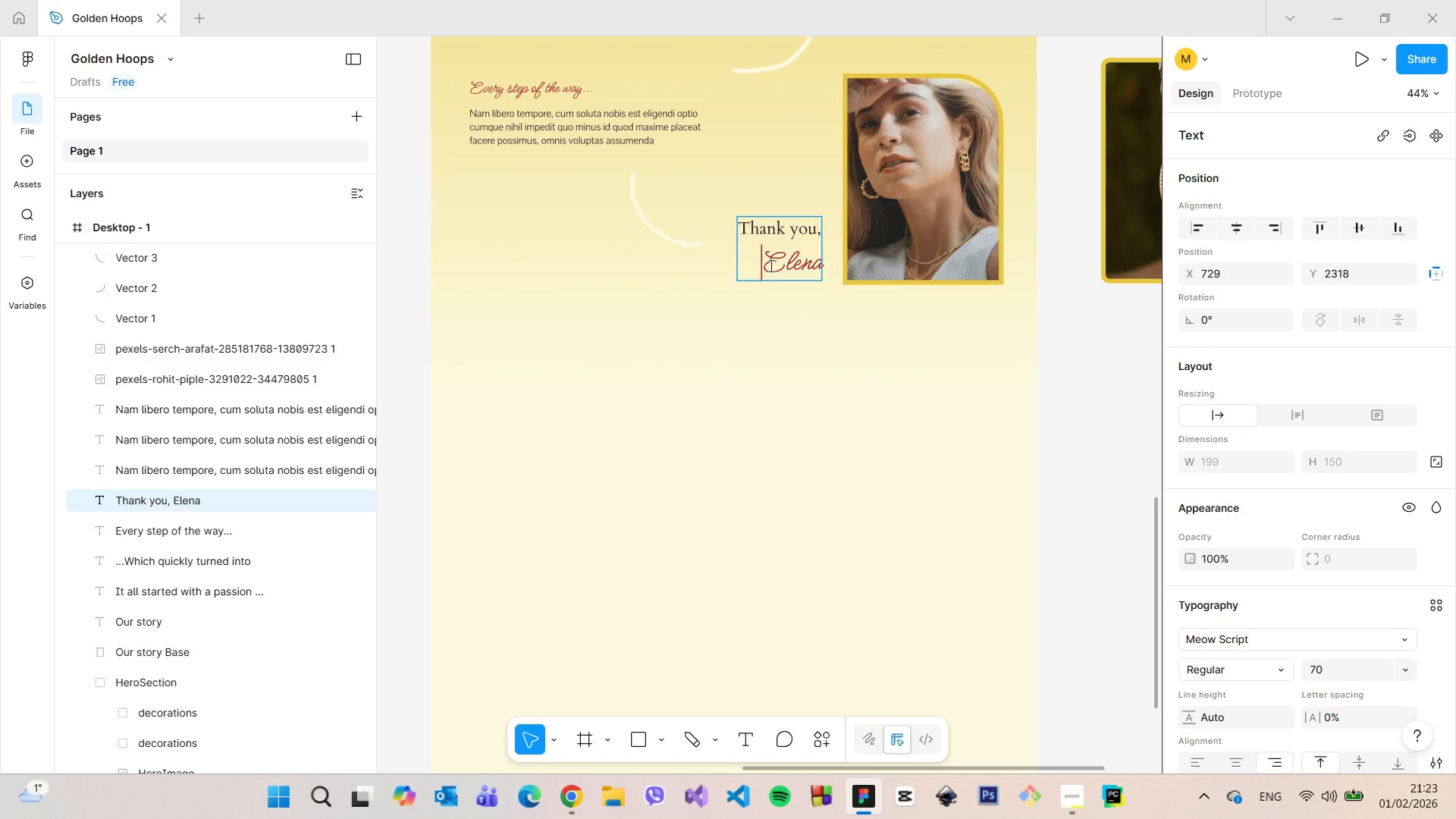 
key(Alt+AltLeft)
 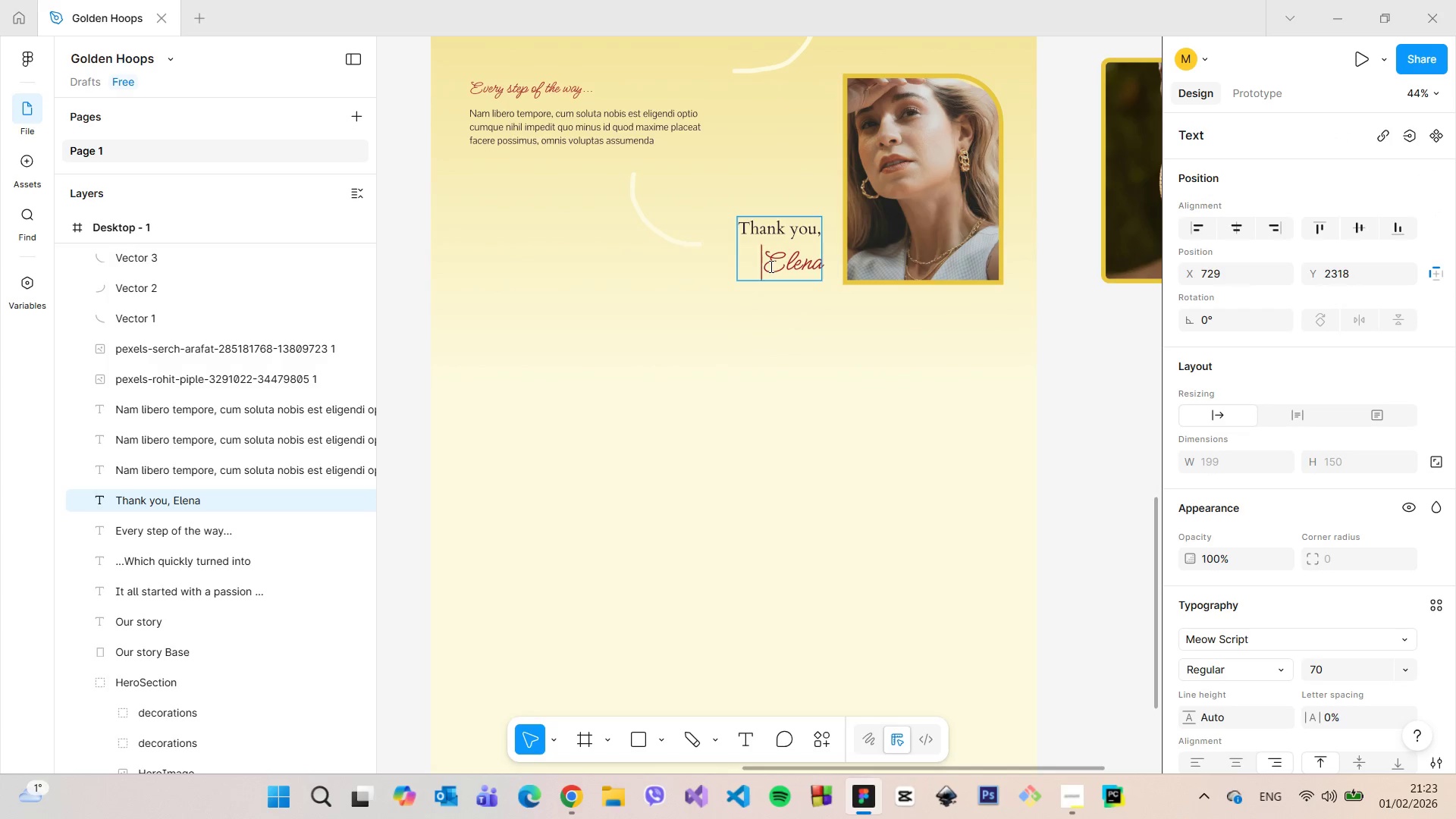 
key(Space)
 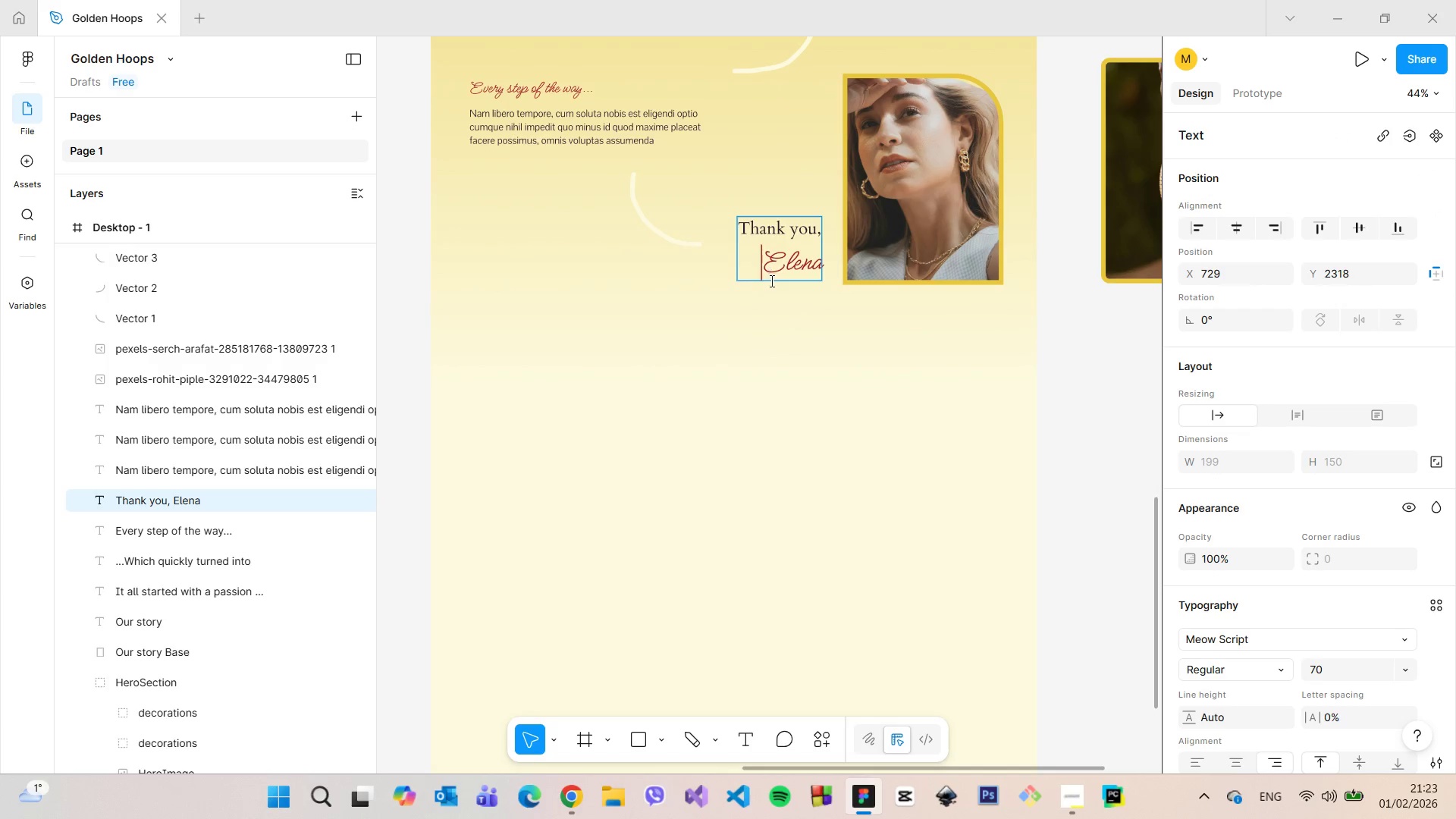 
key(Space)
 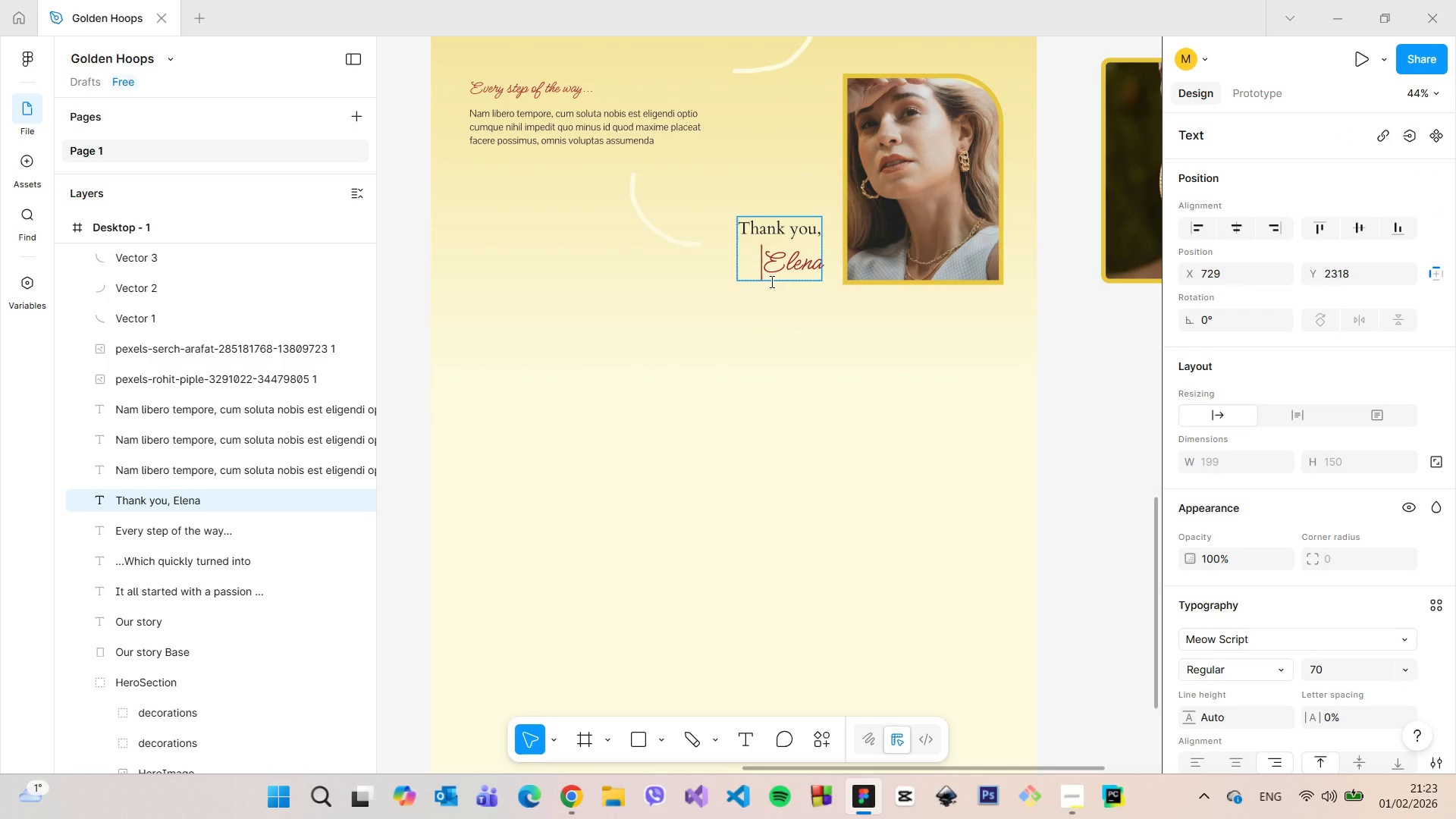 
key(Space)
 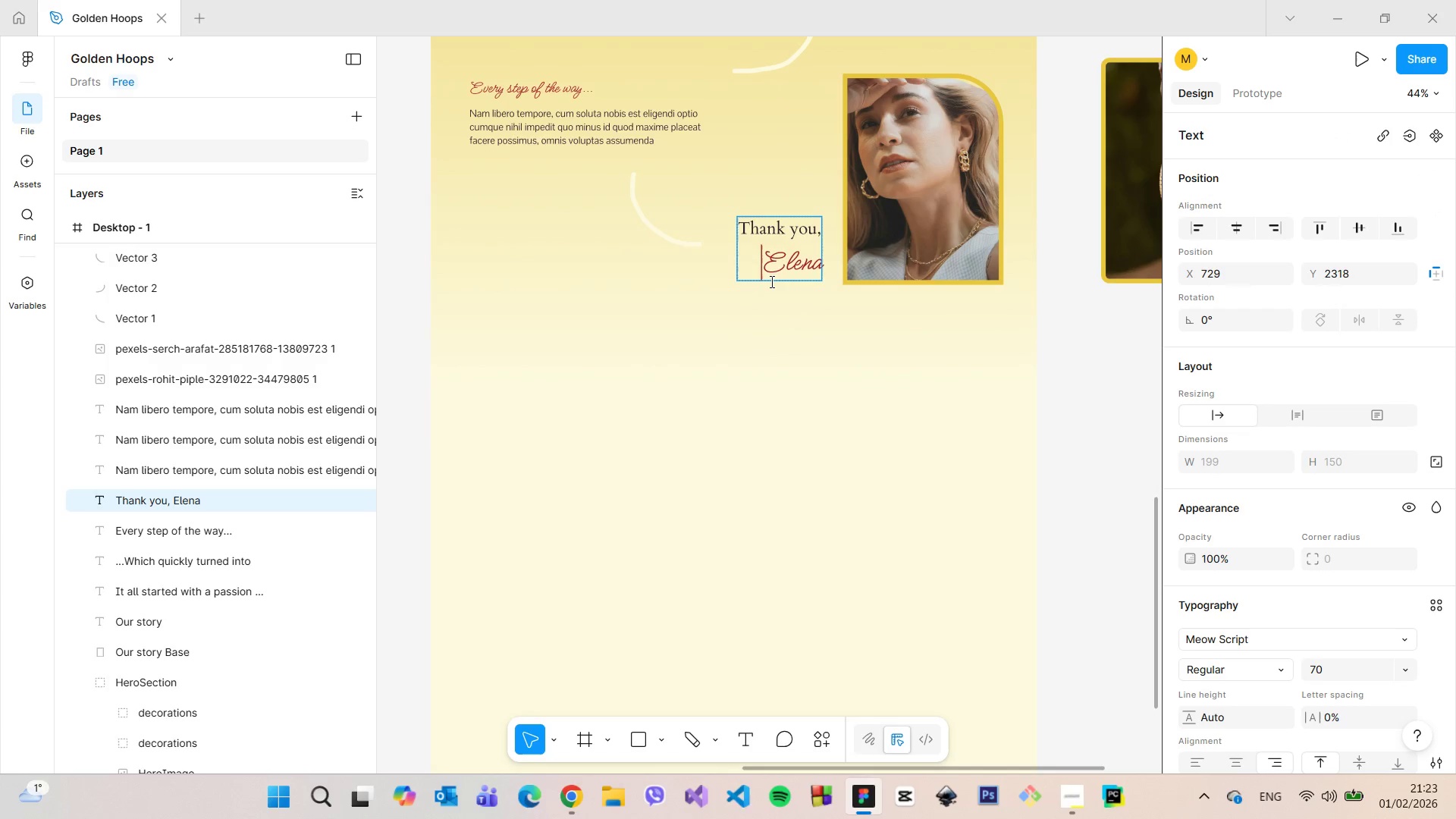 
key(Space)
 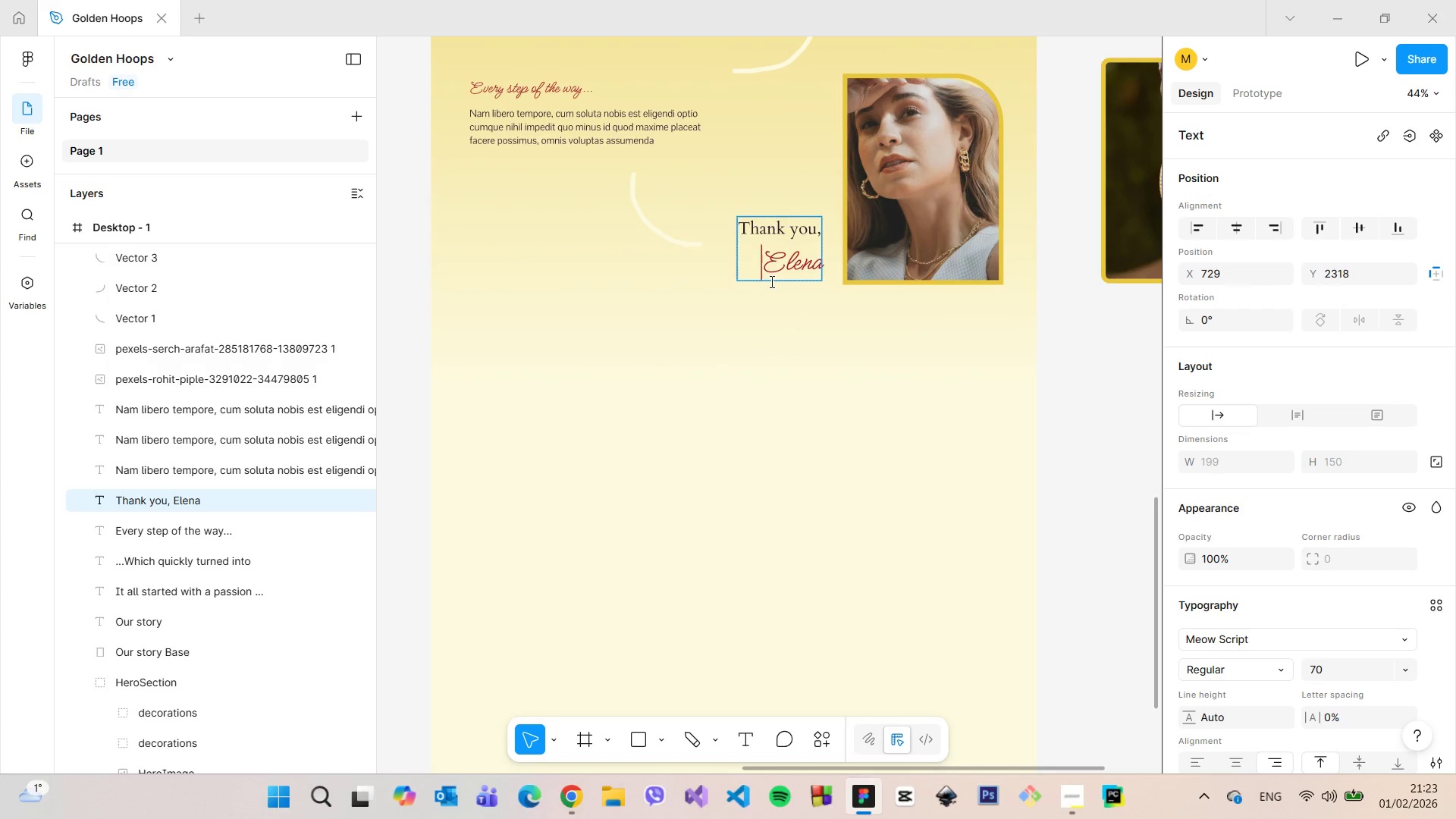 
key(Space)
 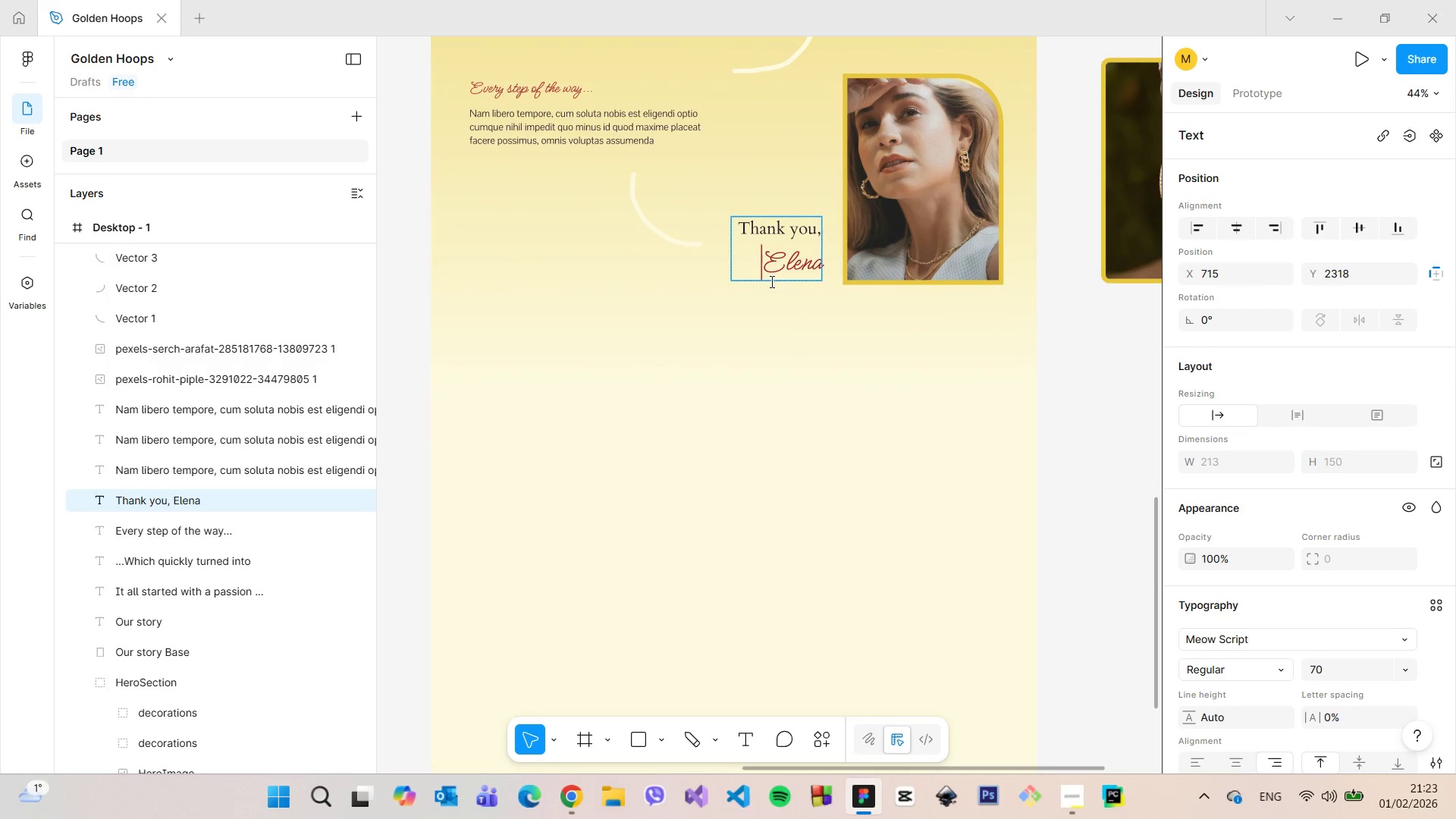 
key(Space)
 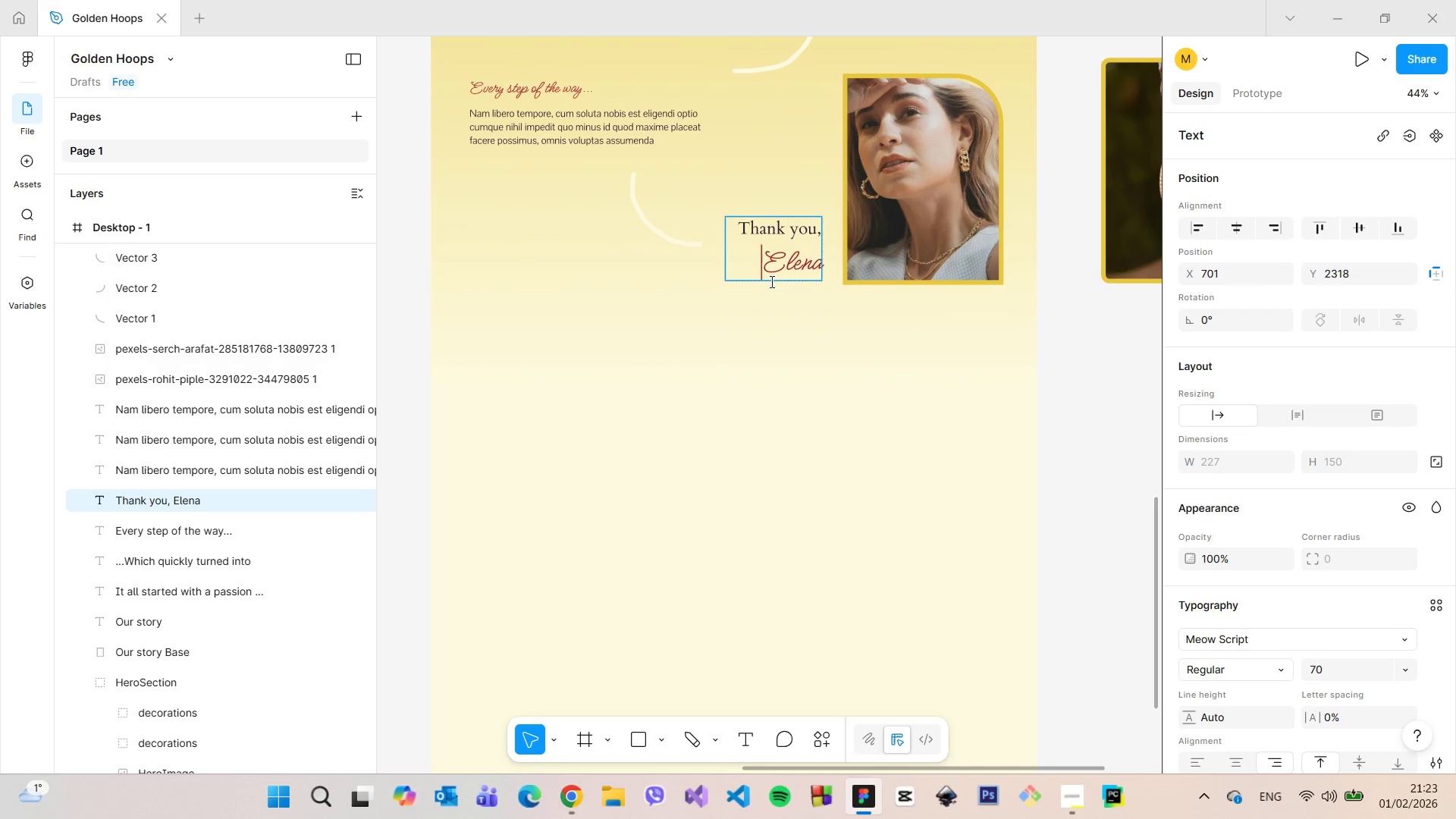 
key(Space)
 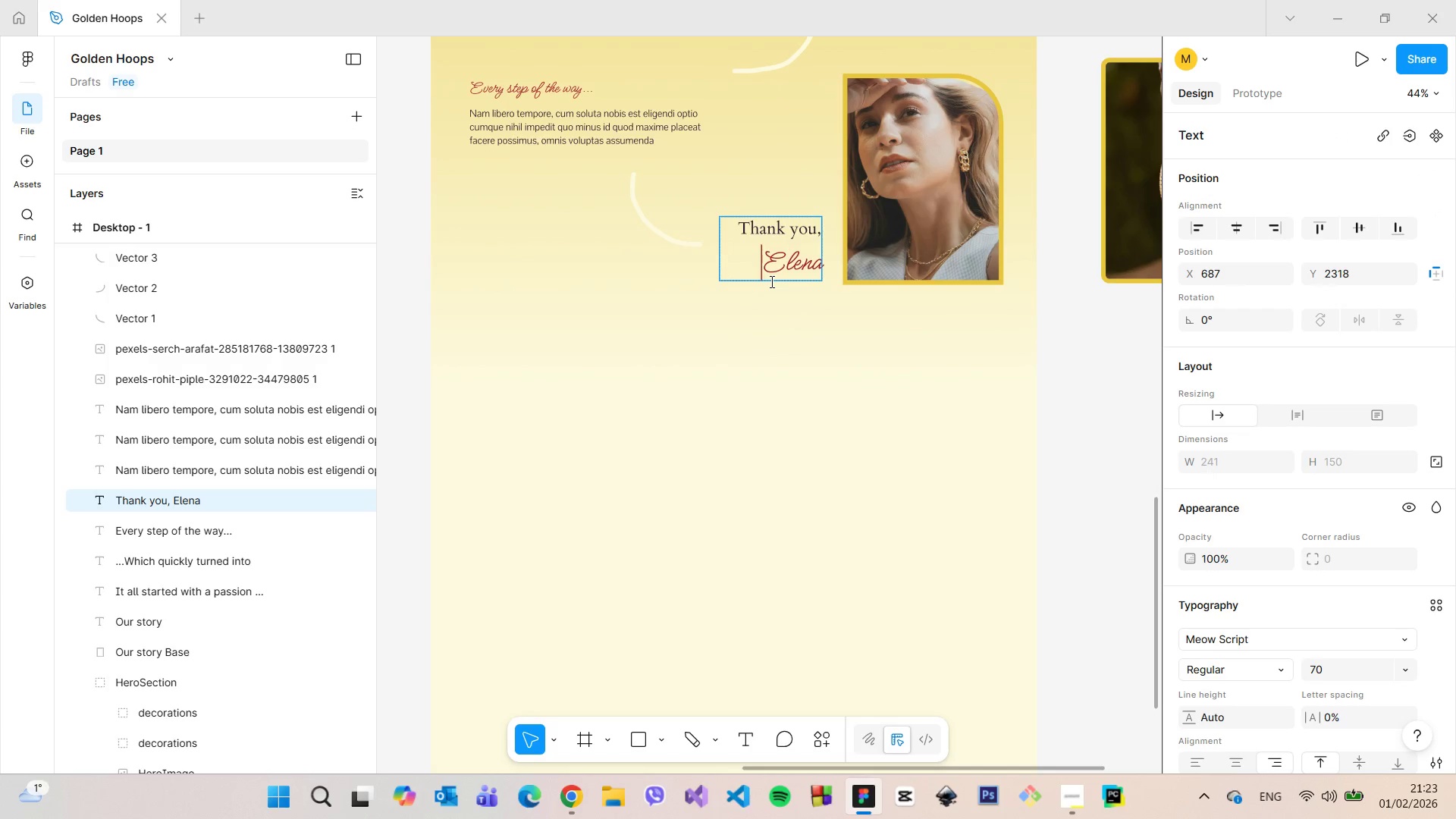 
key(Space)
 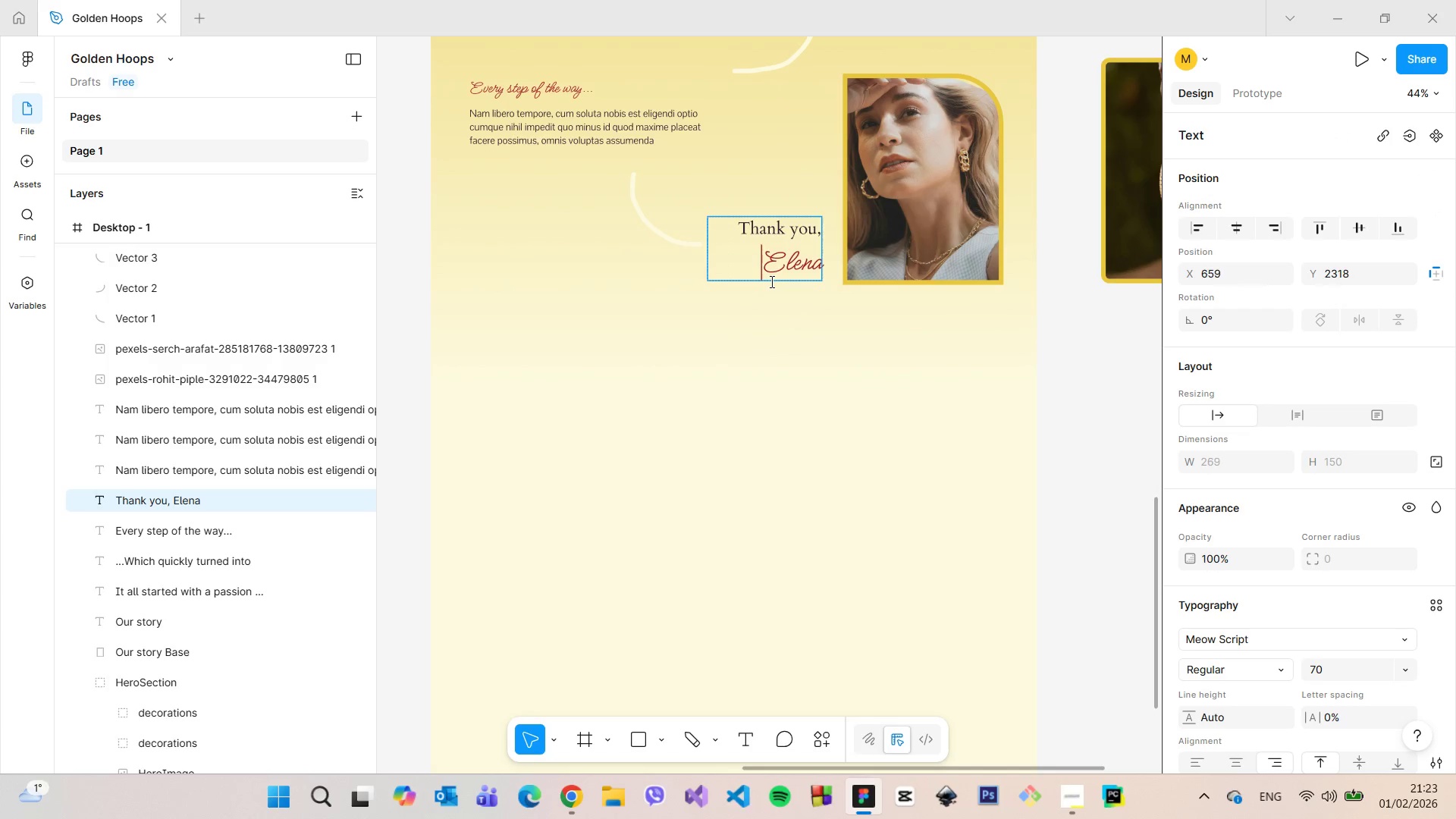 
key(Space)
 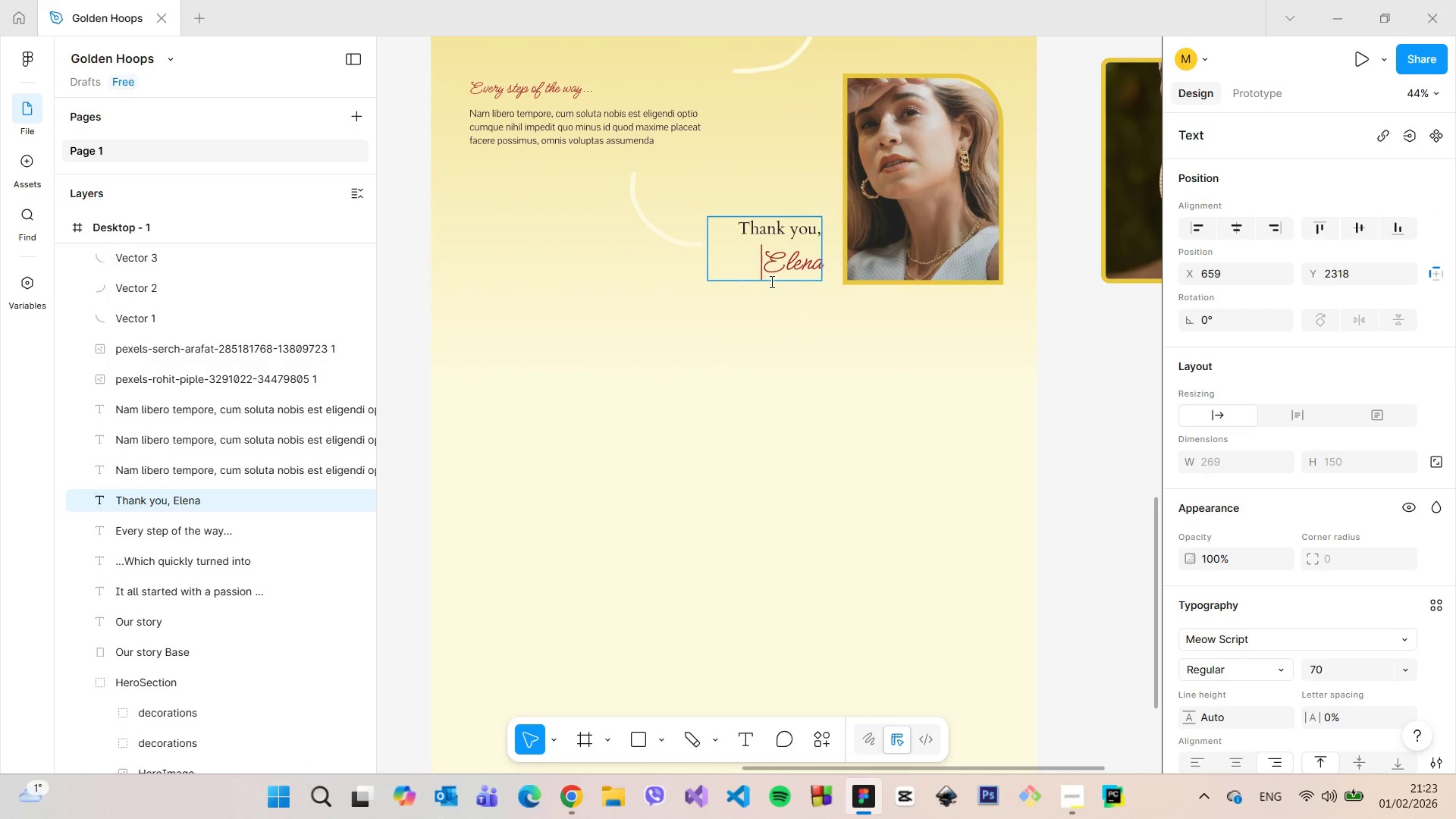 
key(Space)
 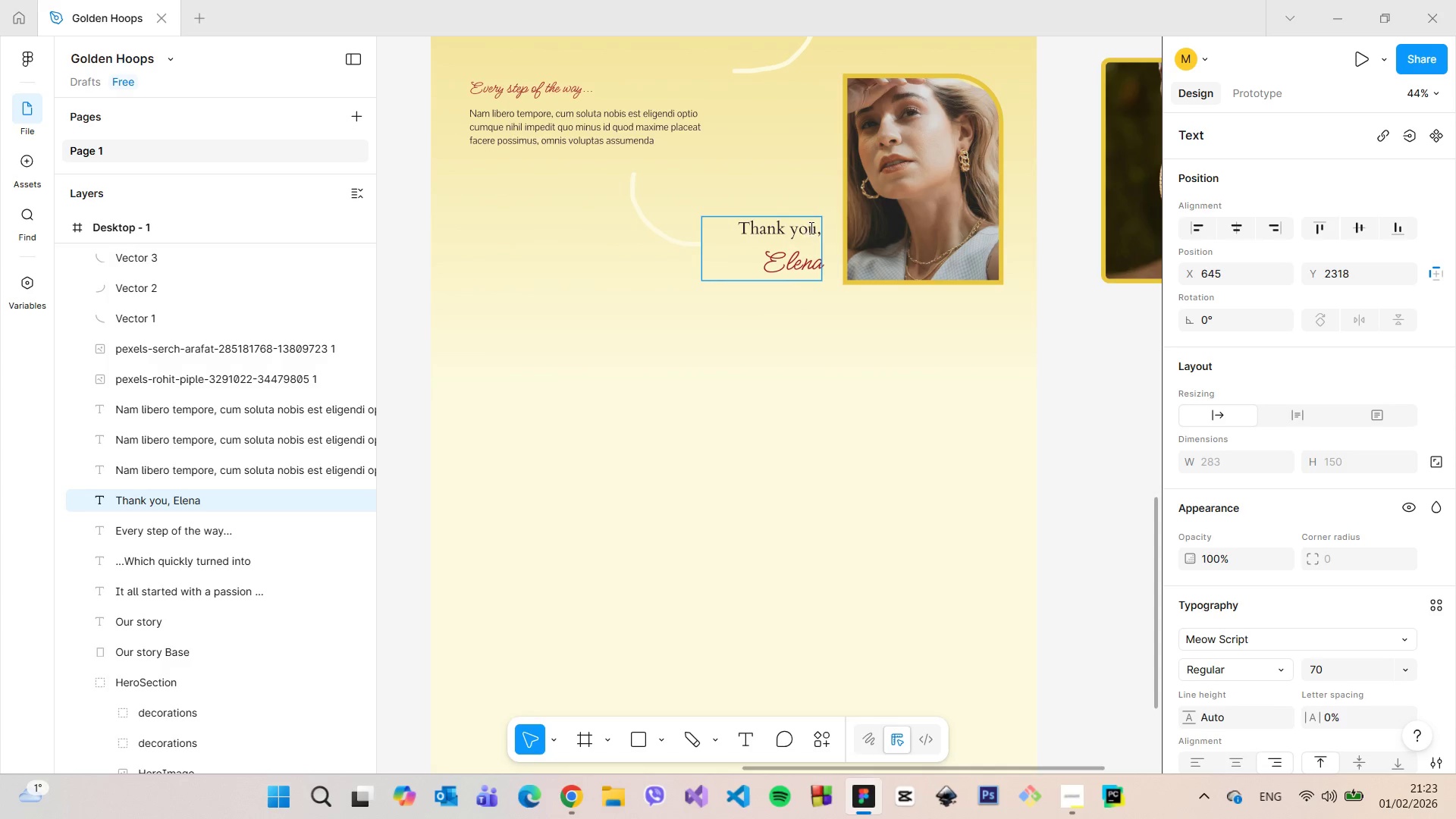 
left_click([819, 231])
 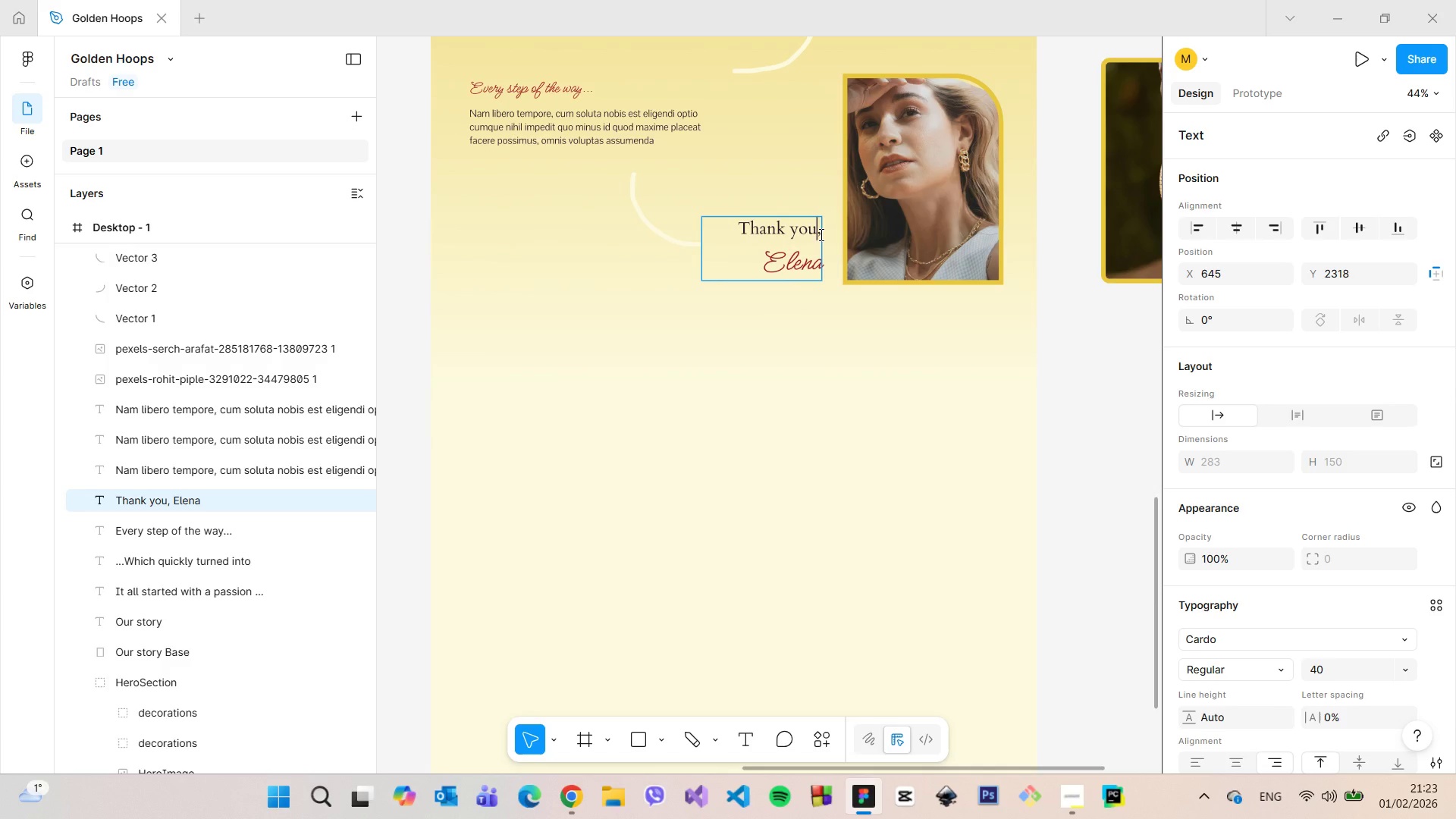 
key(ArrowRight)
 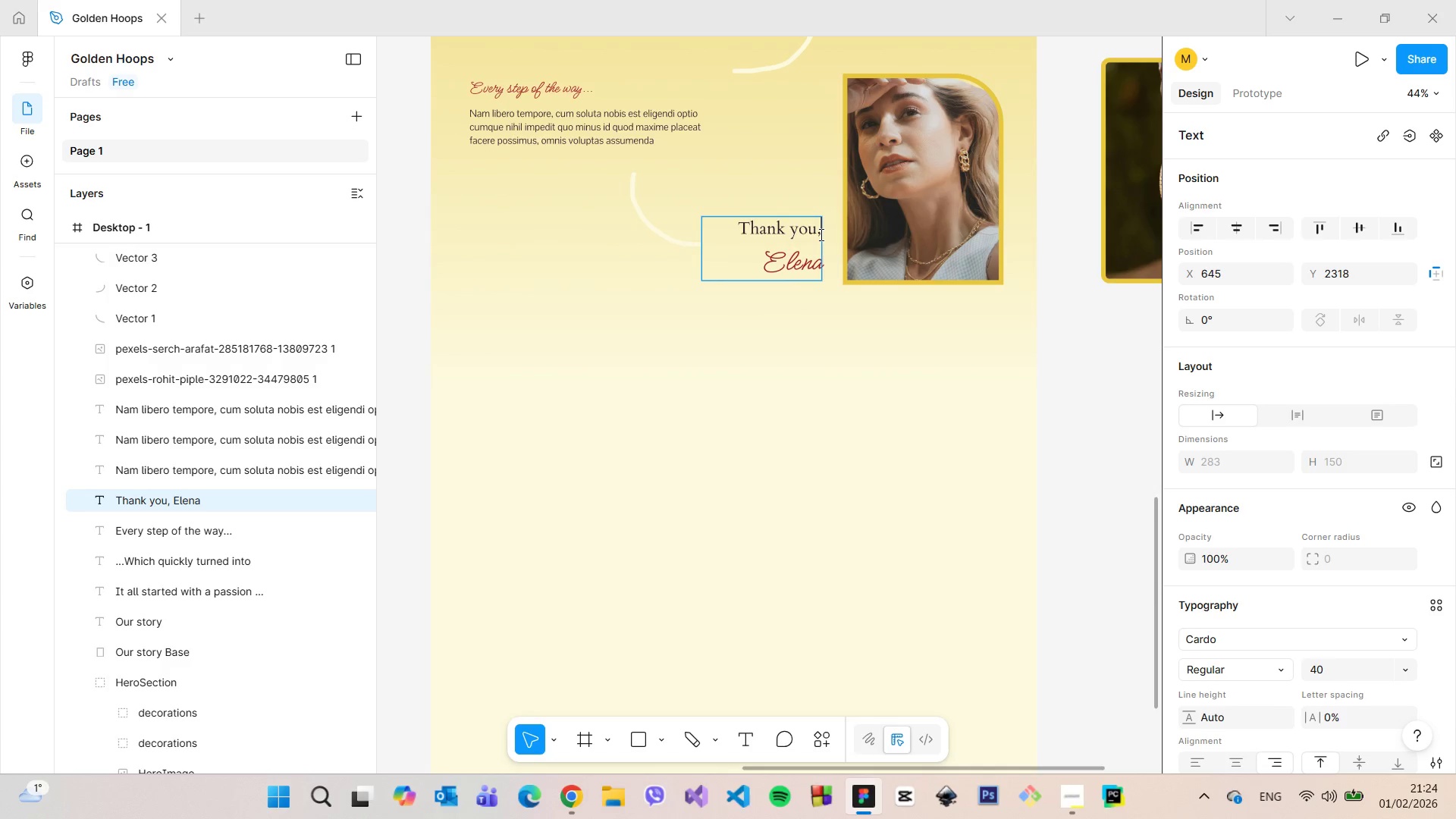 
key(Space)
 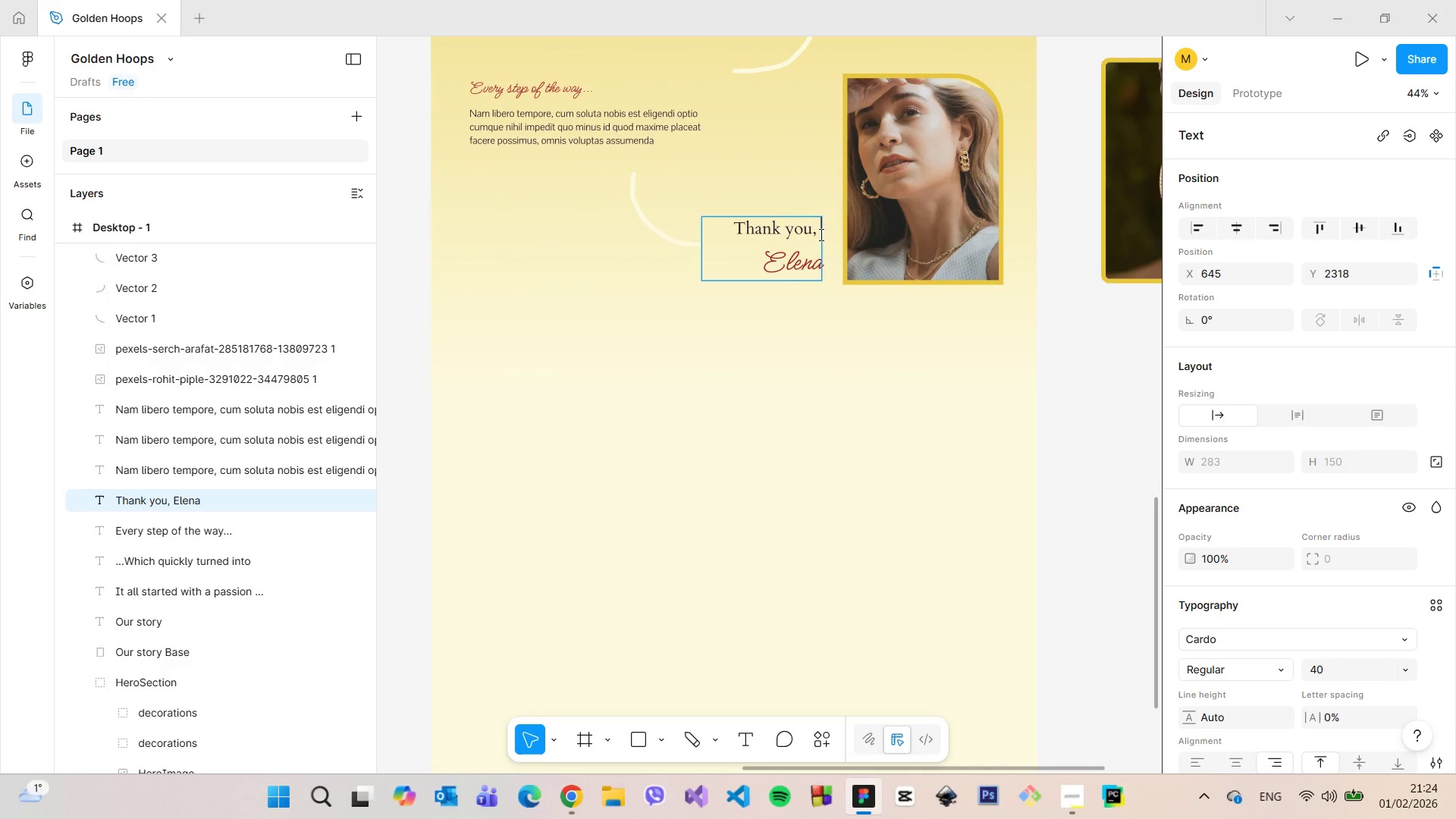 
key(Space)
 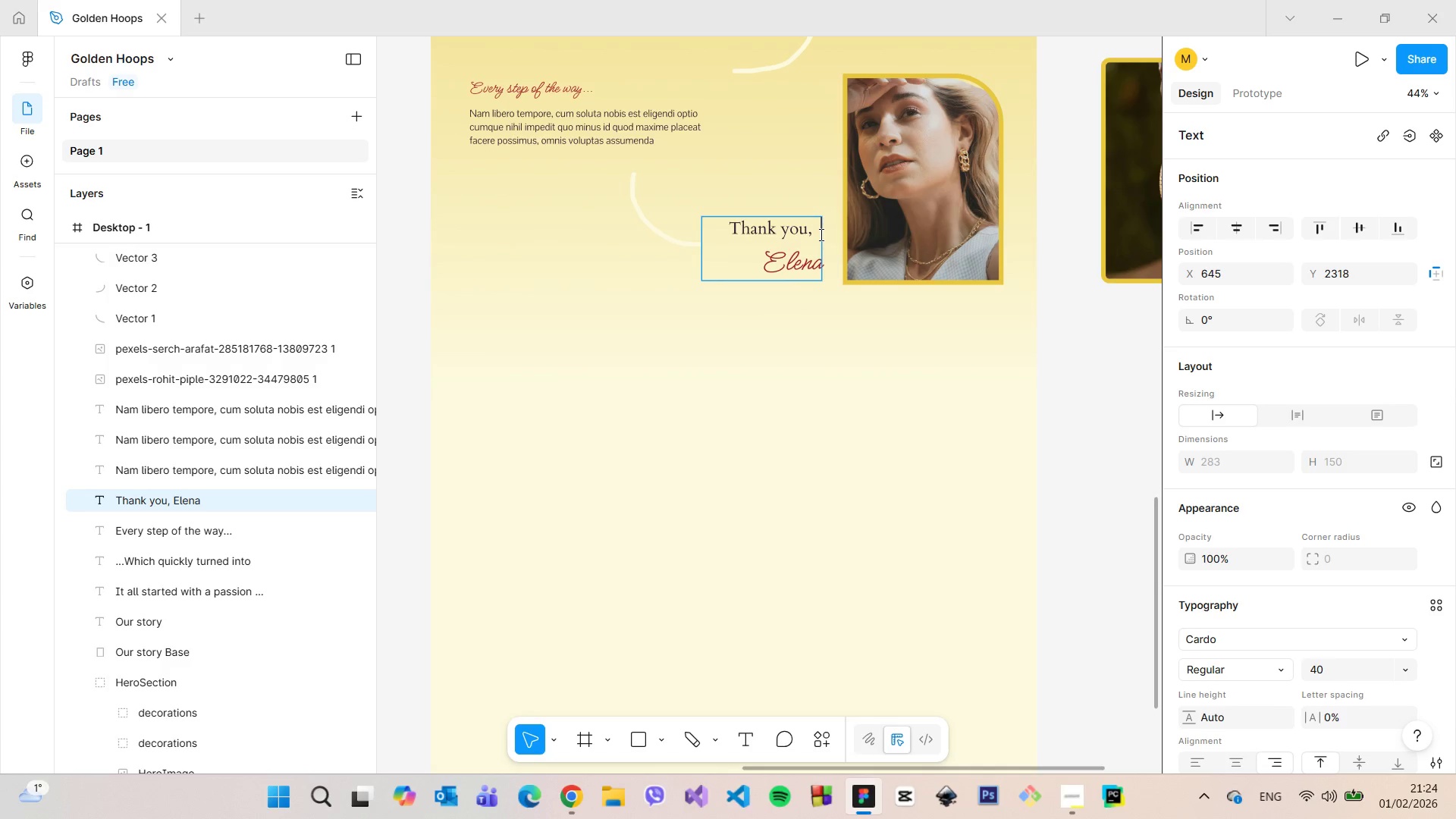 
key(Space)
 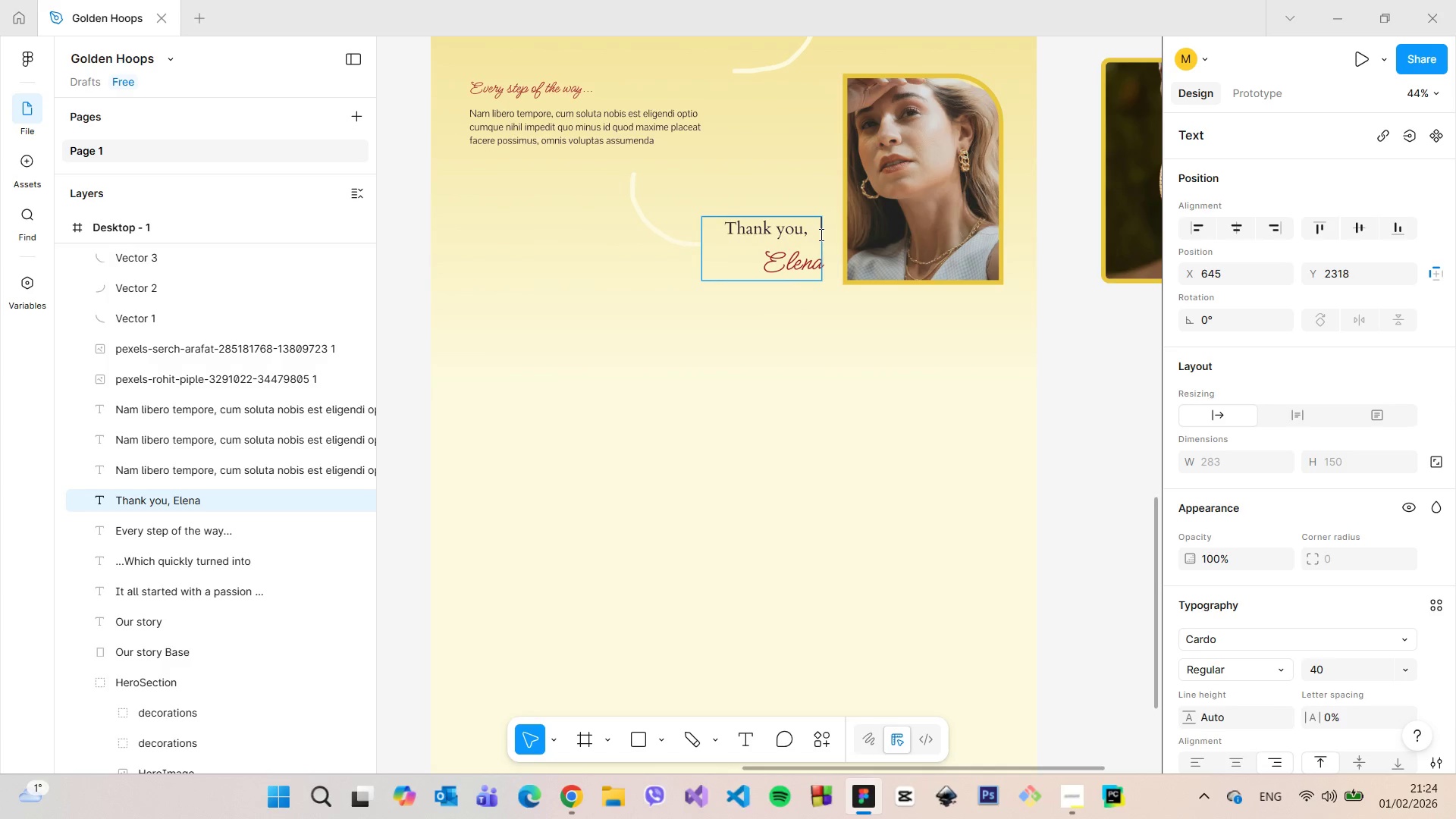 
key(Space)
 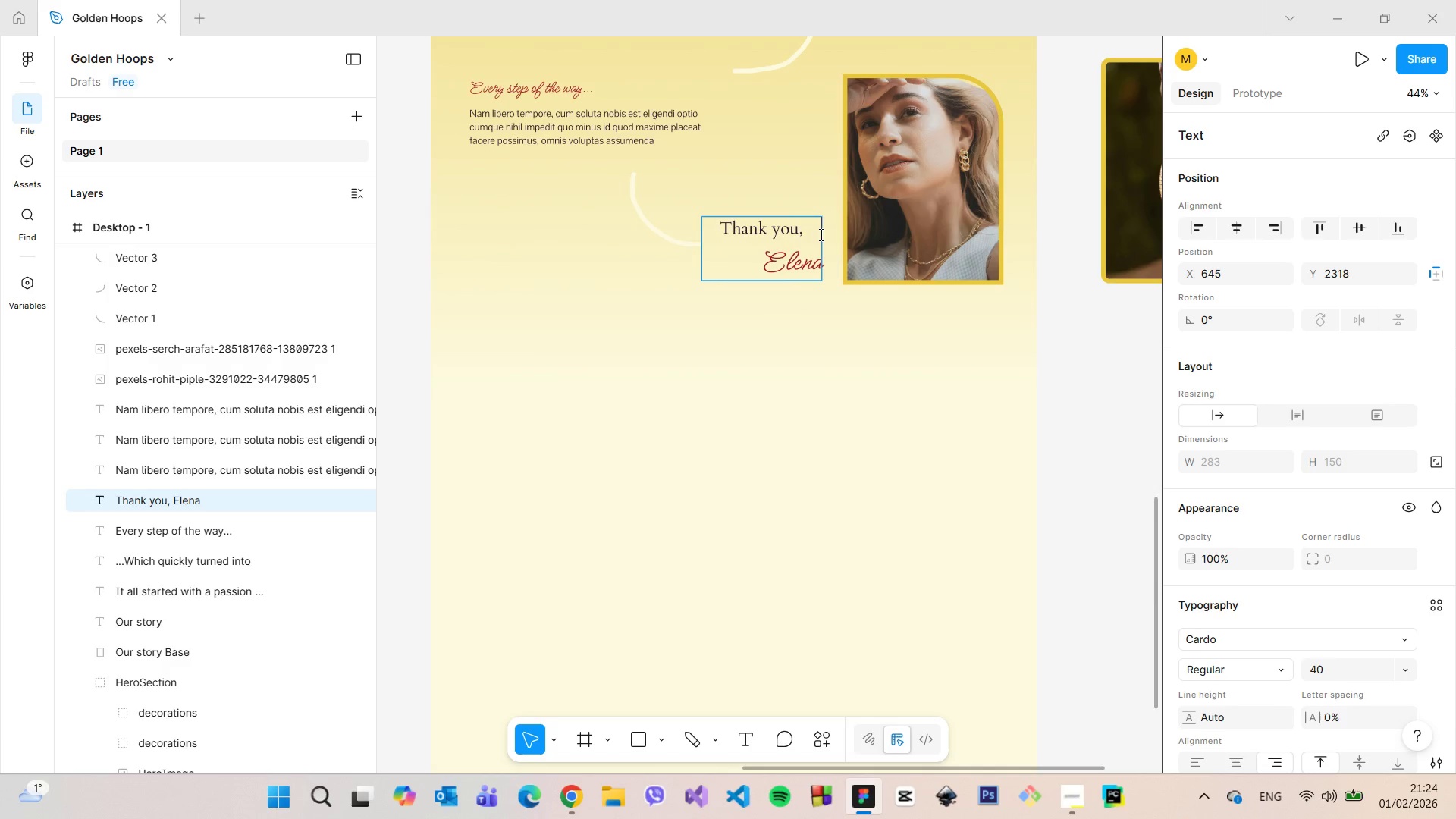 
key(Space)
 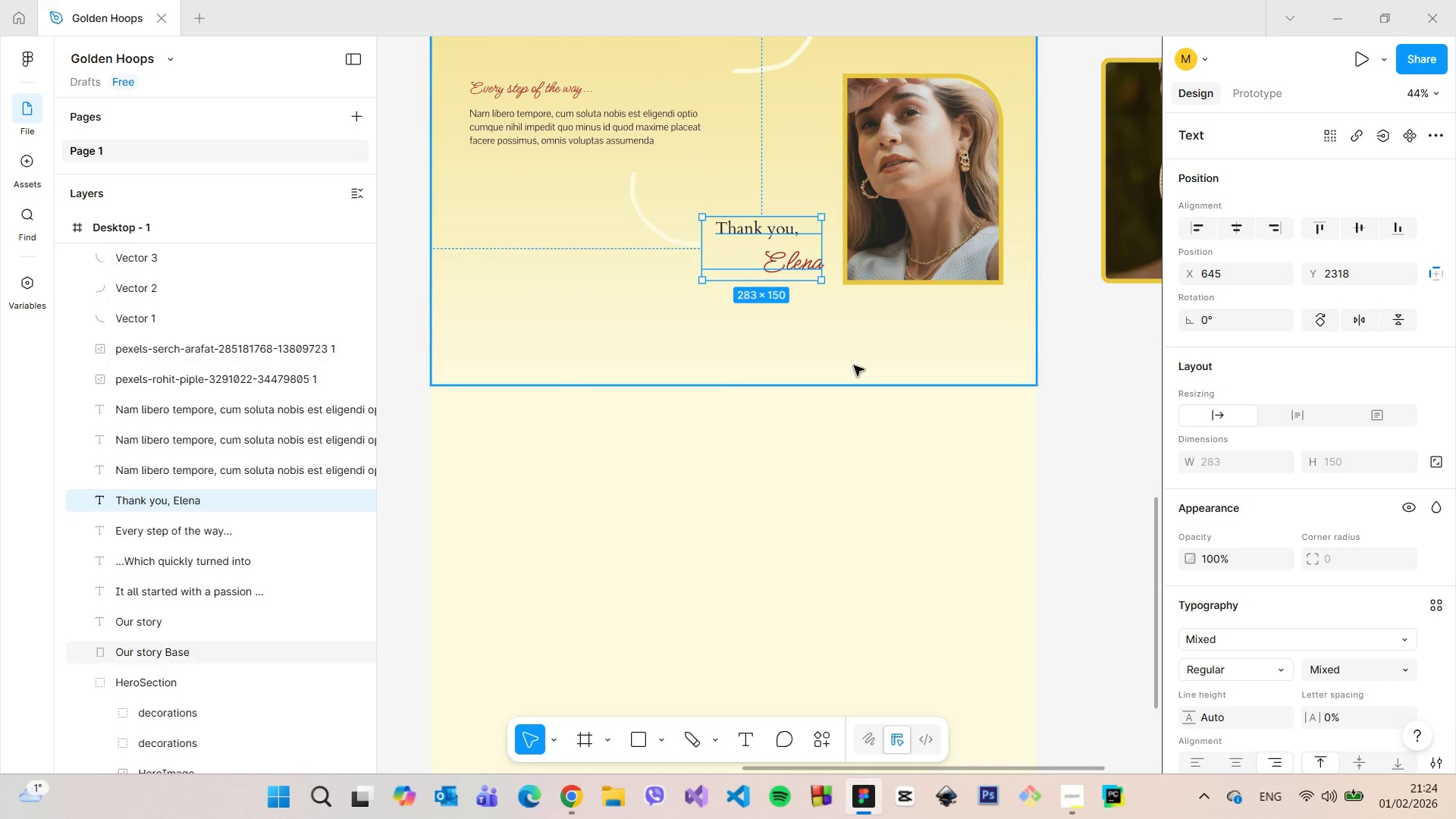 
double_click([854, 366])
 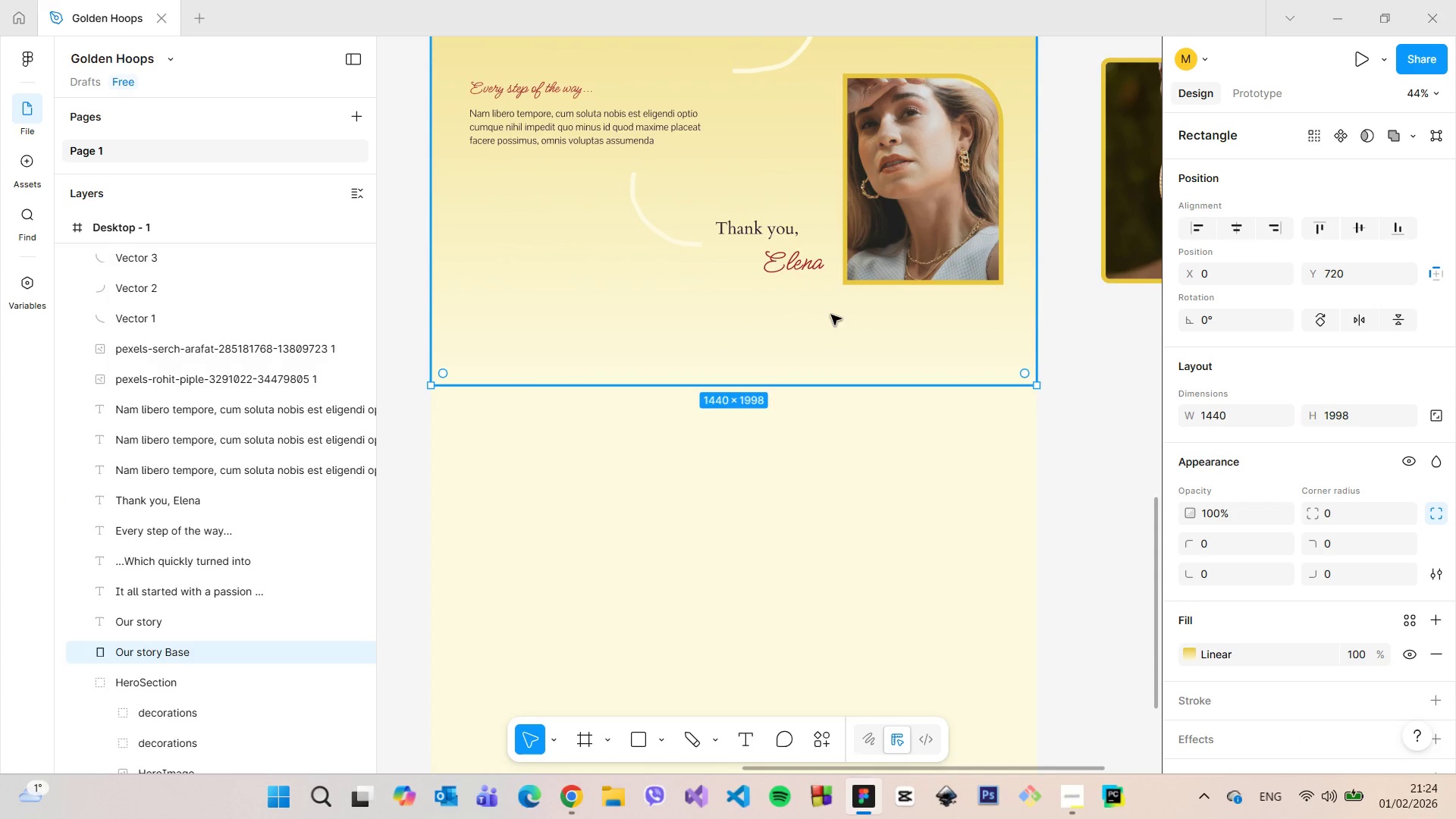 
left_click([786, 249])
 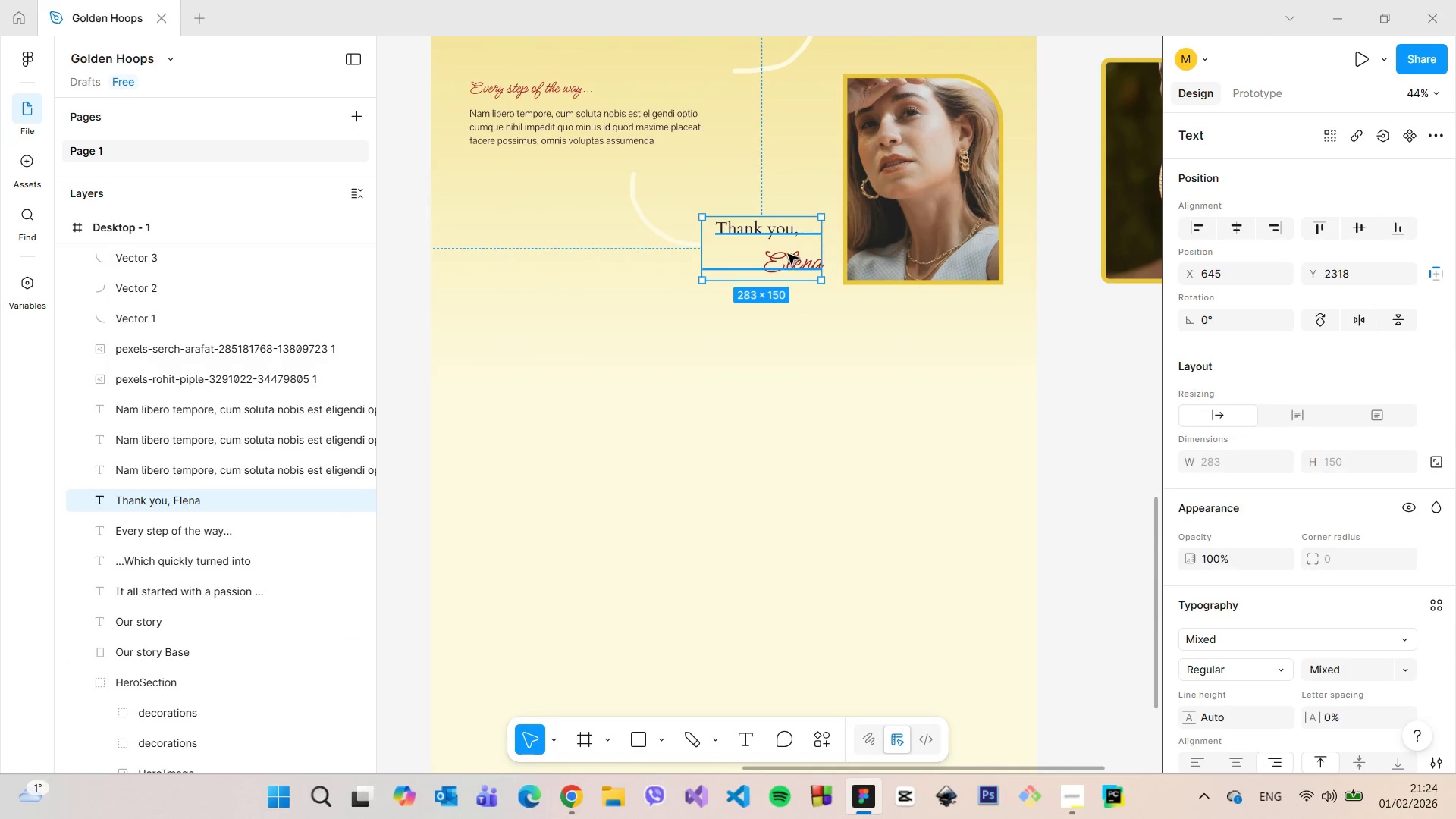 
left_click_drag(start_coordinate=[786, 253], to_coordinate=[798, 260])
 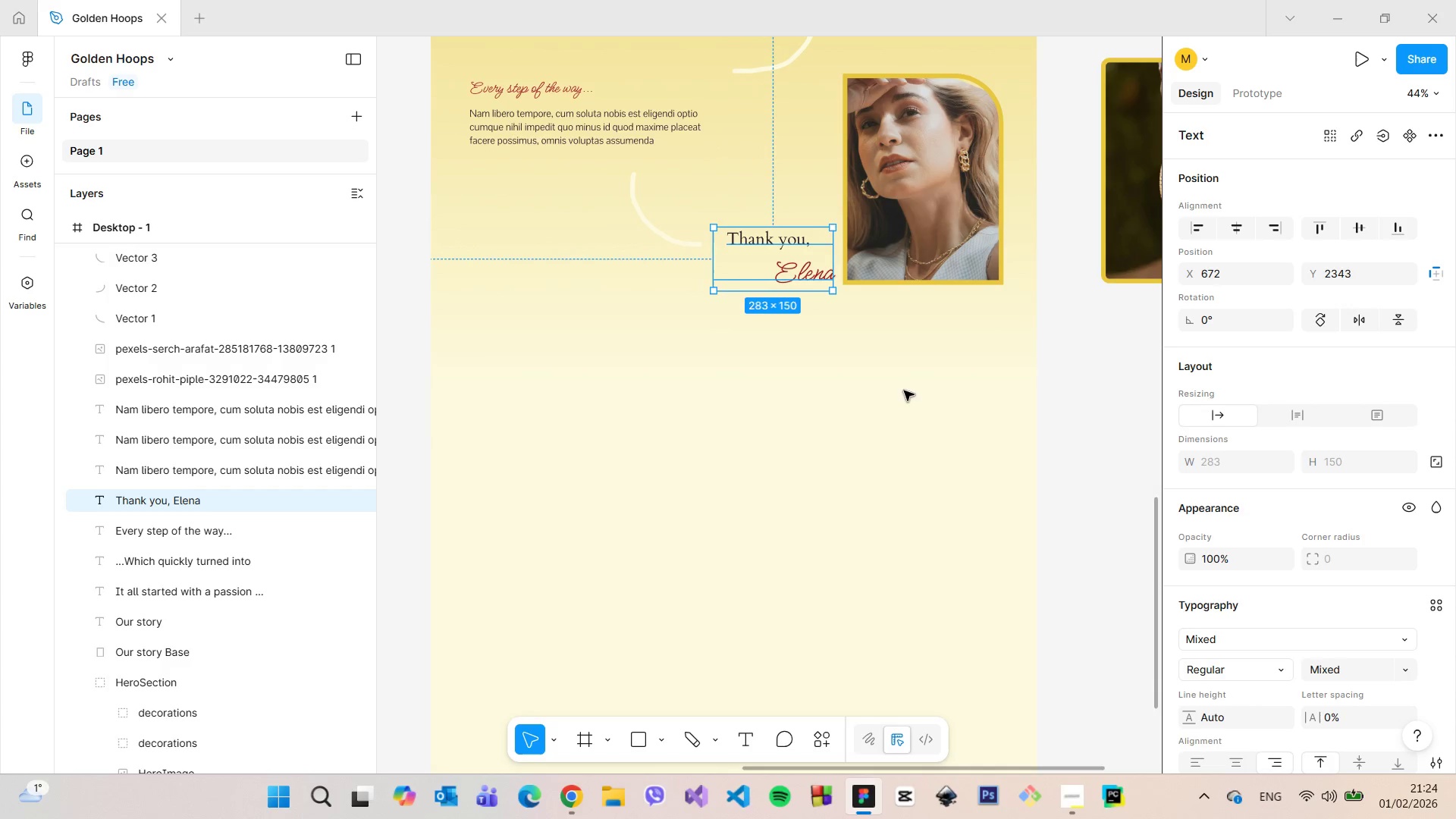 
left_click([904, 391])
 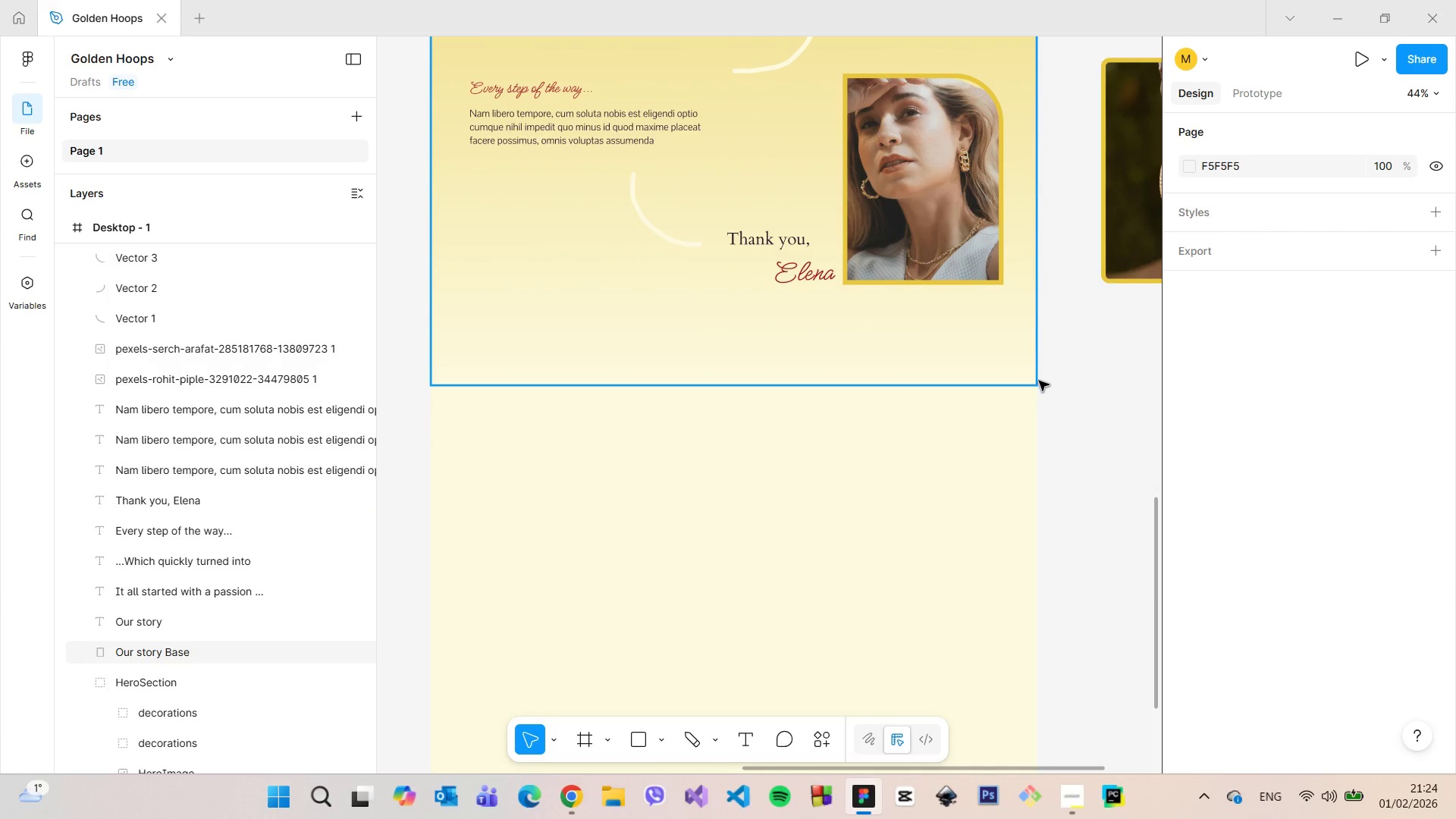 
scroll: coordinate [1039, 381], scroll_direction: down, amount: 4.0
 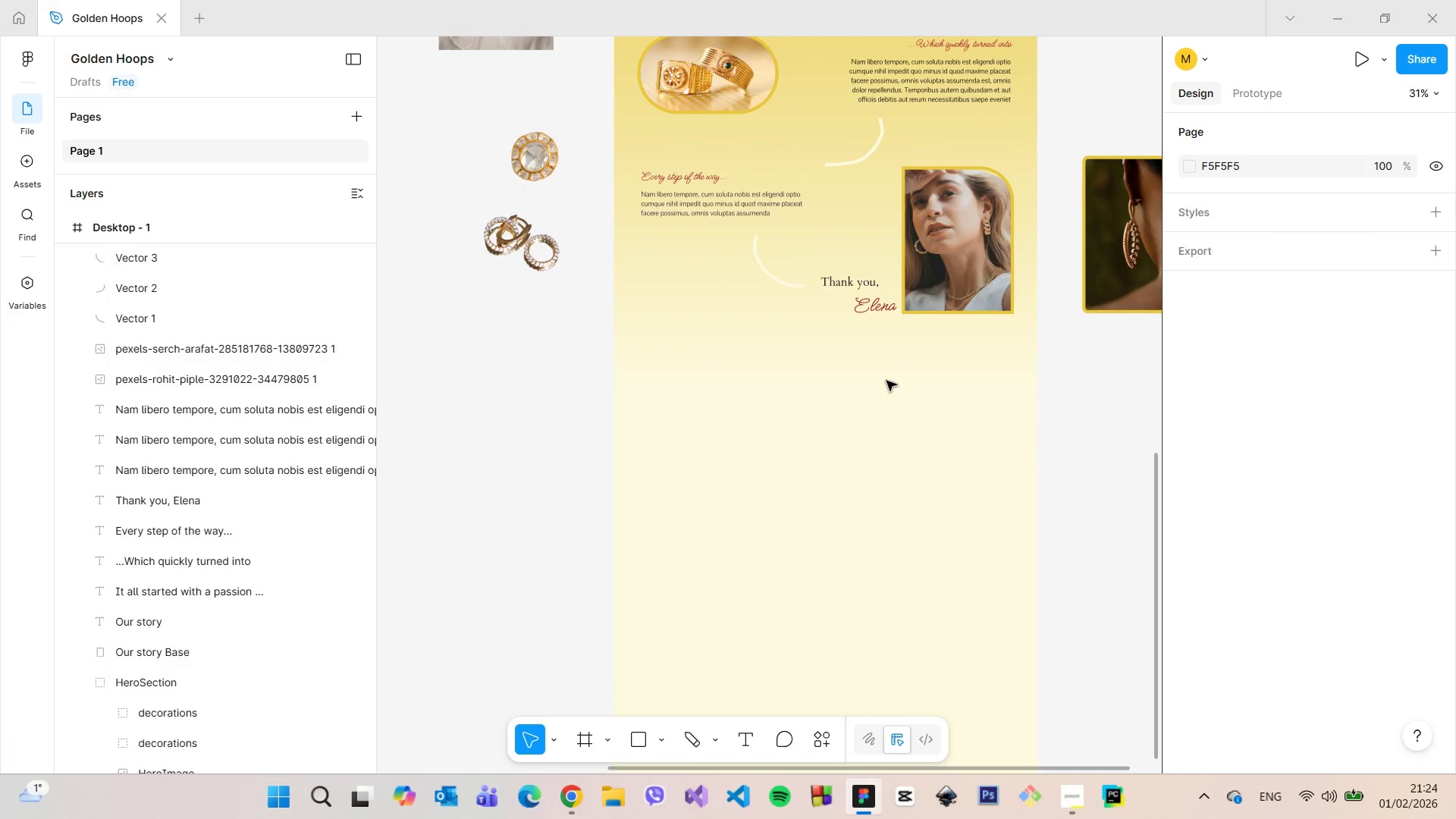 
left_click_drag(start_coordinate=[861, 295], to_coordinate=[856, 295])
 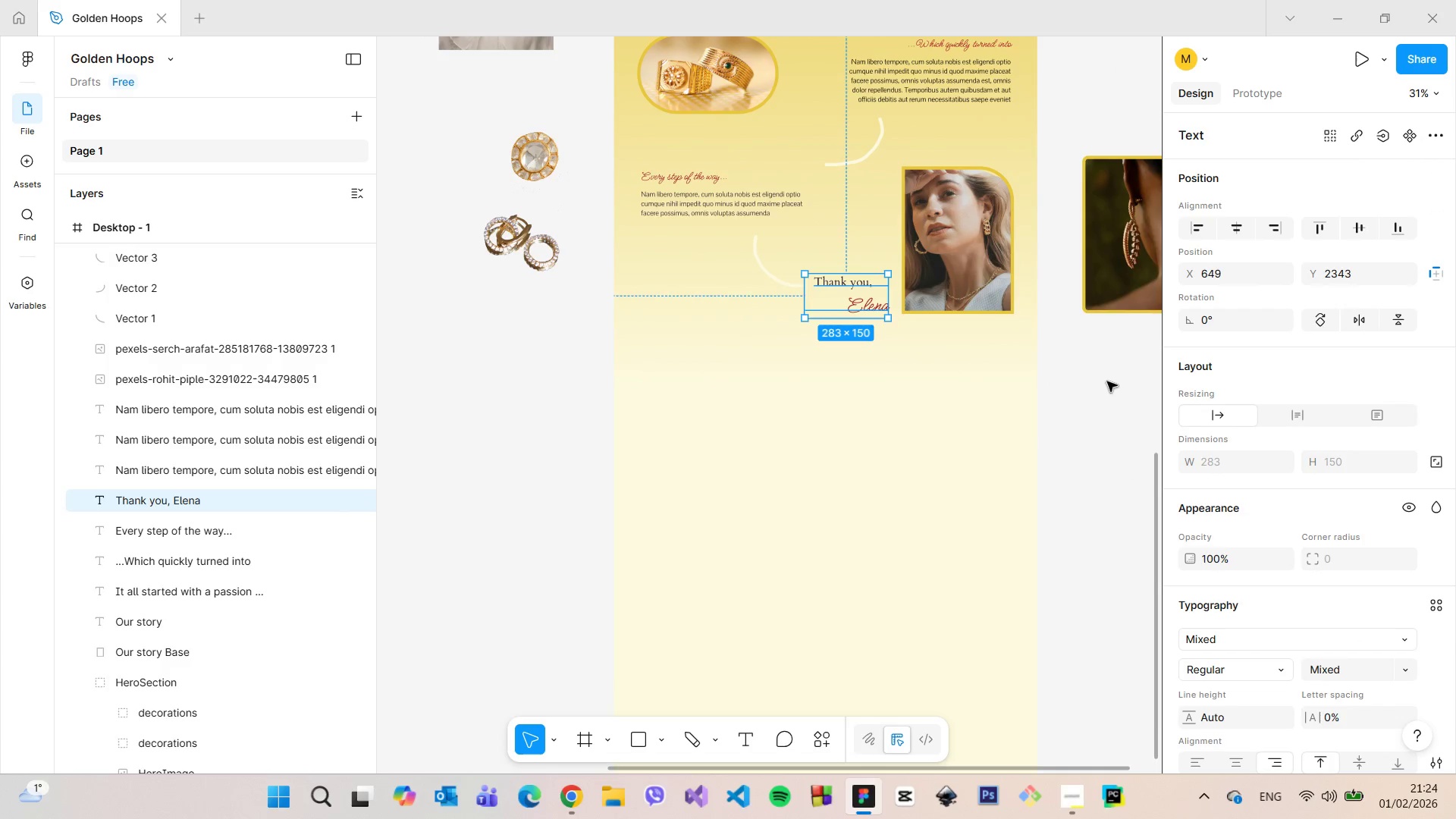 
left_click([1109, 381])
 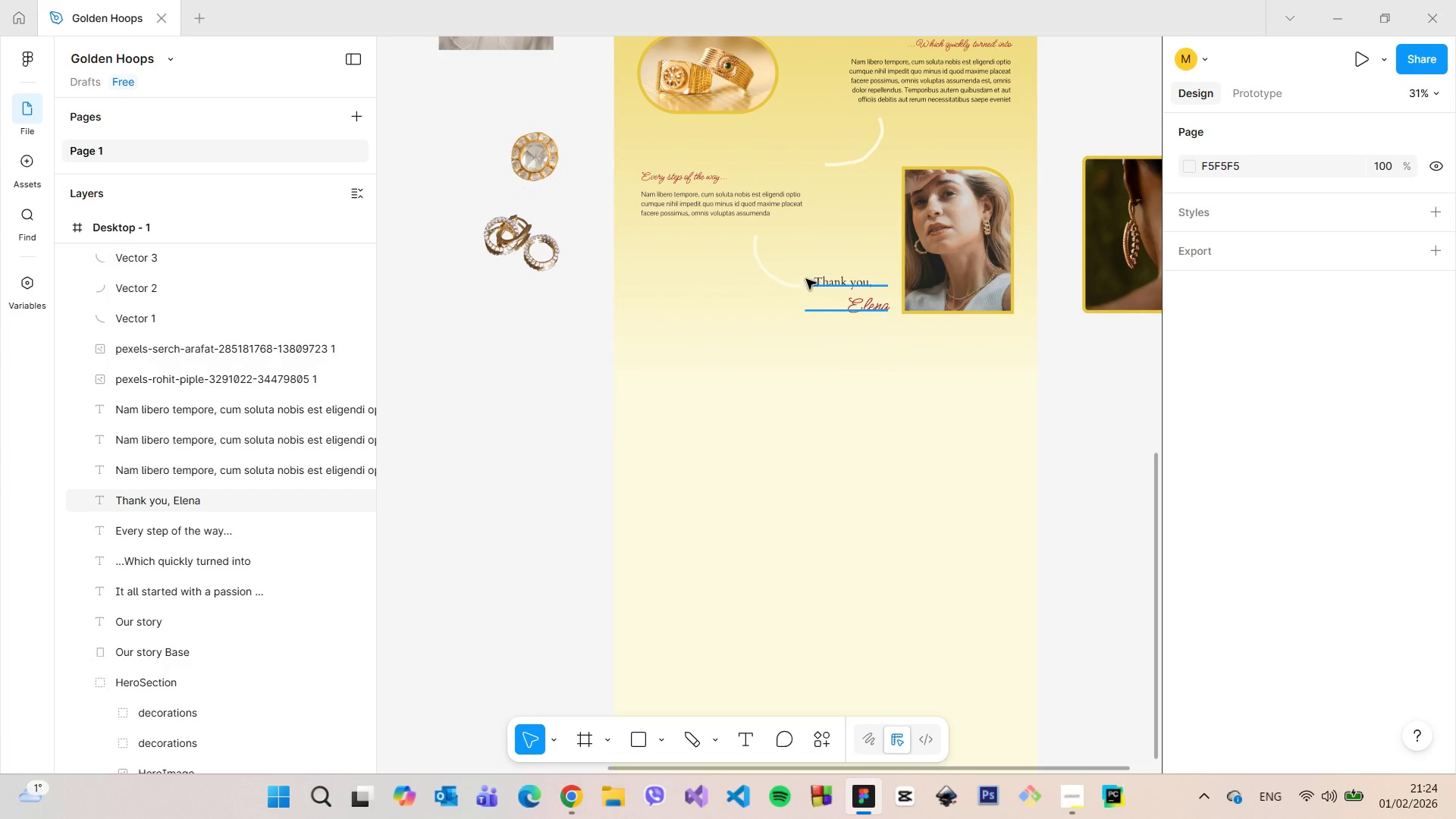 
left_click([781, 286])
 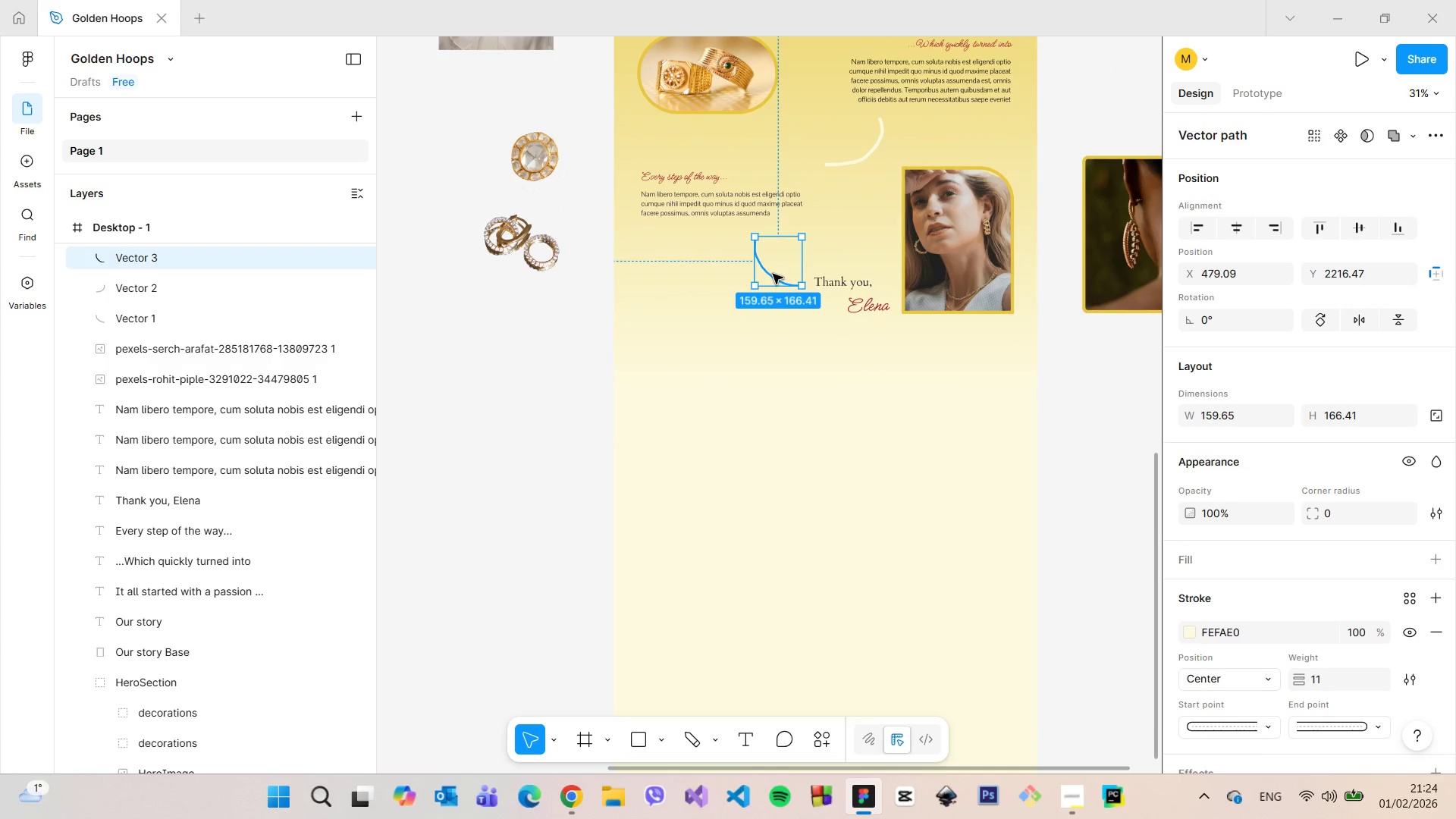 
left_click_drag(start_coordinate=[771, 274], to_coordinate=[757, 269])
 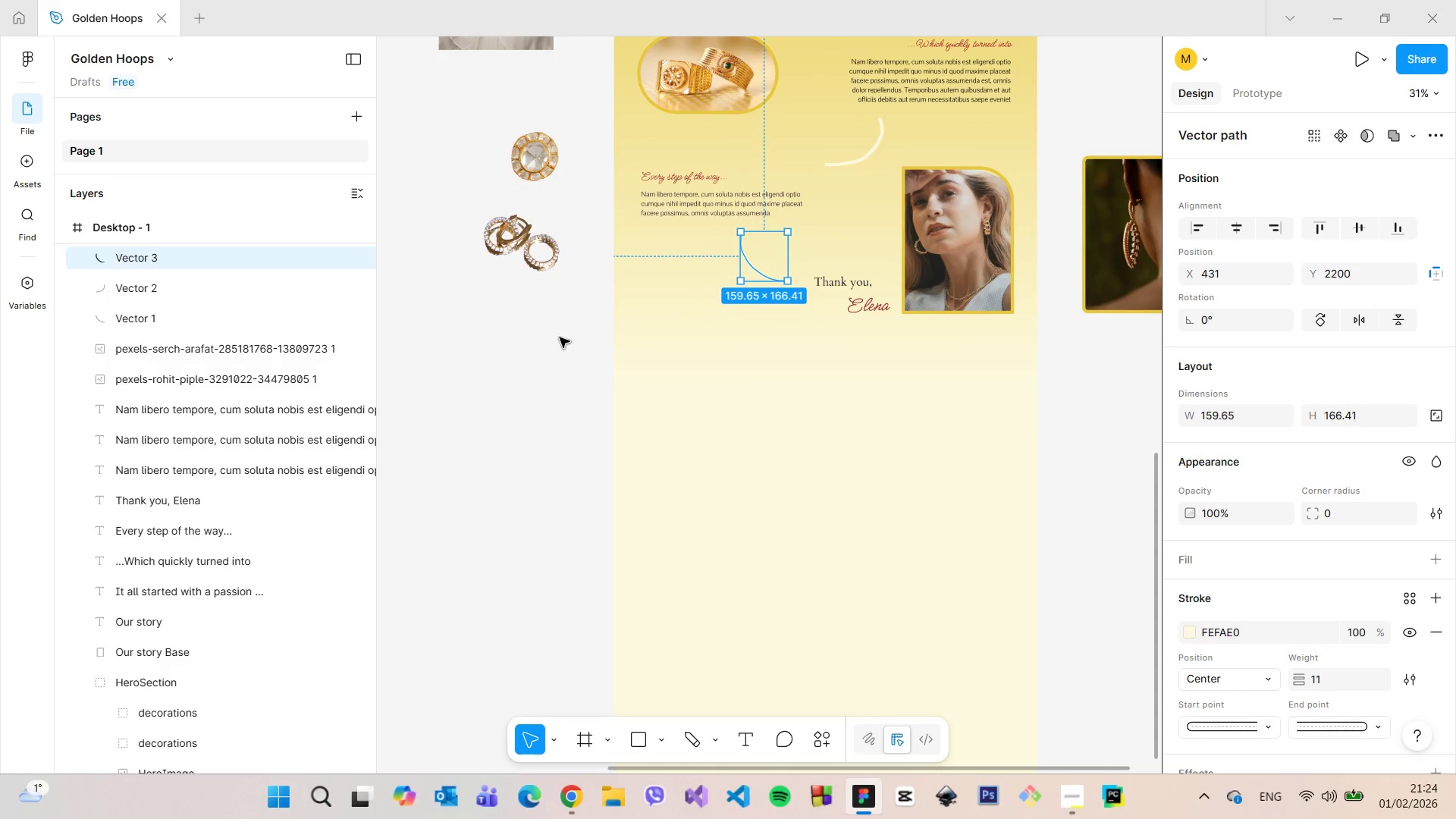 
left_click([559, 340])
 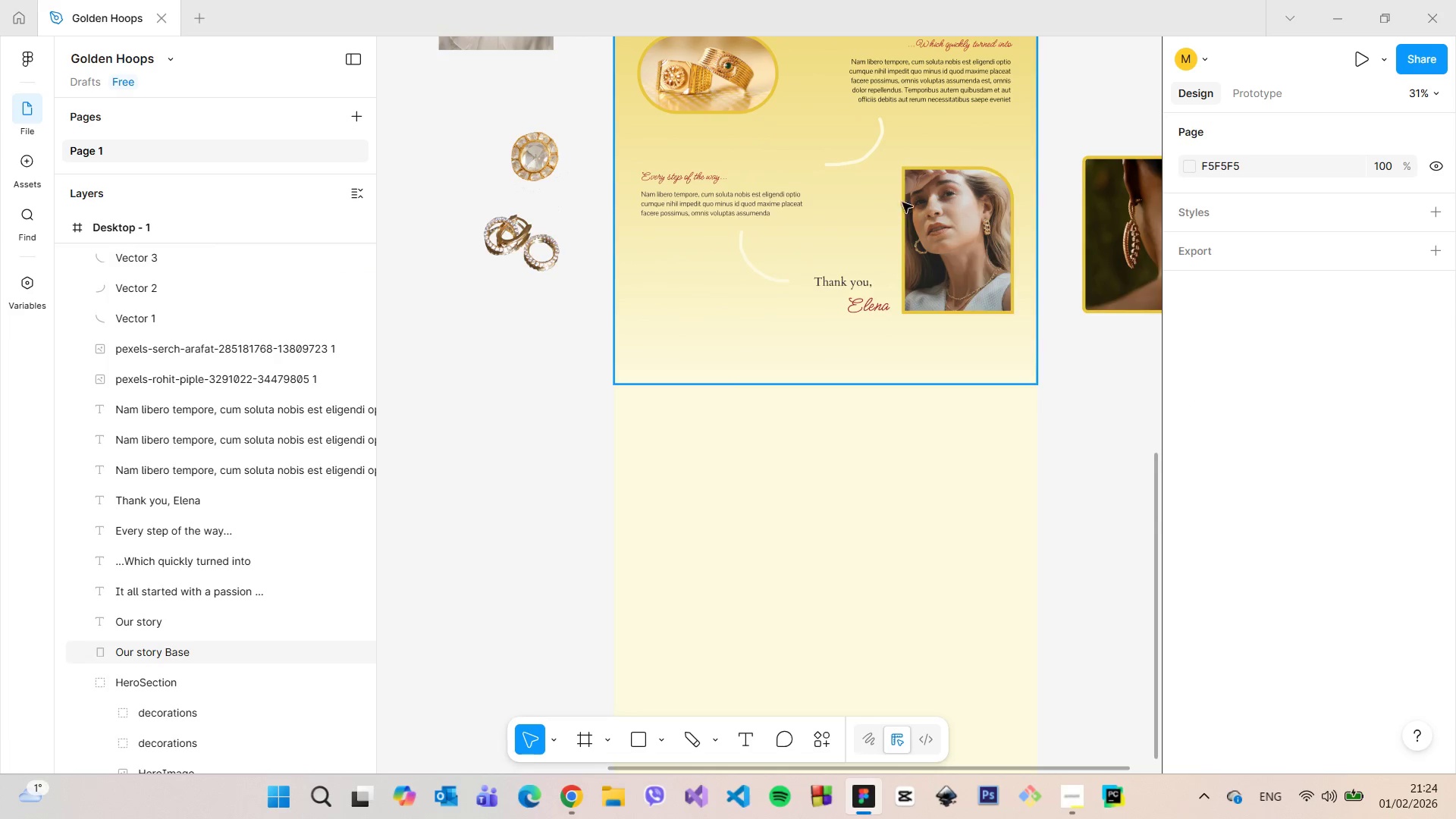 
scroll: coordinate [869, 210], scroll_direction: up, amount: 8.0
 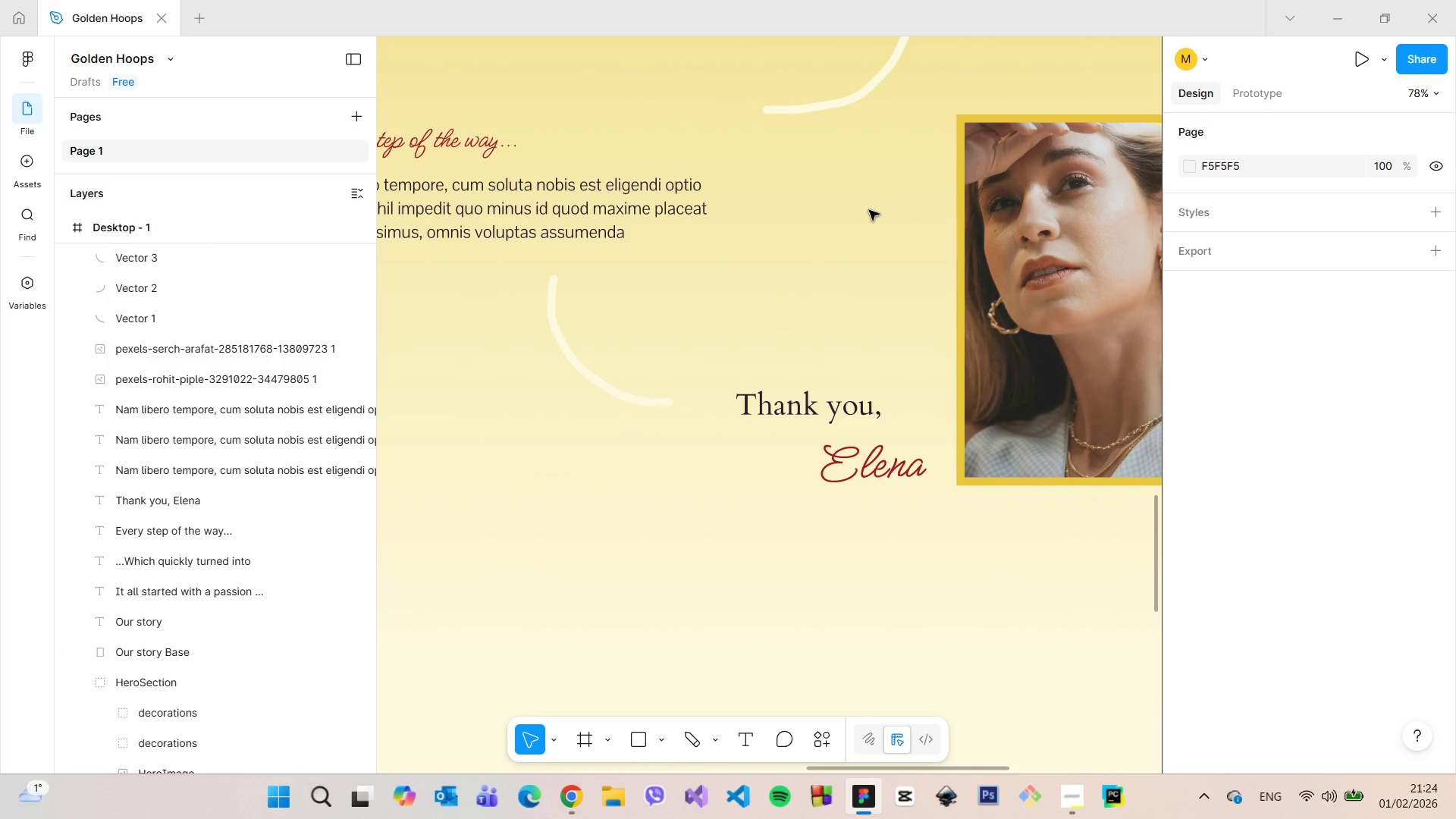 
scroll: coordinate [869, 210], scroll_direction: down, amount: 8.0
 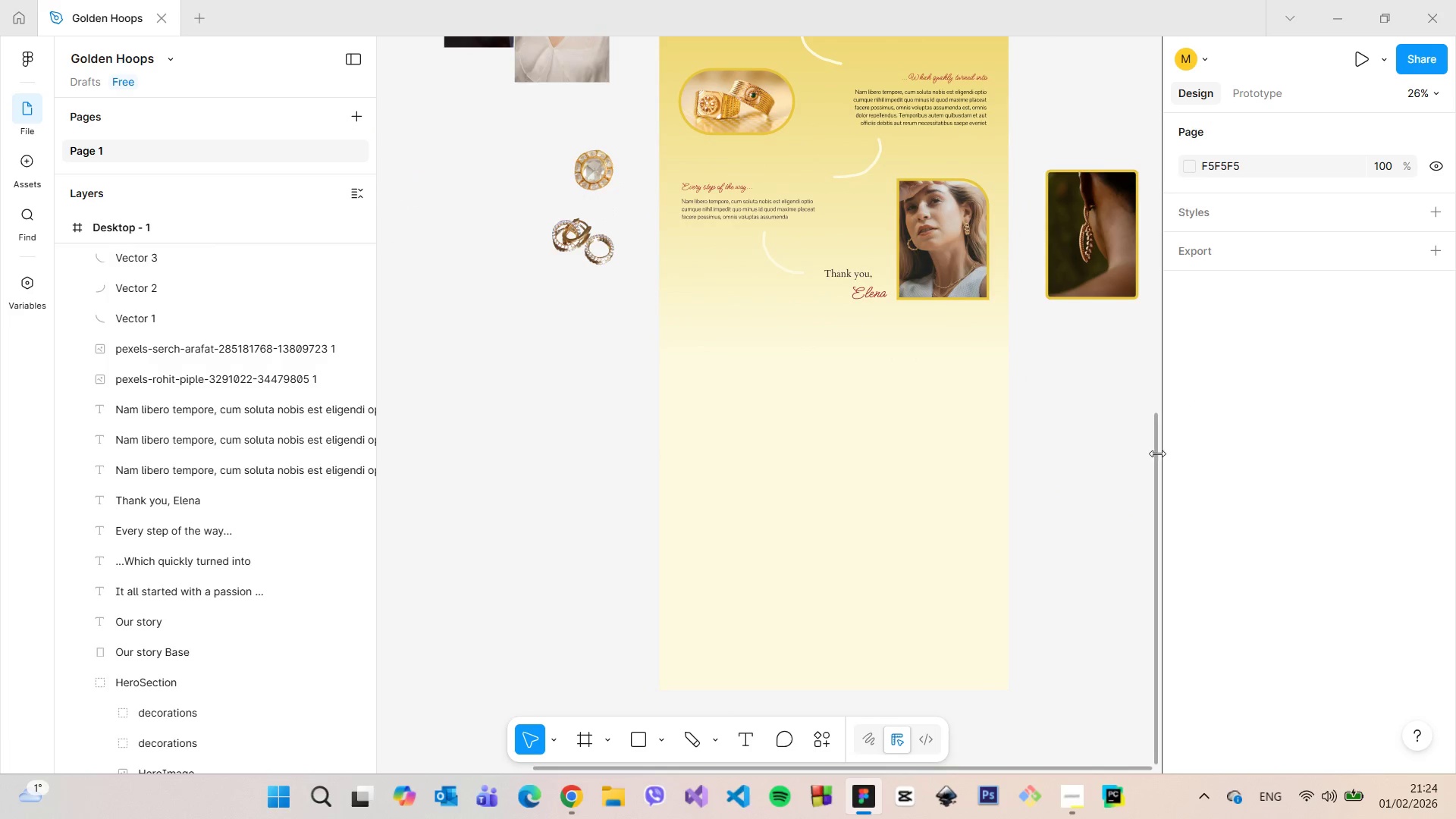 
left_click_drag(start_coordinate=[1154, 453], to_coordinate=[1148, 342])
 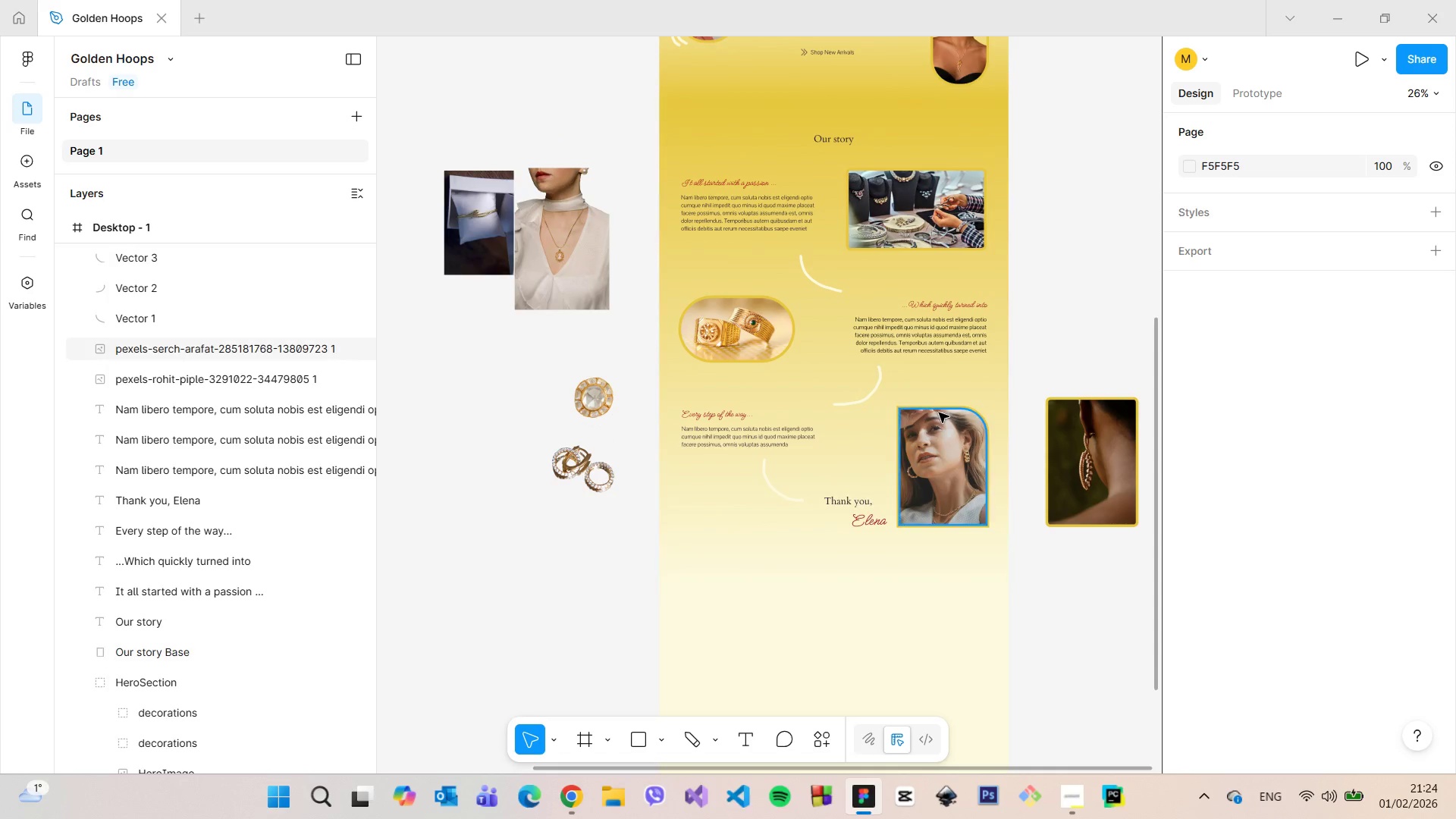 
scroll: coordinate [785, 395], scroll_direction: up, amount: 8.0
 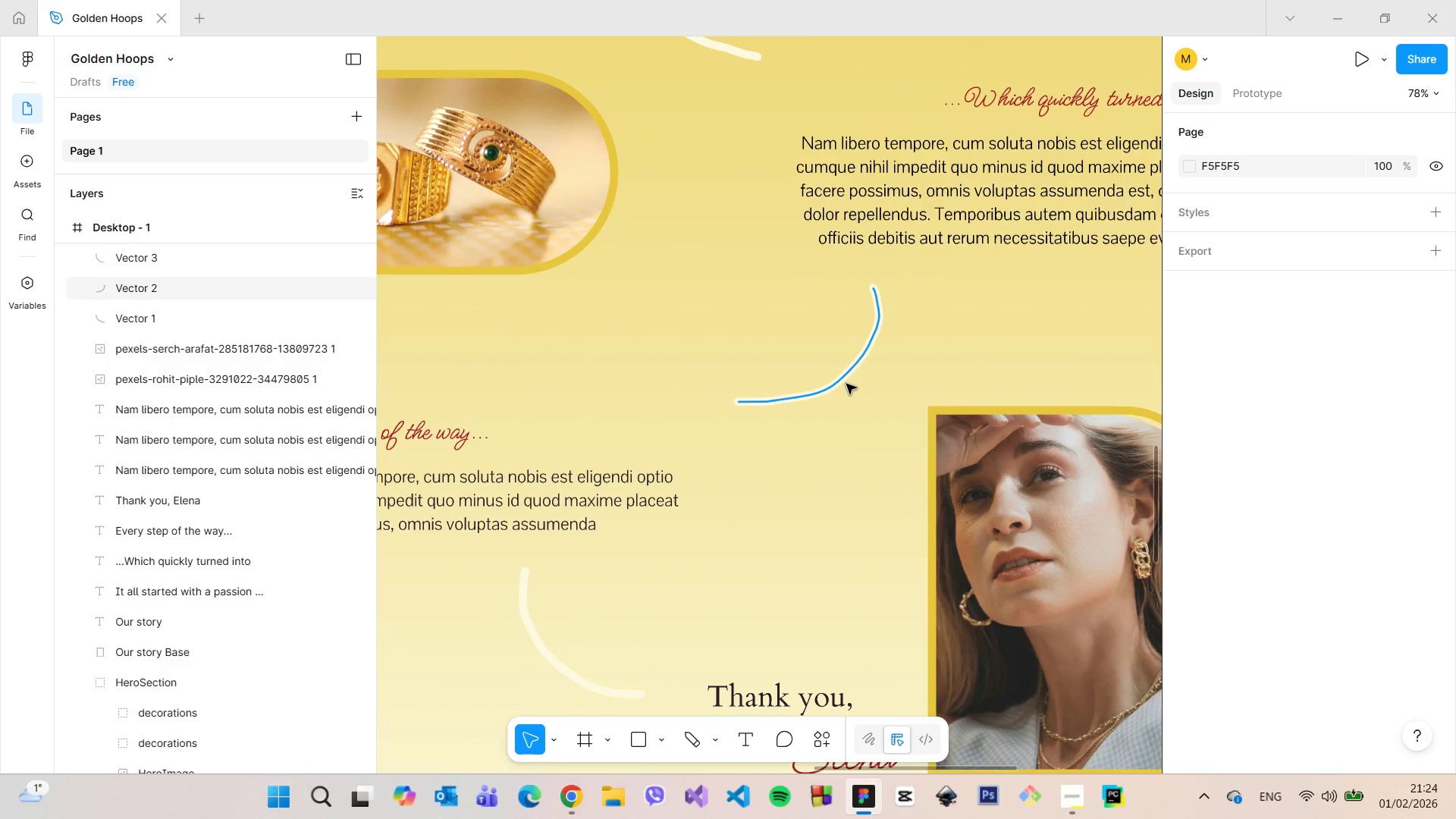 
left_click([846, 384])
 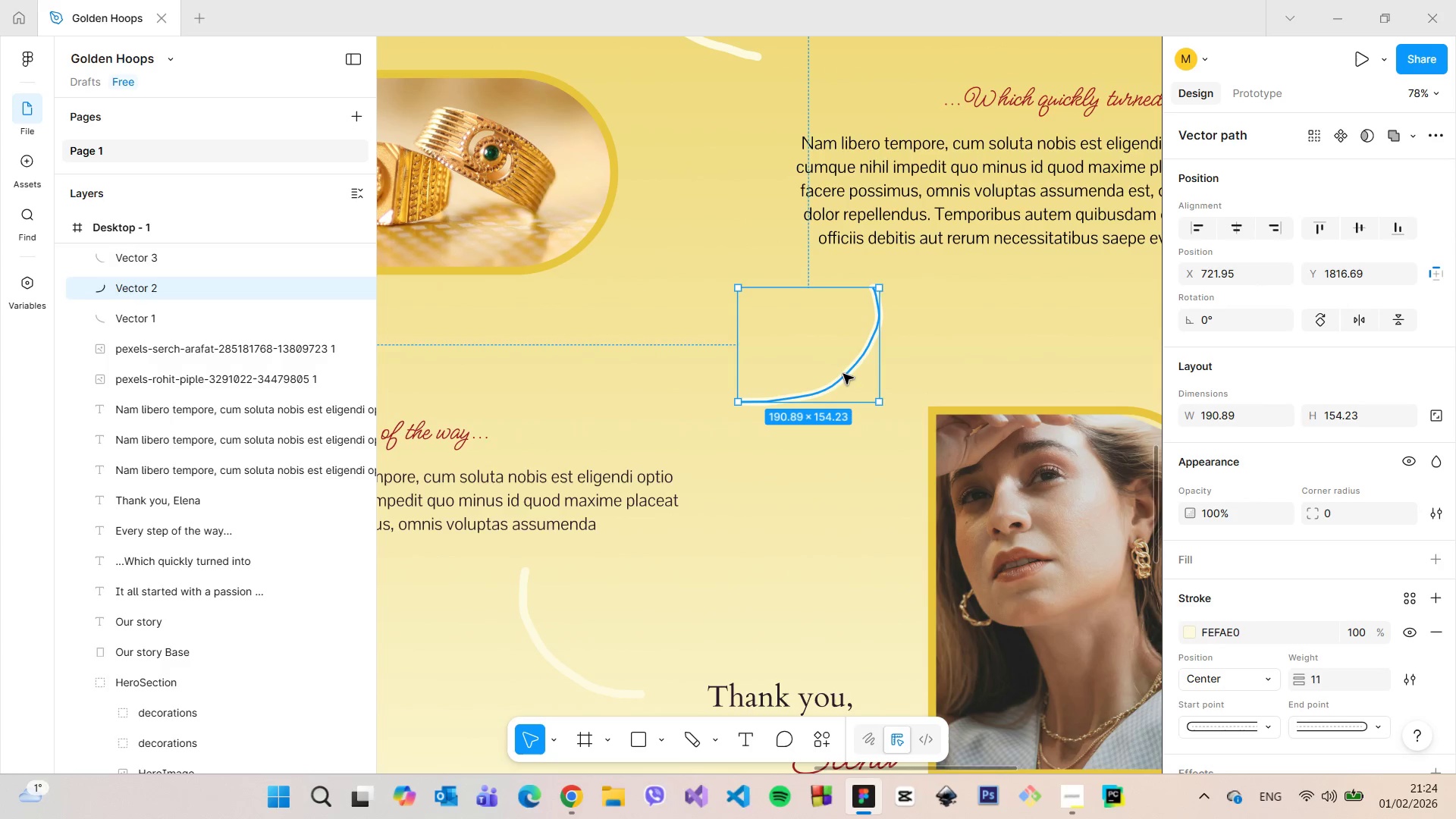 
left_click_drag(start_coordinate=[843, 374], to_coordinate=[827, 370])
 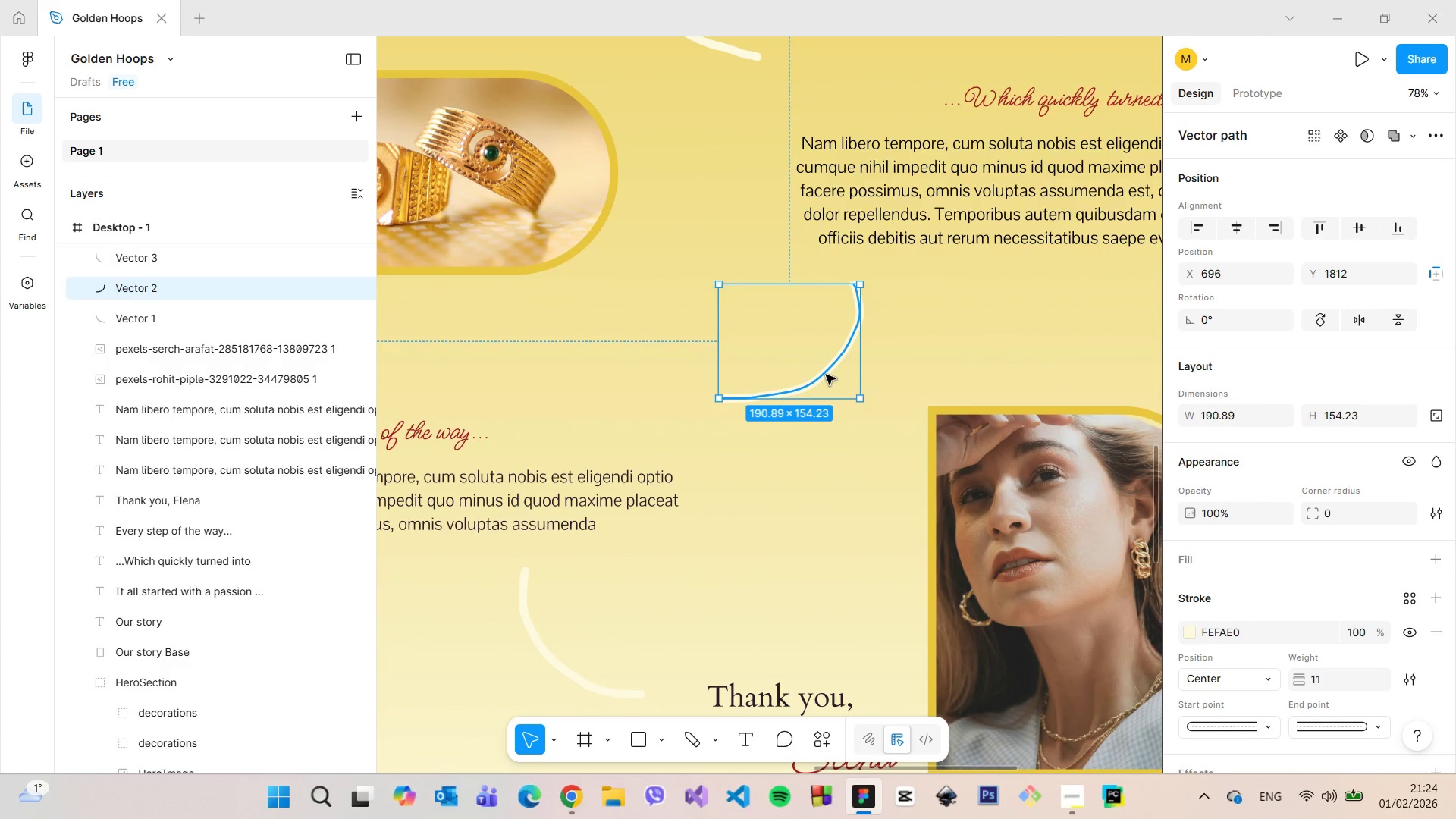 
double_click([826, 375])
 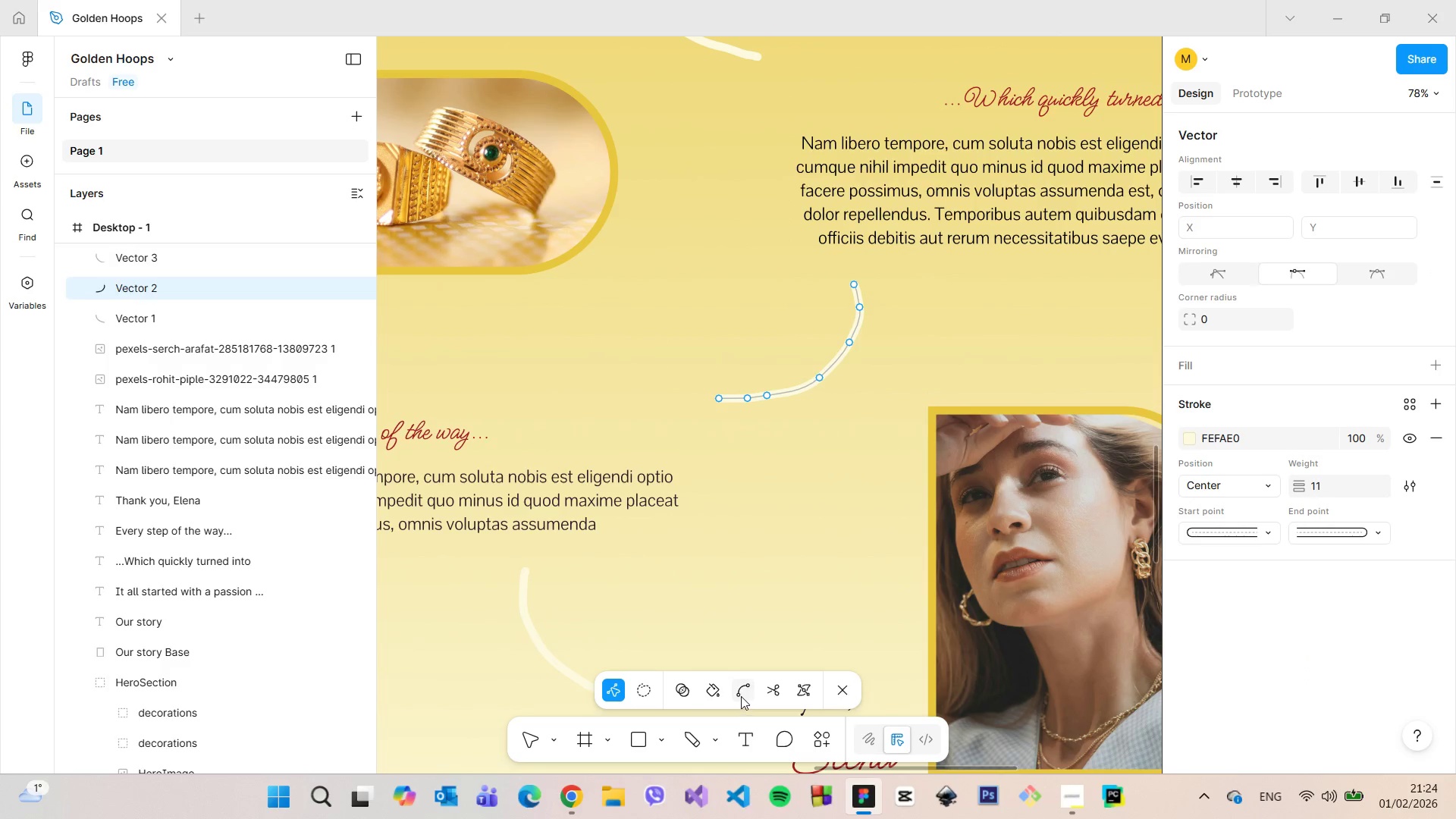 
left_click([745, 686])
 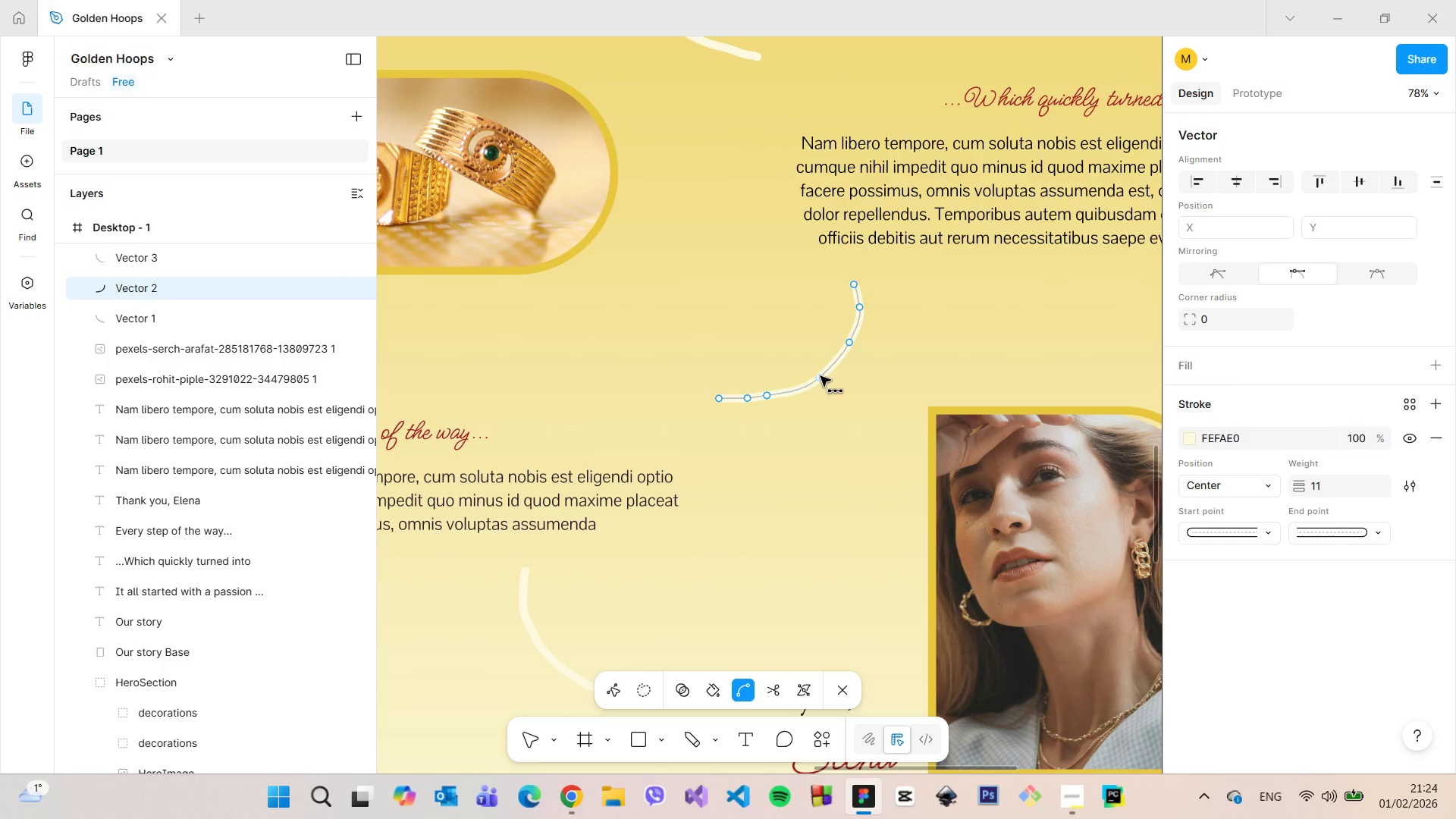 
left_click([821, 376])
 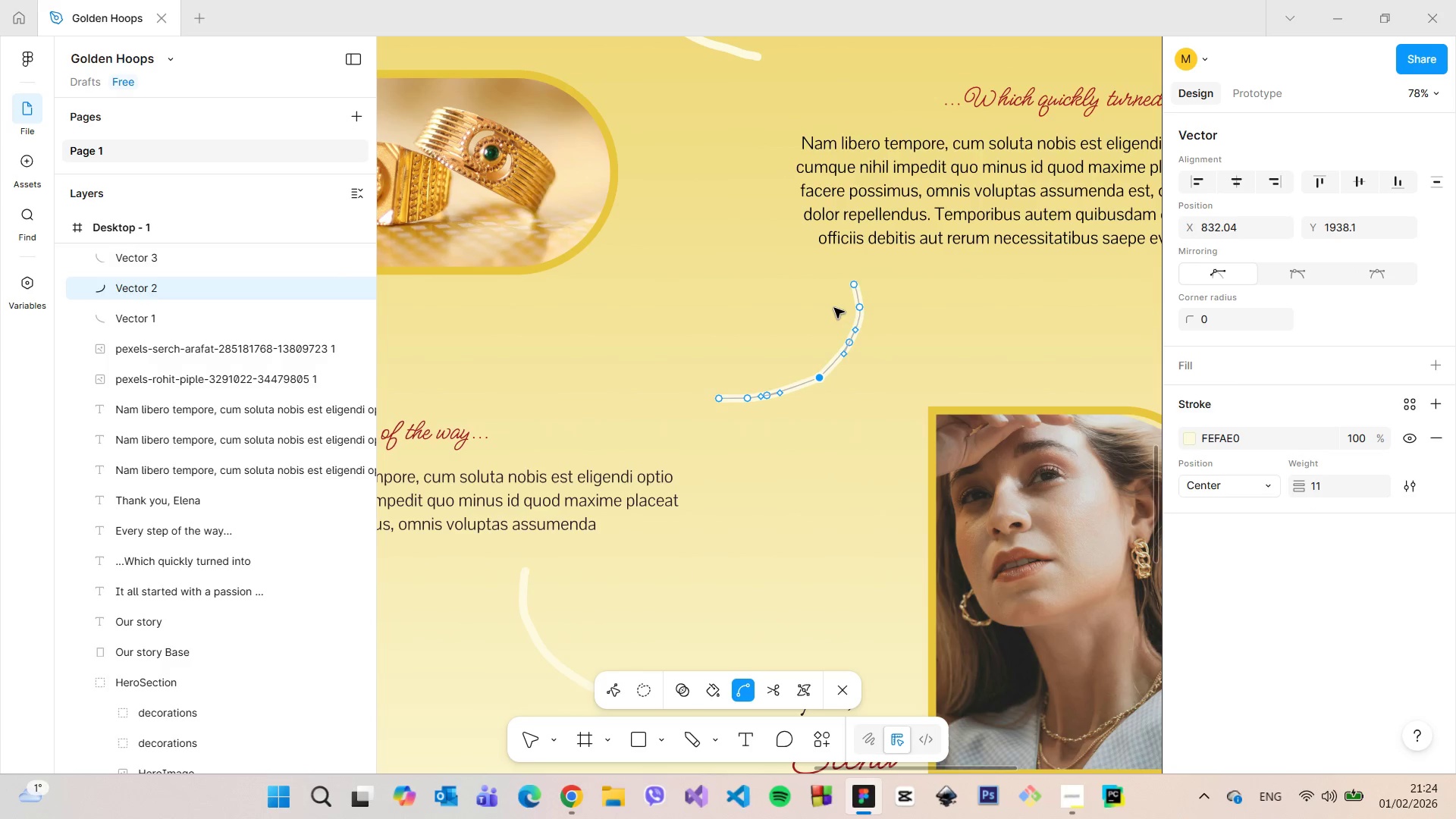 
left_click_drag(start_coordinate=[820, 375], to_coordinate=[833, 384])
 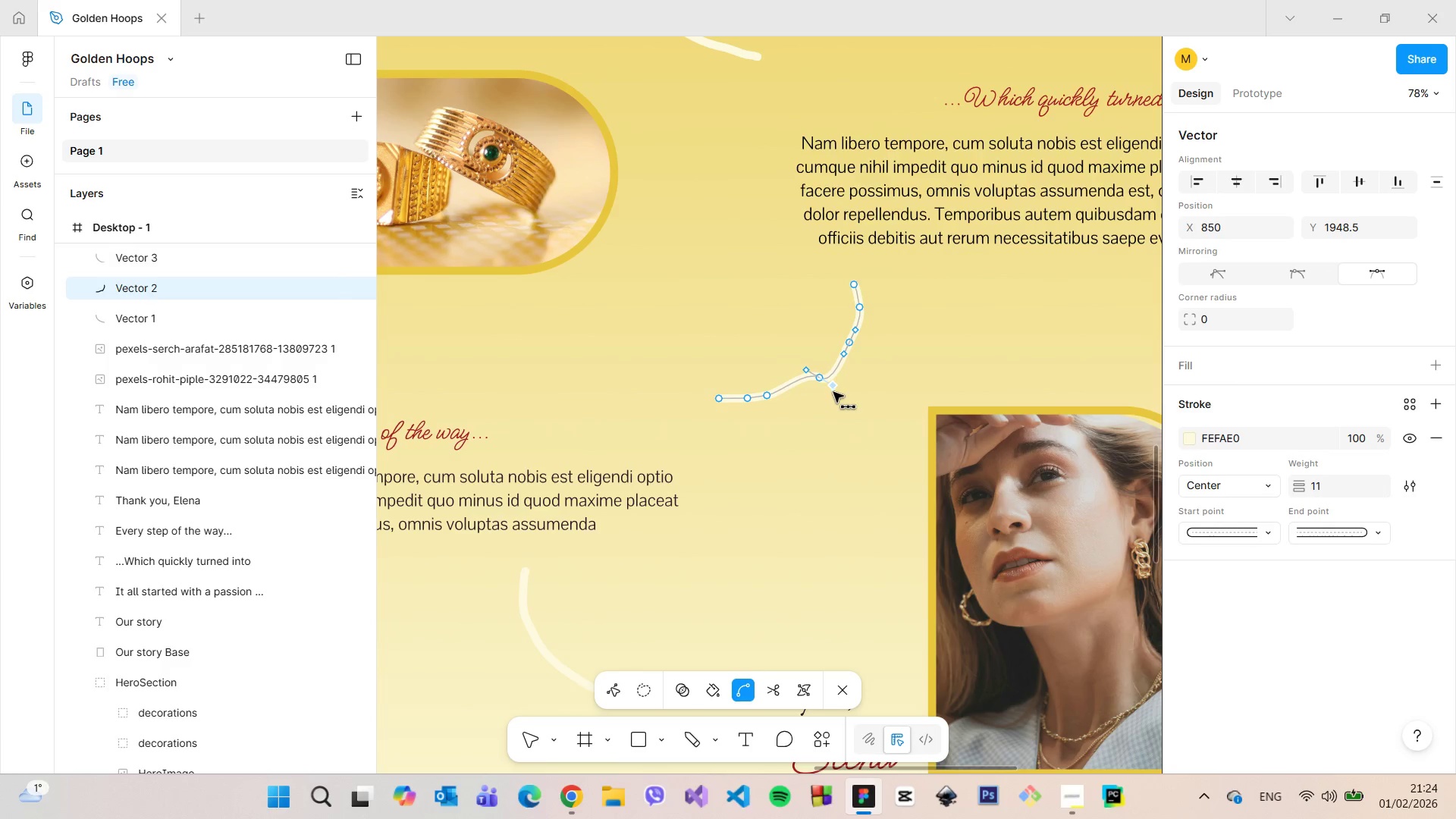 
key(Control+Z)
 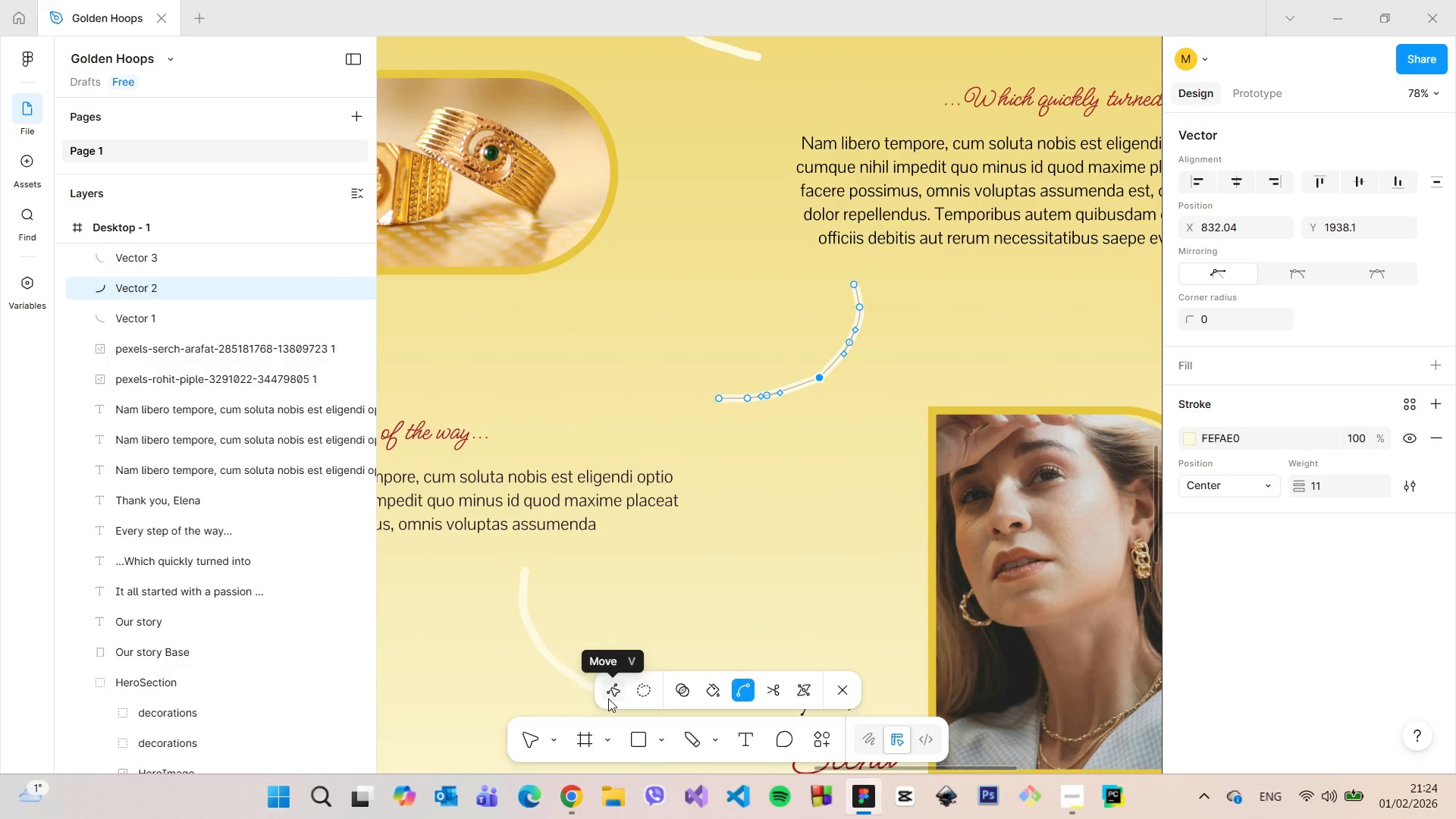 
wait(6.92)
 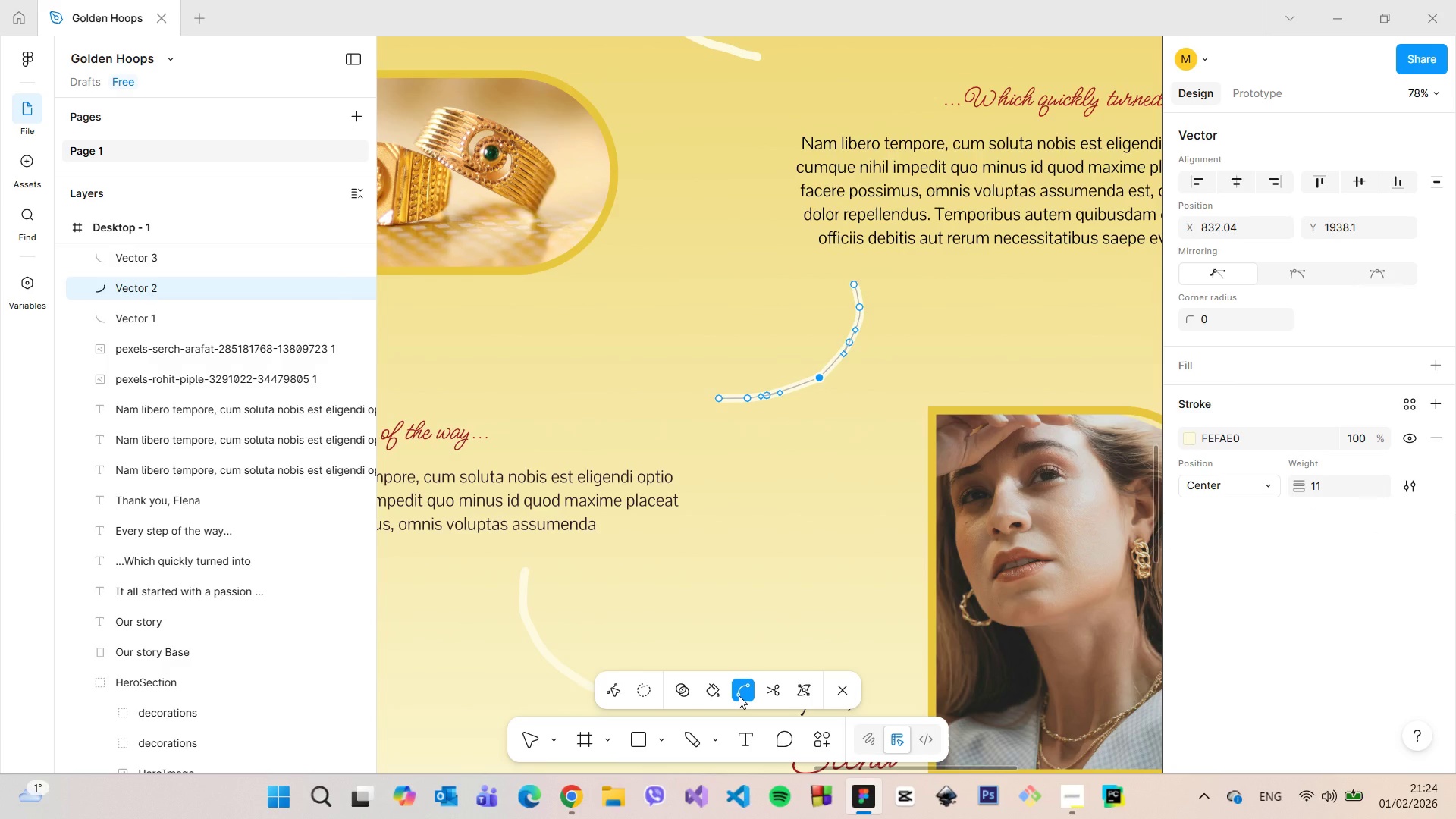 
left_click([848, 680])
 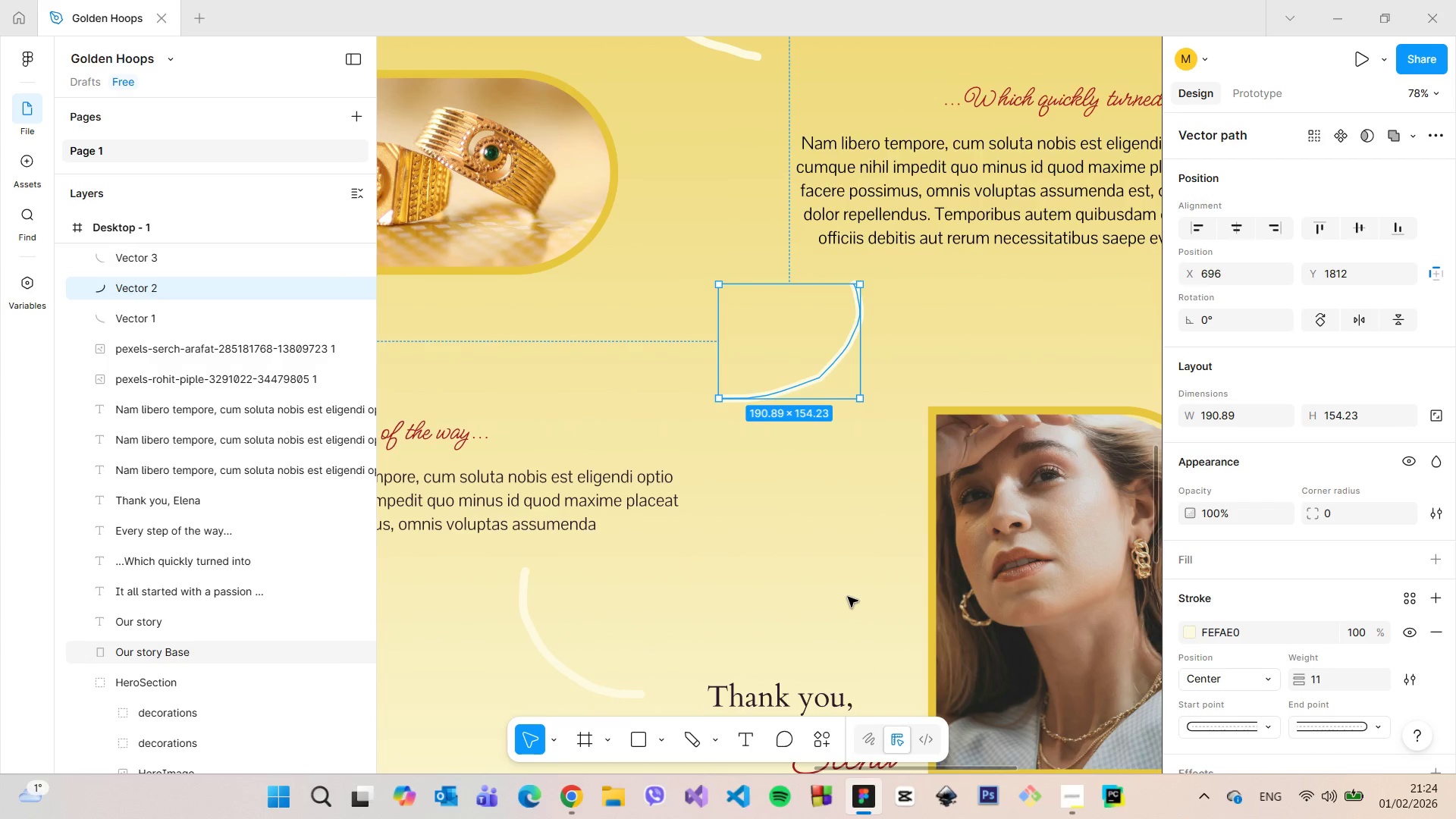 
left_click([848, 597])
 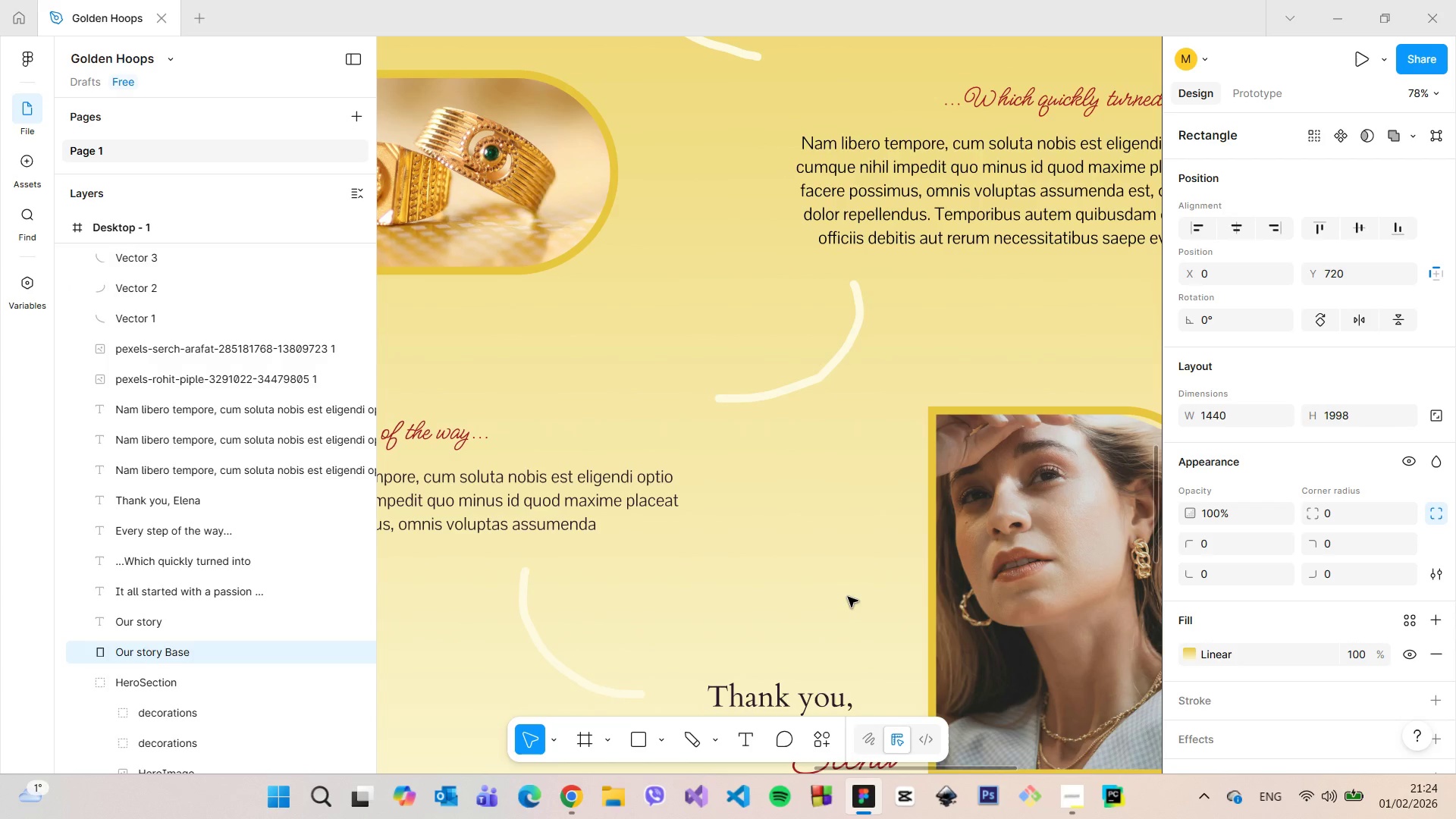 
hold_key(key=ControlLeft, duration=1.51)
scroll: coordinate [848, 597], scroll_direction: down, amount: 8.0
 